 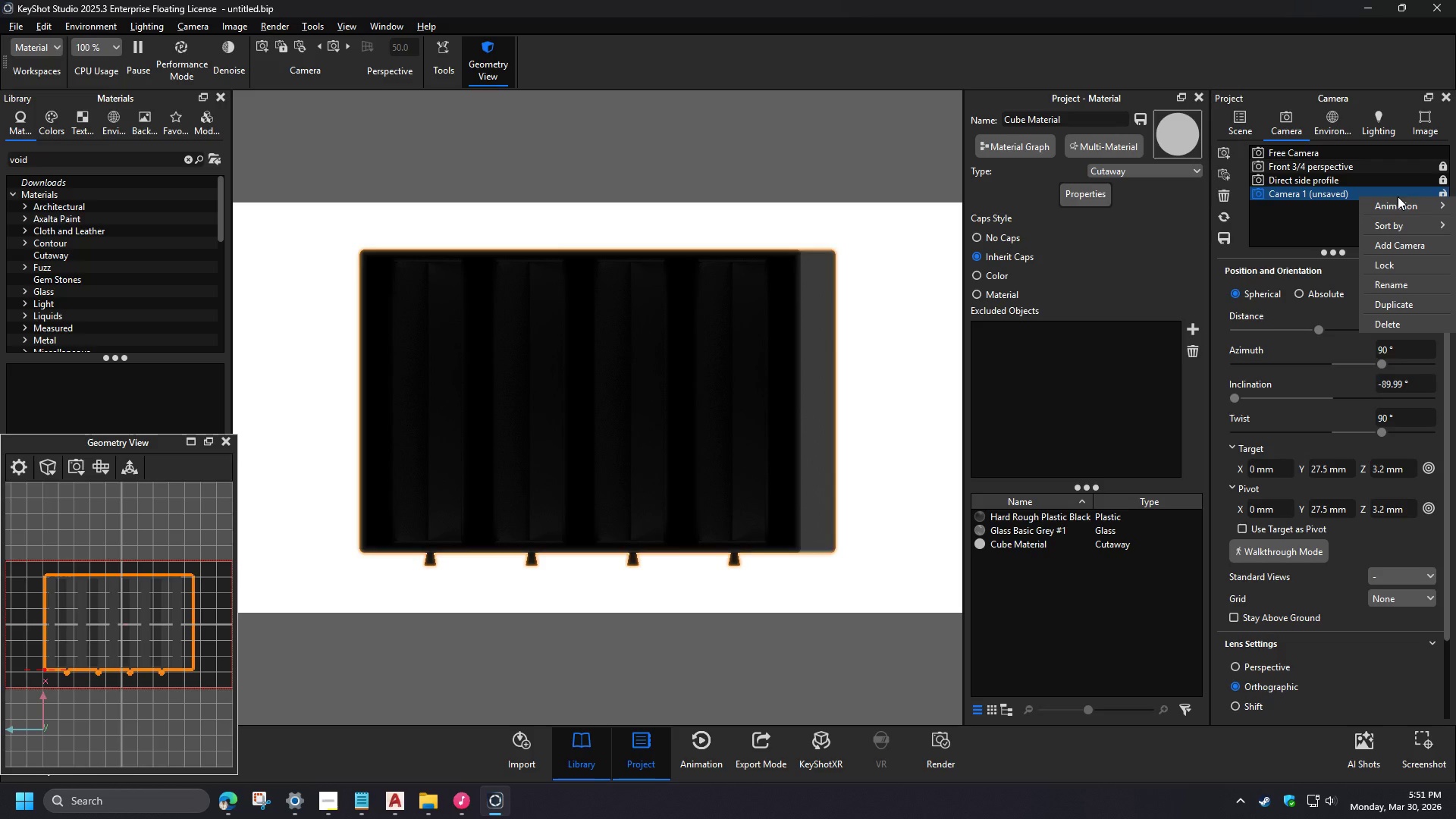 
left_click([1227, 243])
 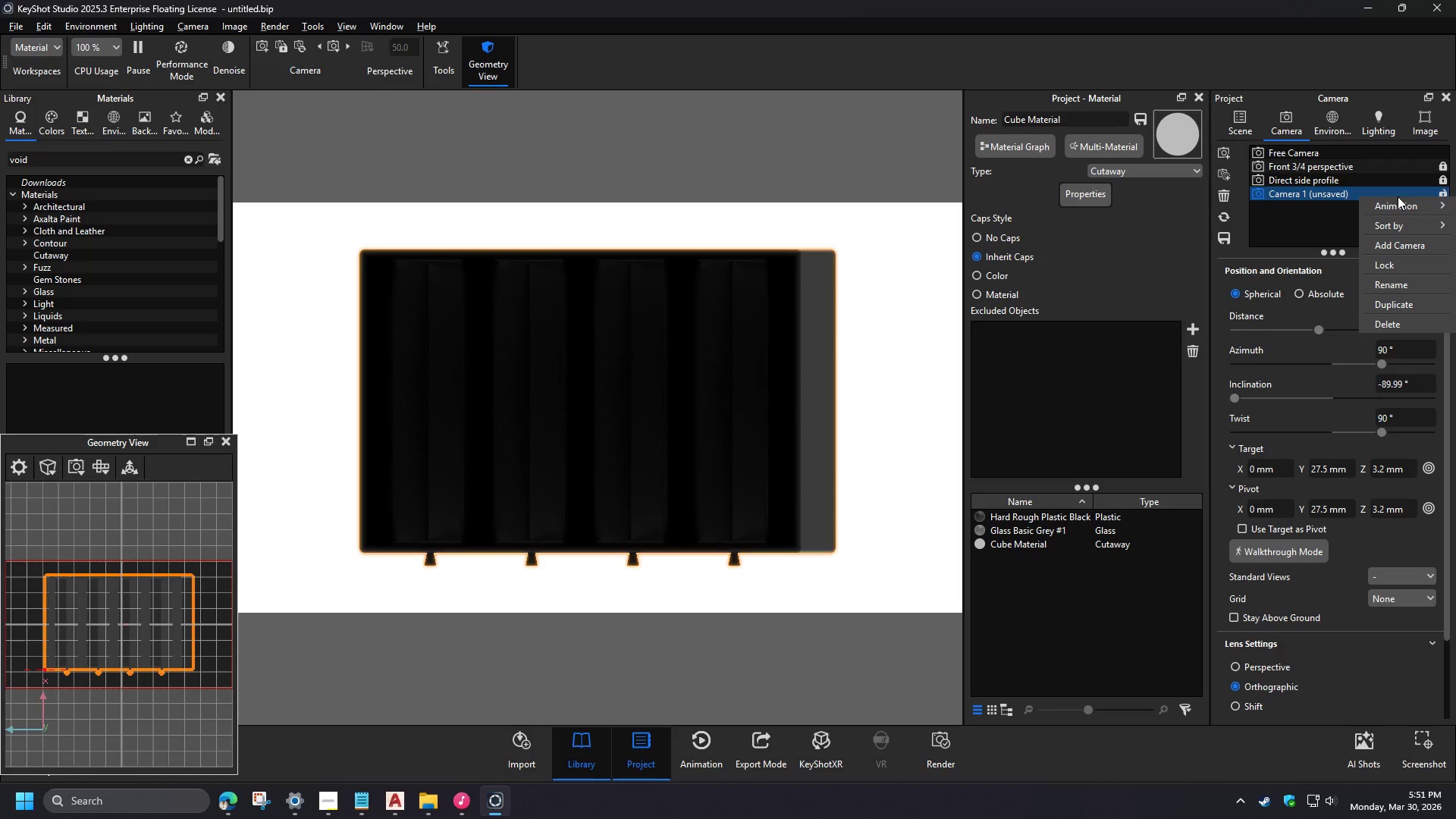 
left_click([1445, 196])
 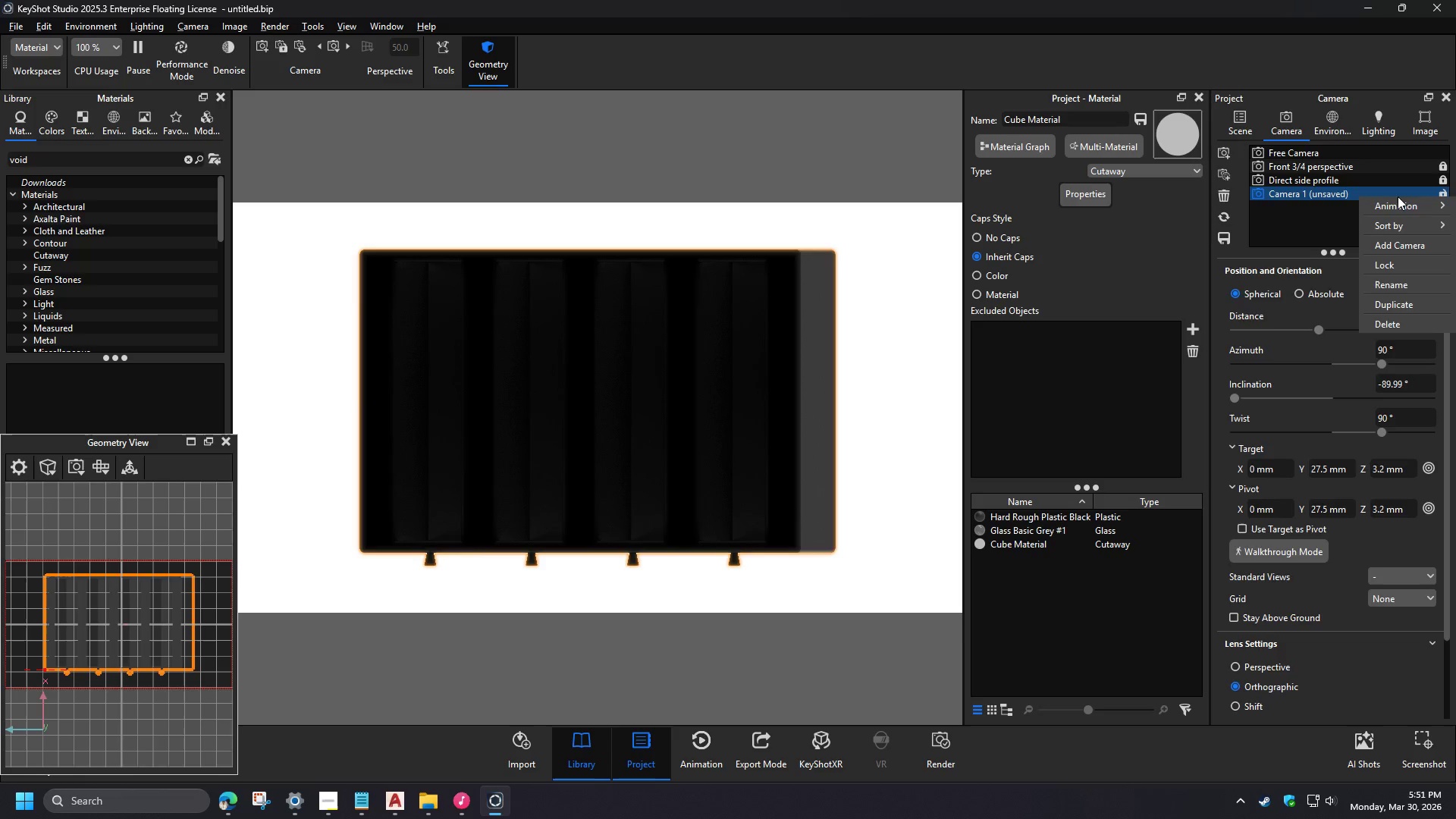 
left_click([1237, 118])
 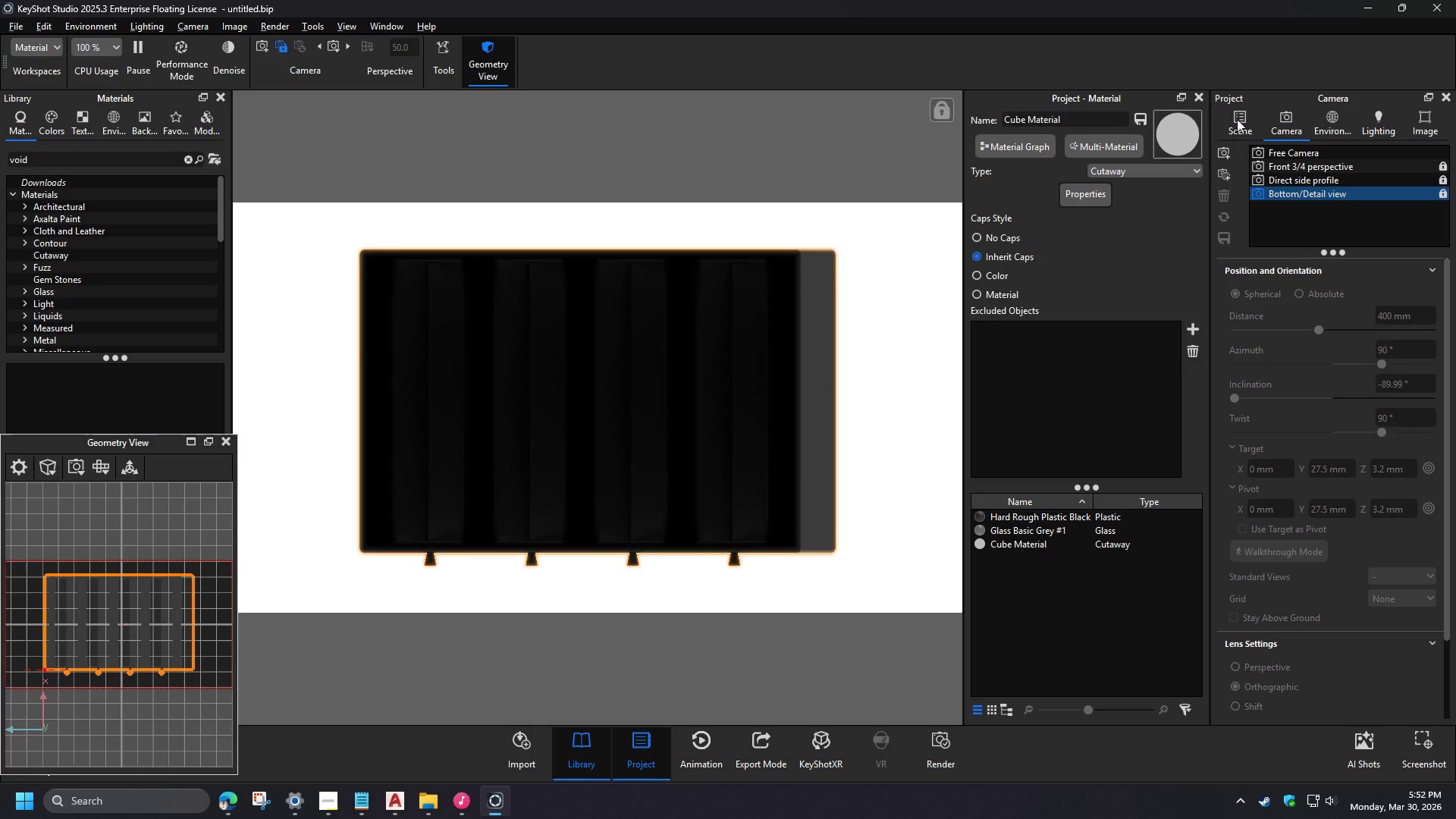 
left_click([1288, 121])
 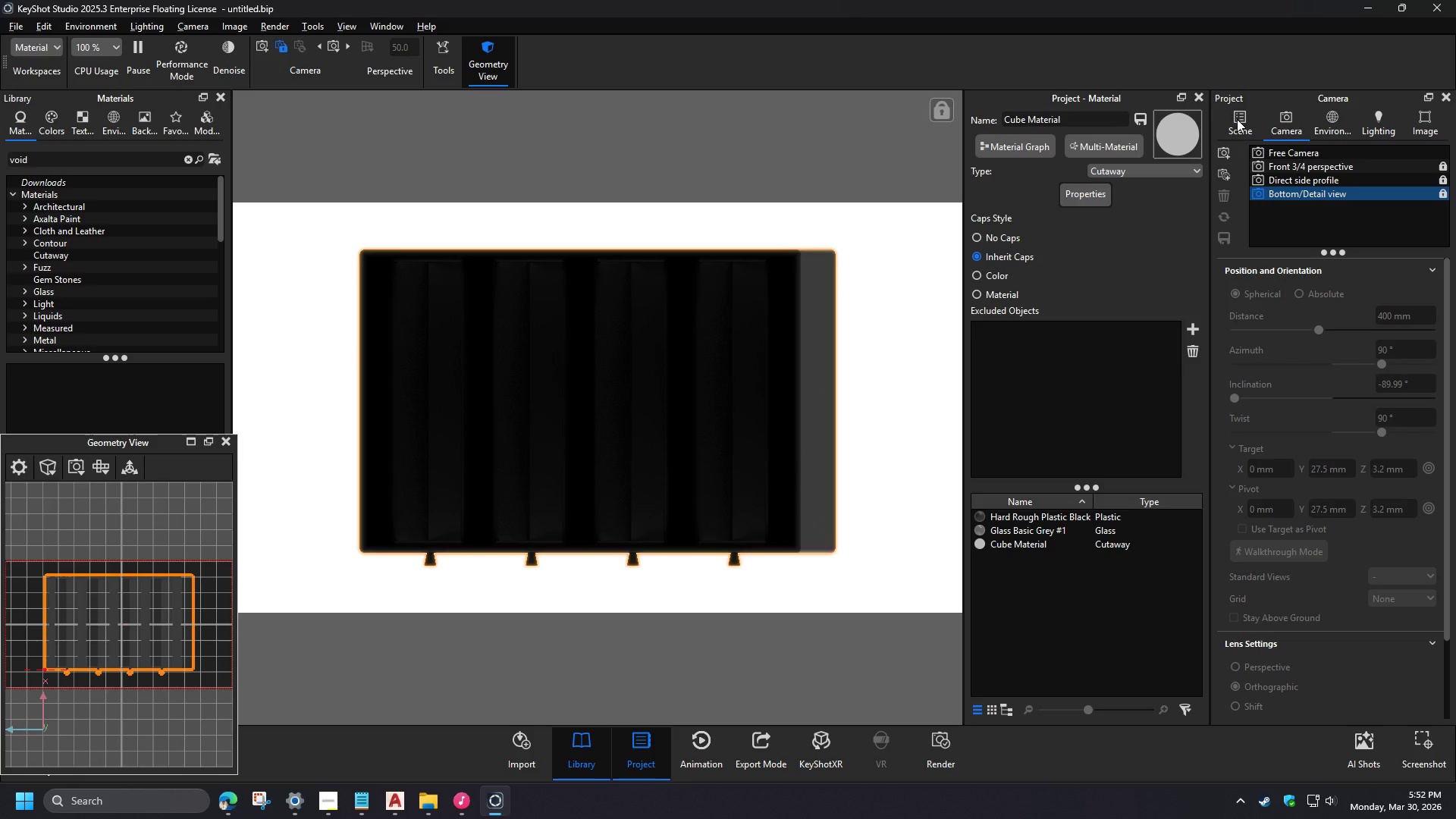 
double_click([1290, 154])
 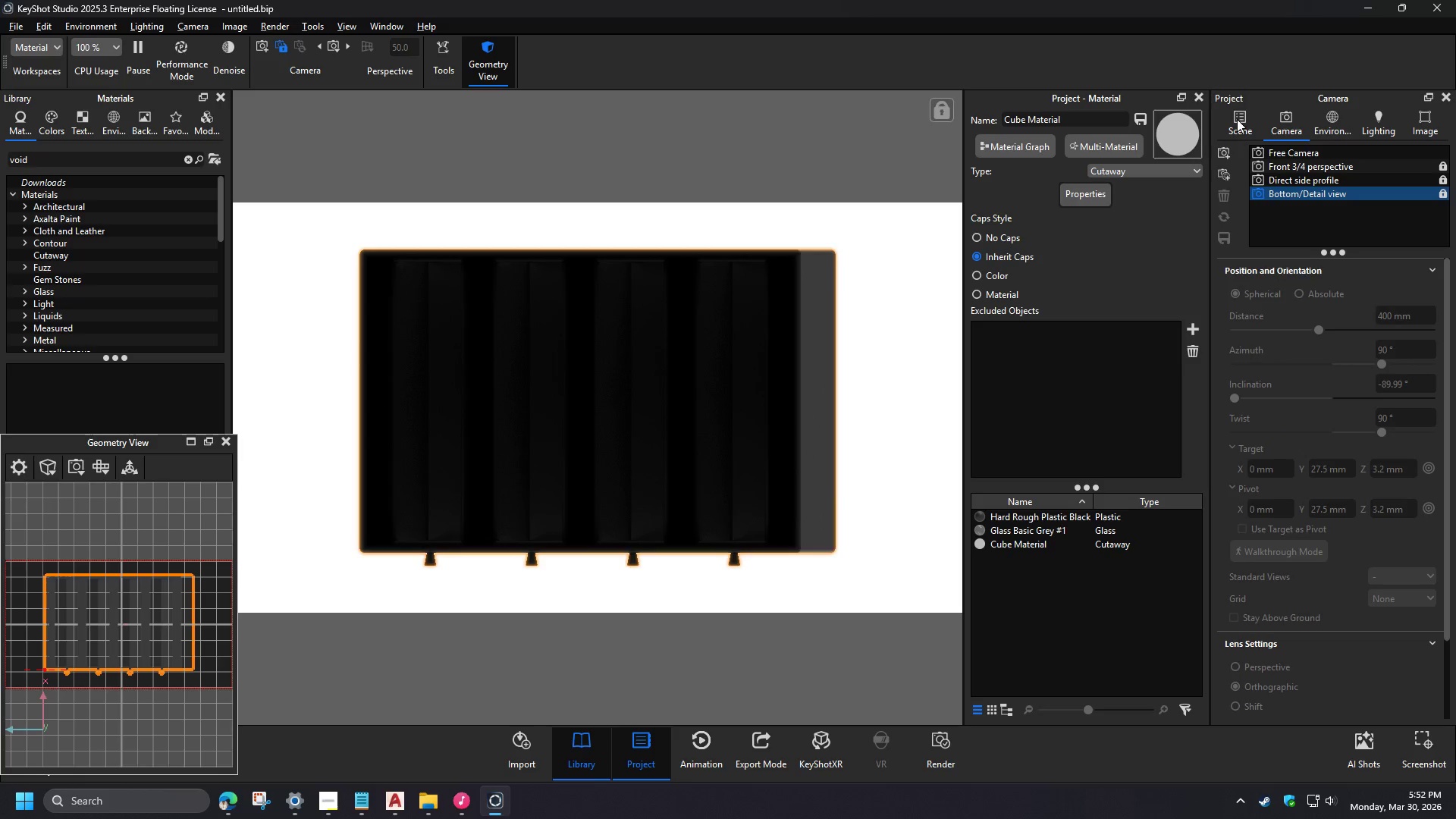 
left_click_drag(start_coordinate=[556, 265], to_coordinate=[652, 470])
 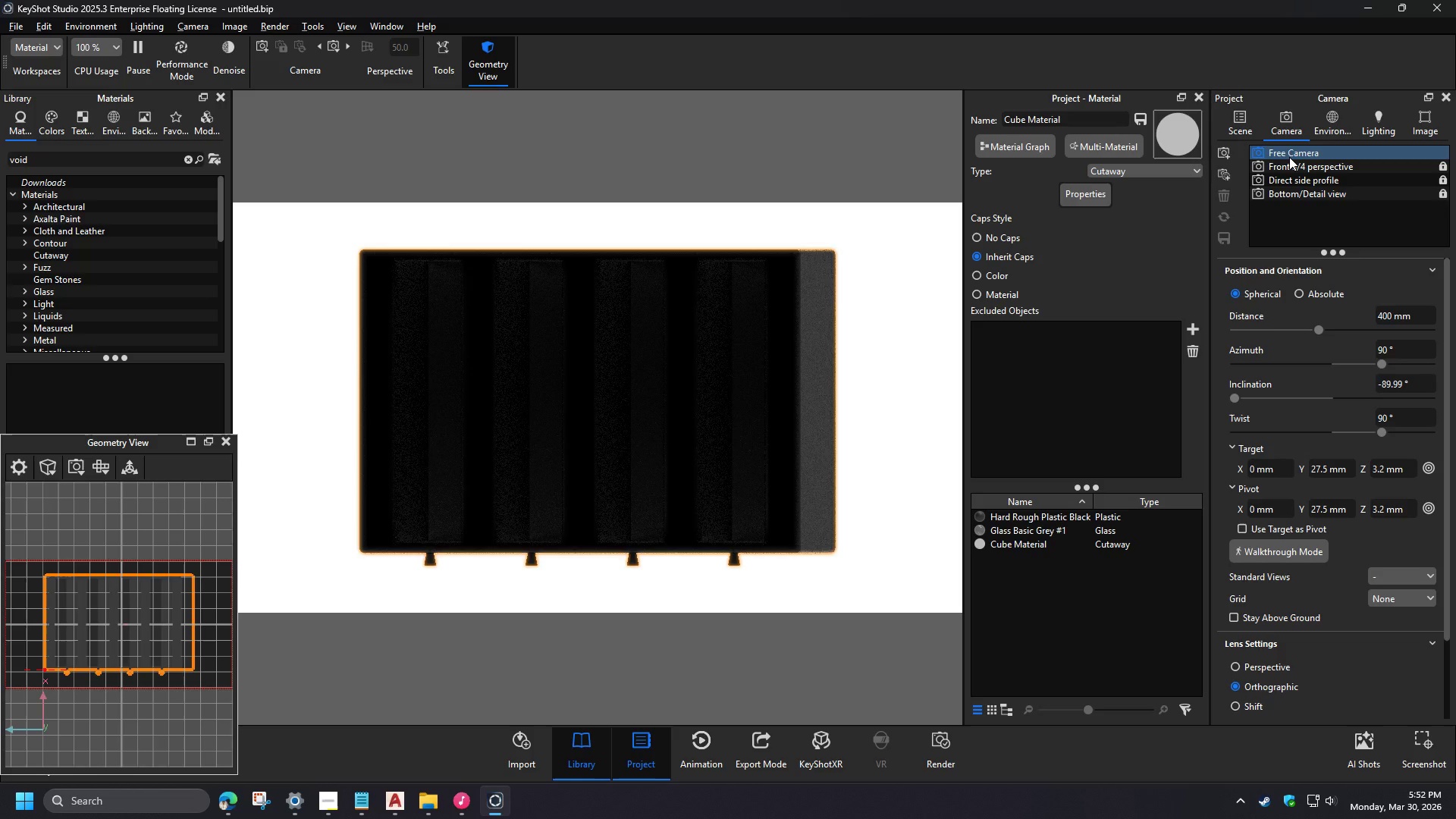 
left_click([1250, 122])
 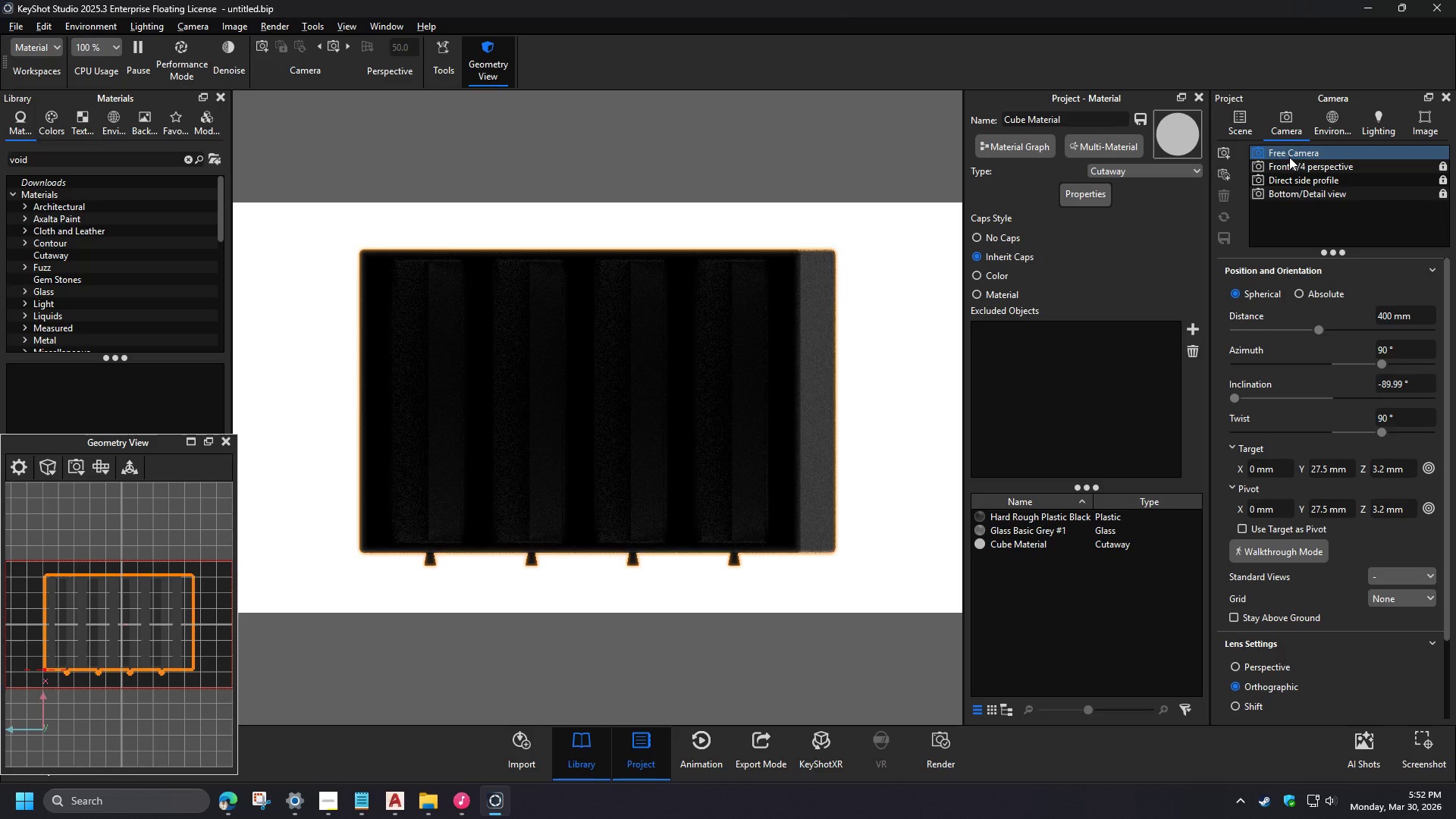 
left_click([1306, 258])
 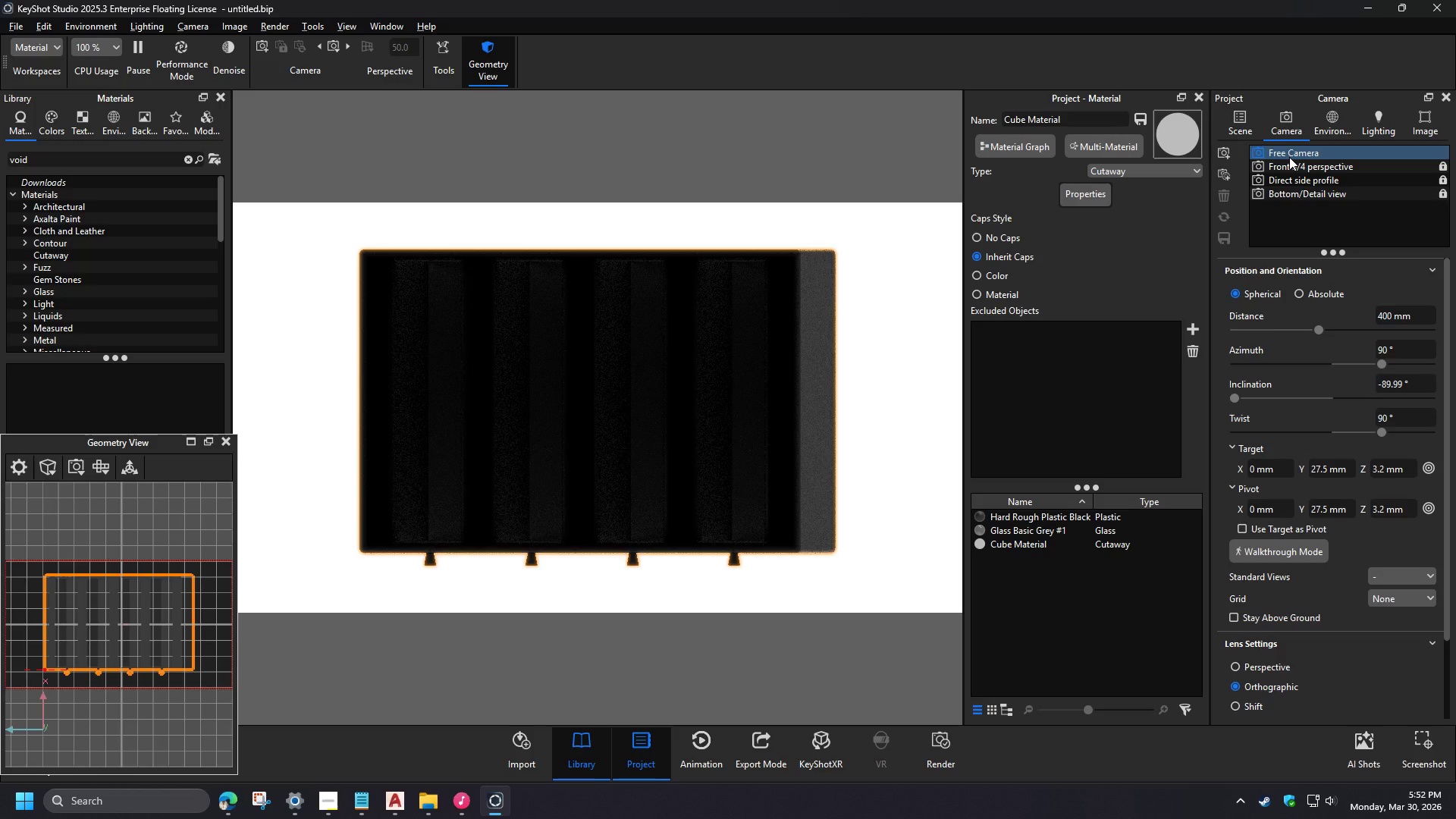 
right_click([1326, 260])
 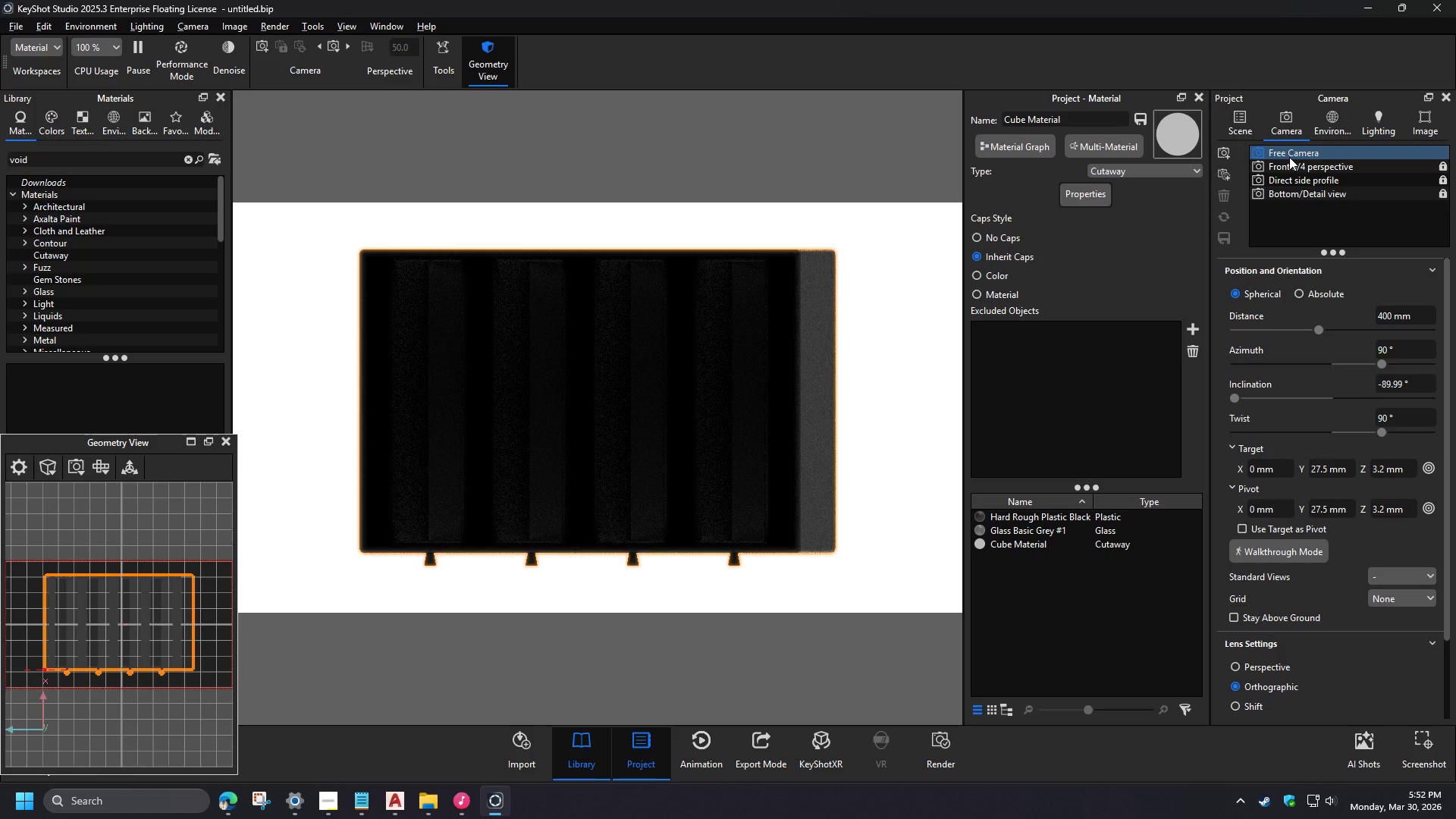 
left_click([1315, 381])
 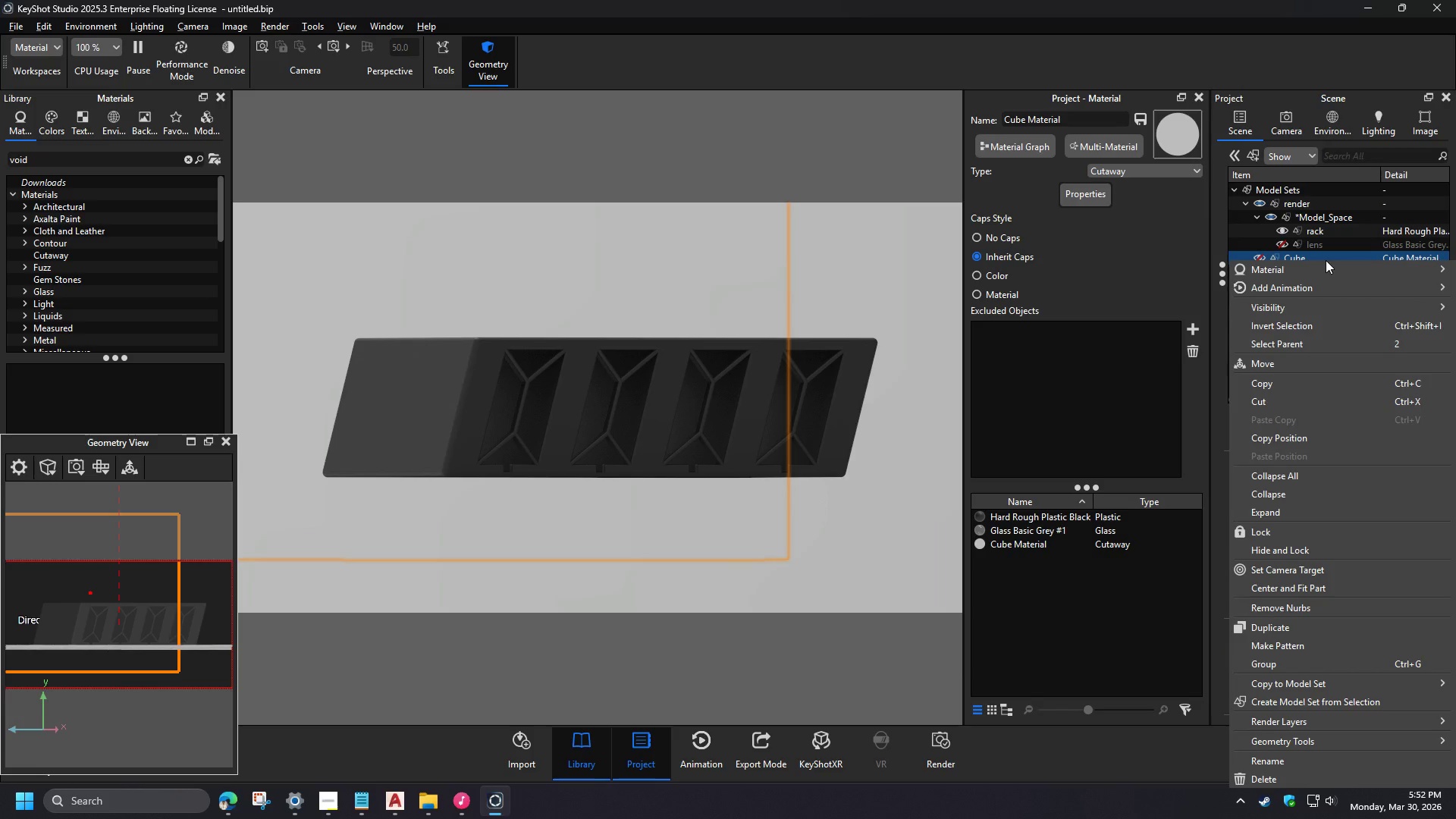 
key(Control+V)
 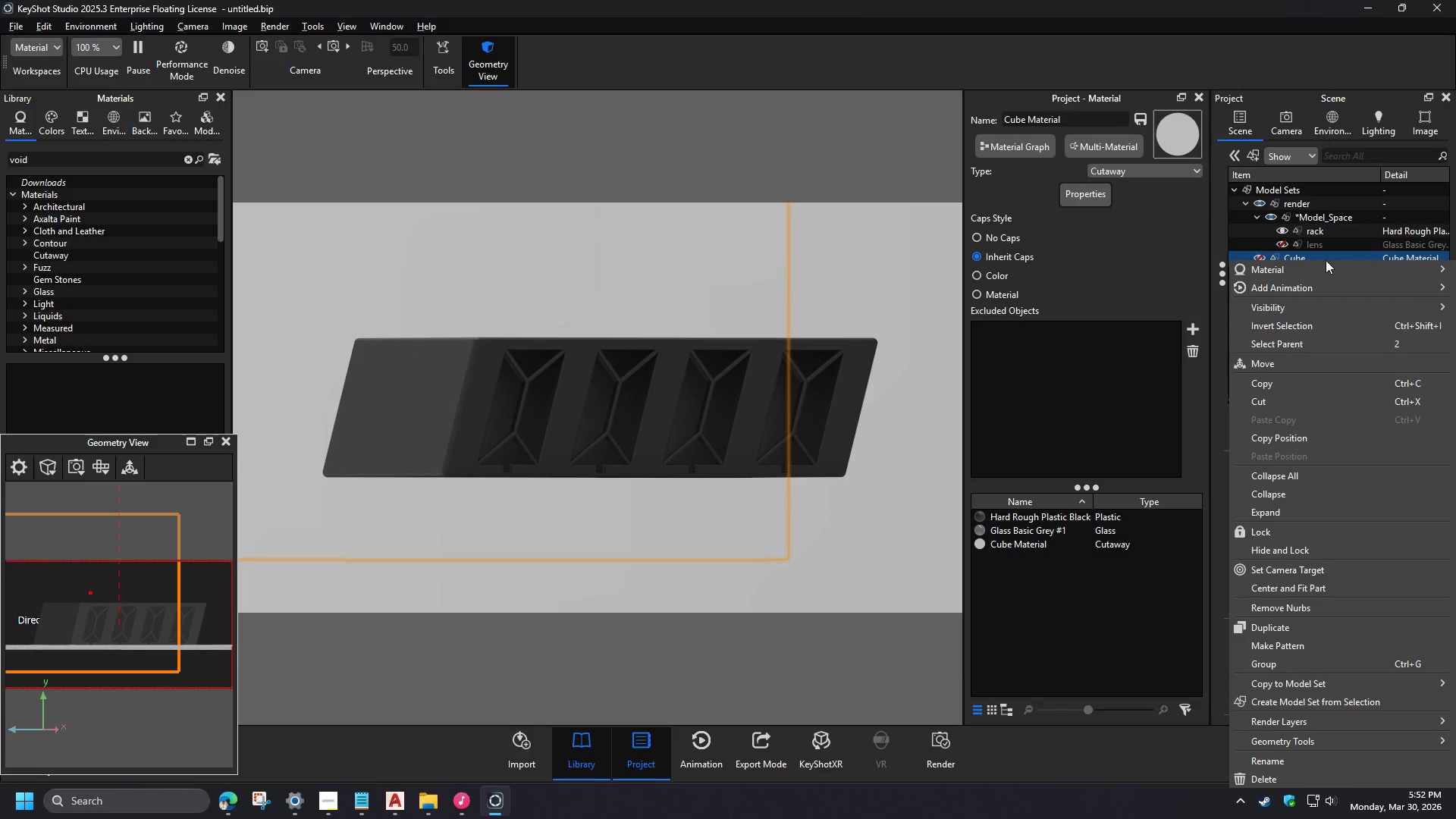 
left_click([943, 419])
 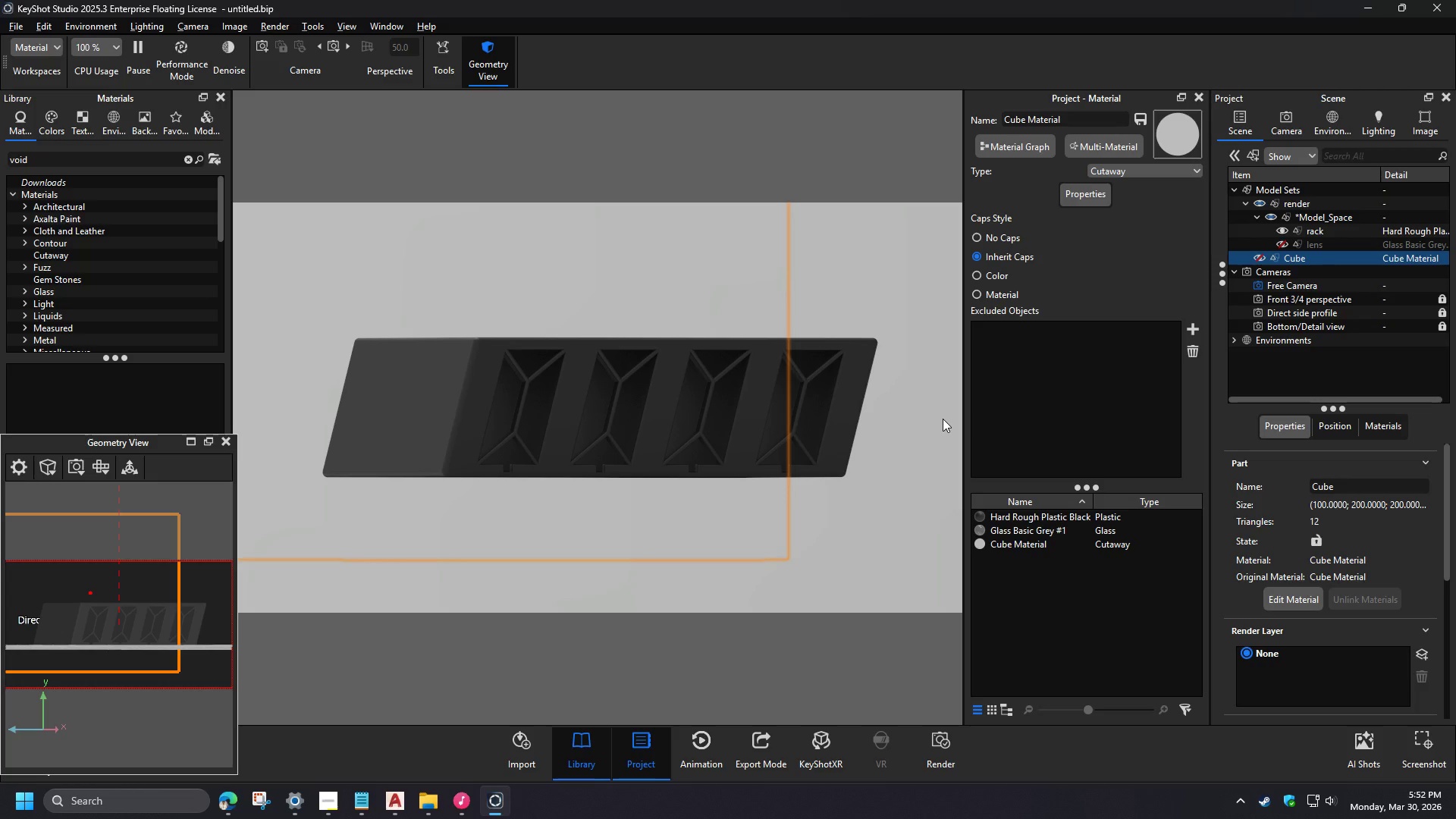 
right_click([1331, 261])
 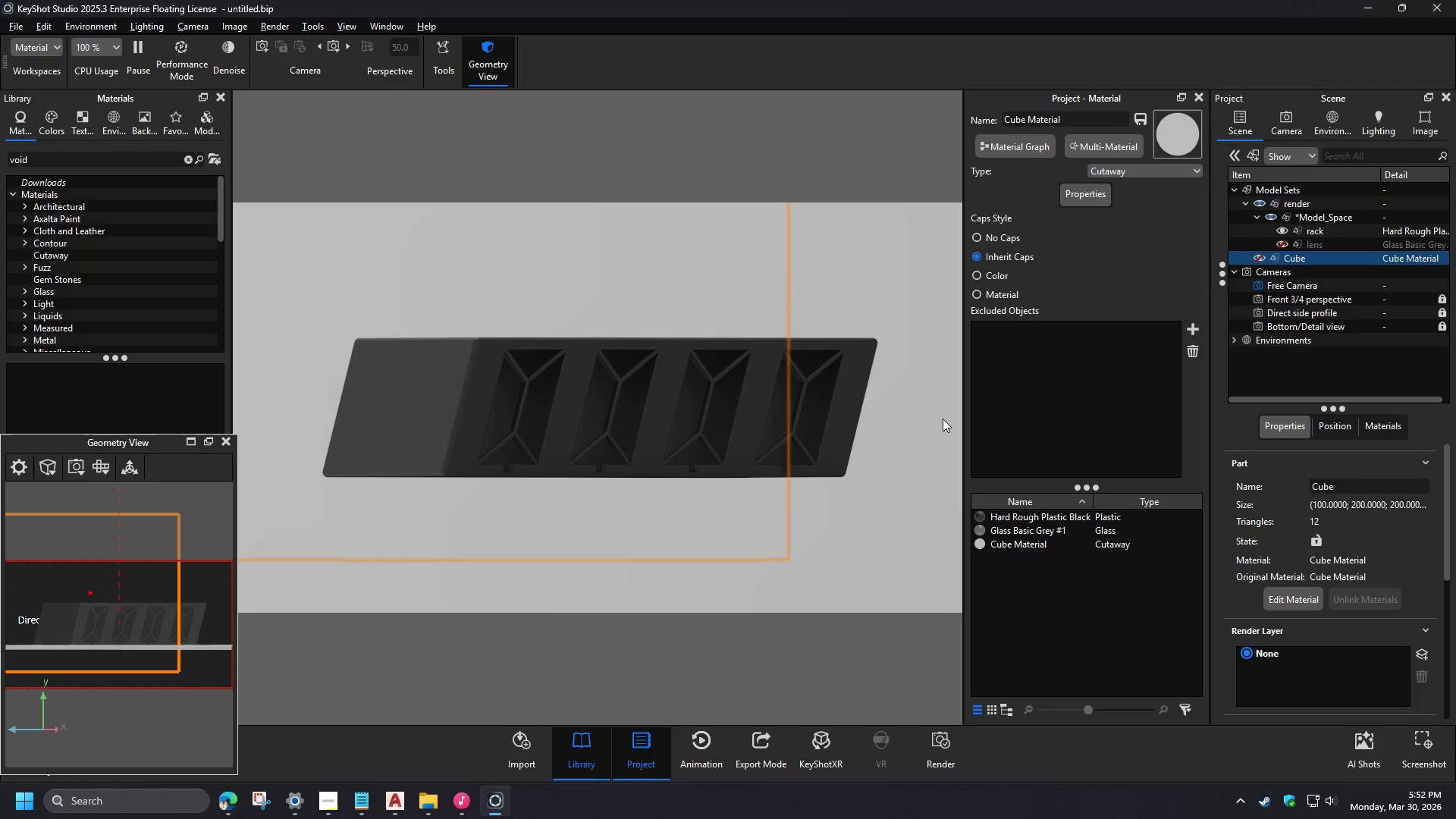 
left_click([1315, 423])
 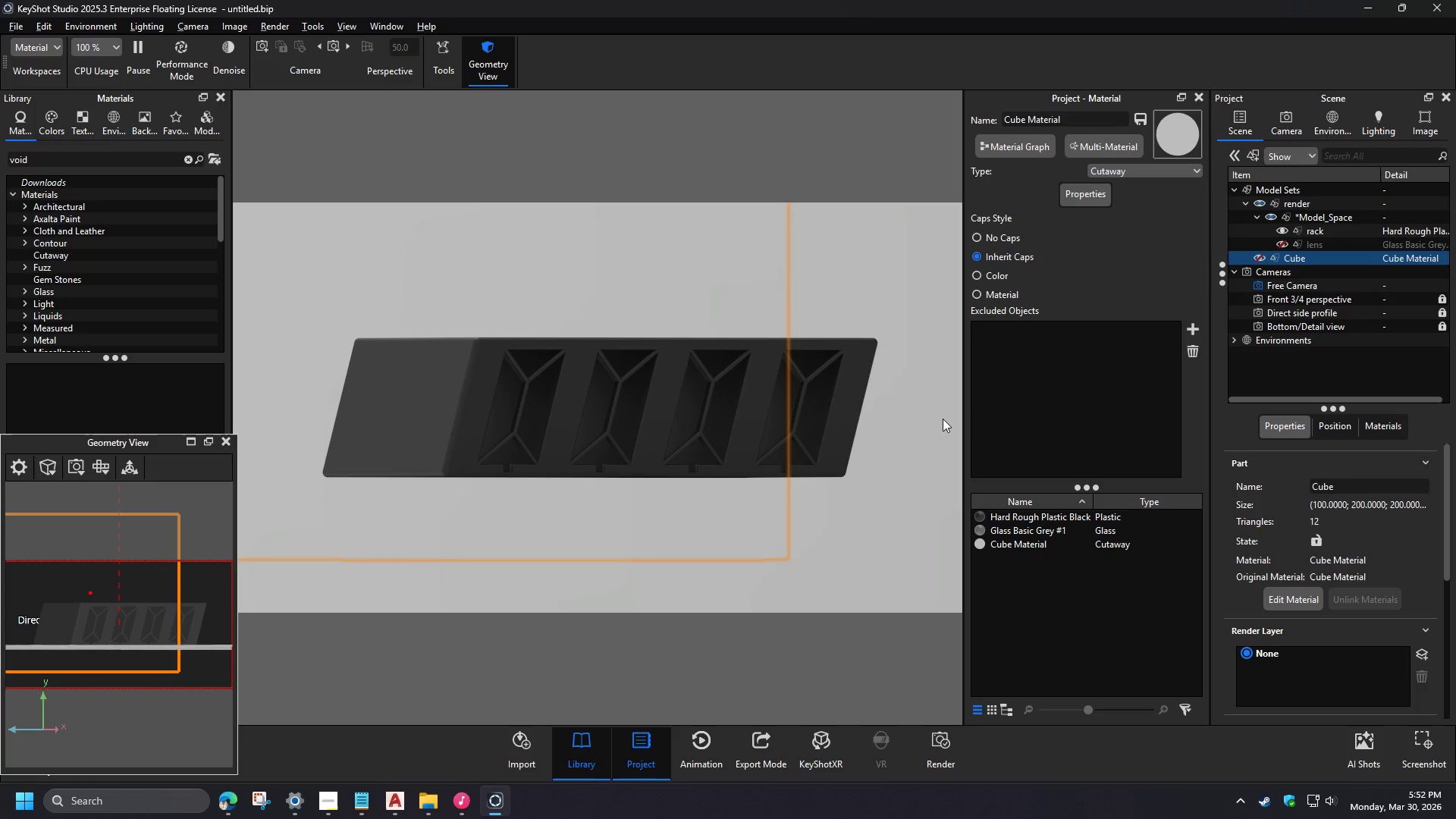 
left_click([883, 419])
 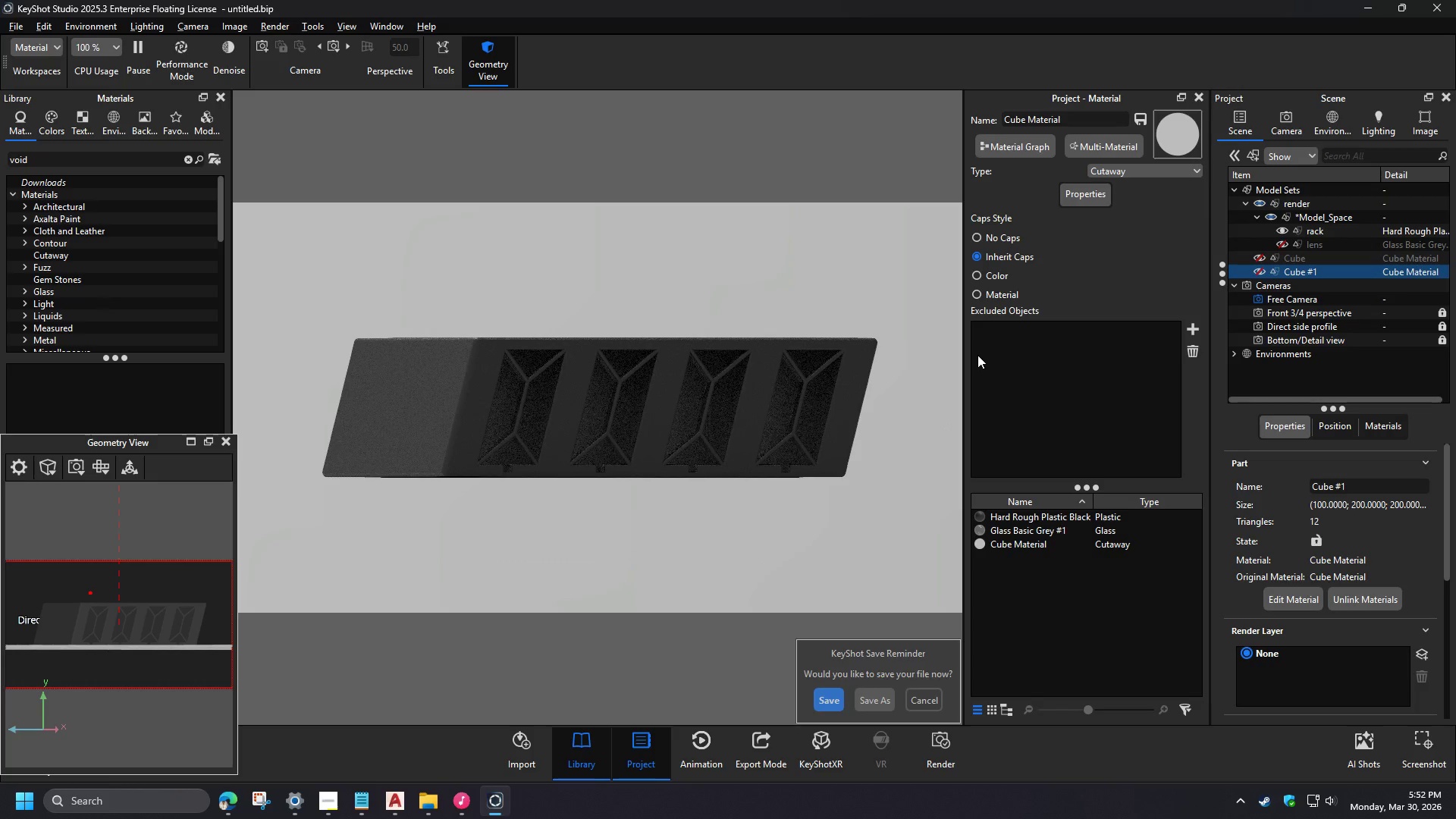 
mouse_move([1301, 258])
 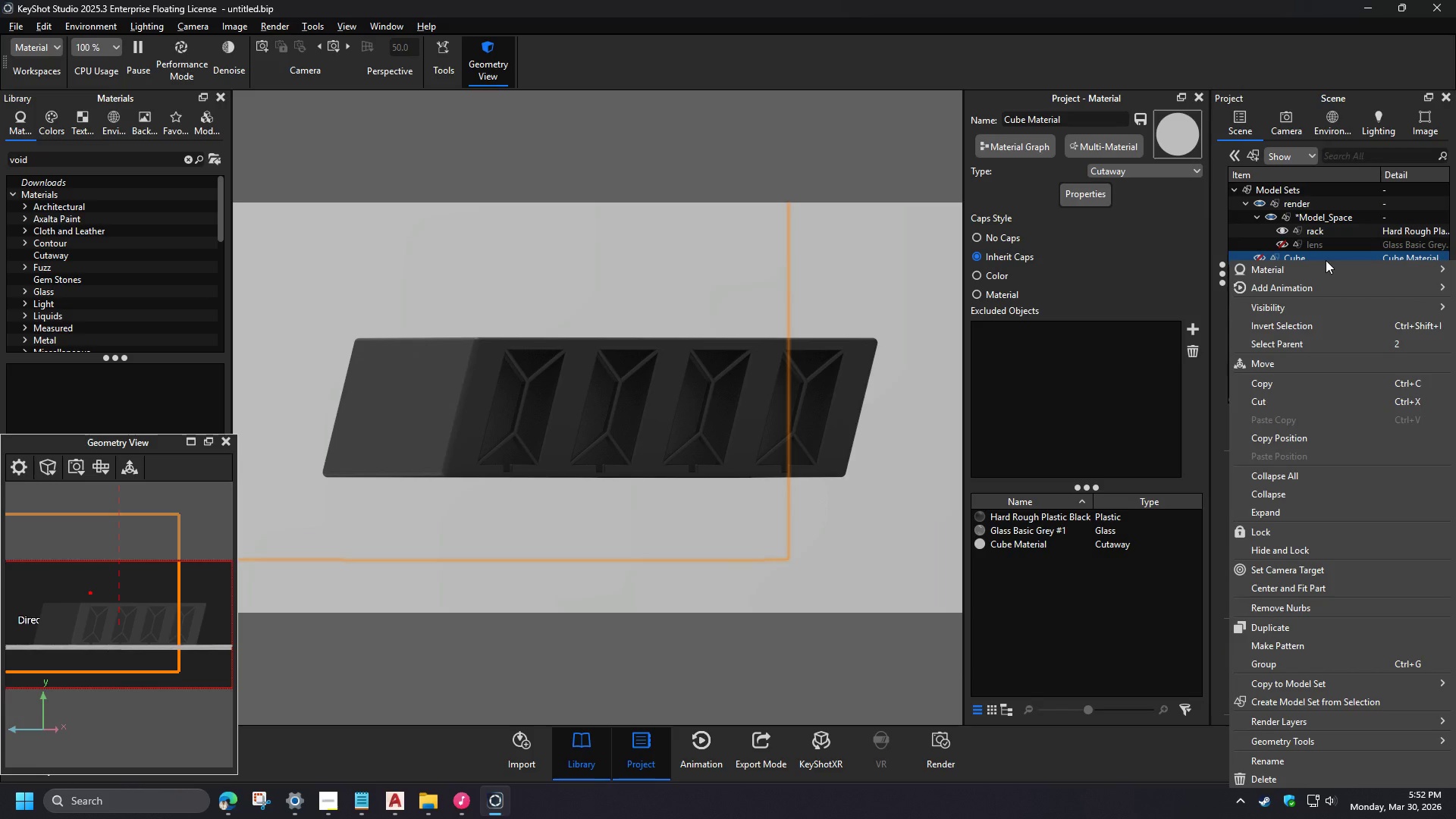 
left_click([1257, 272])
 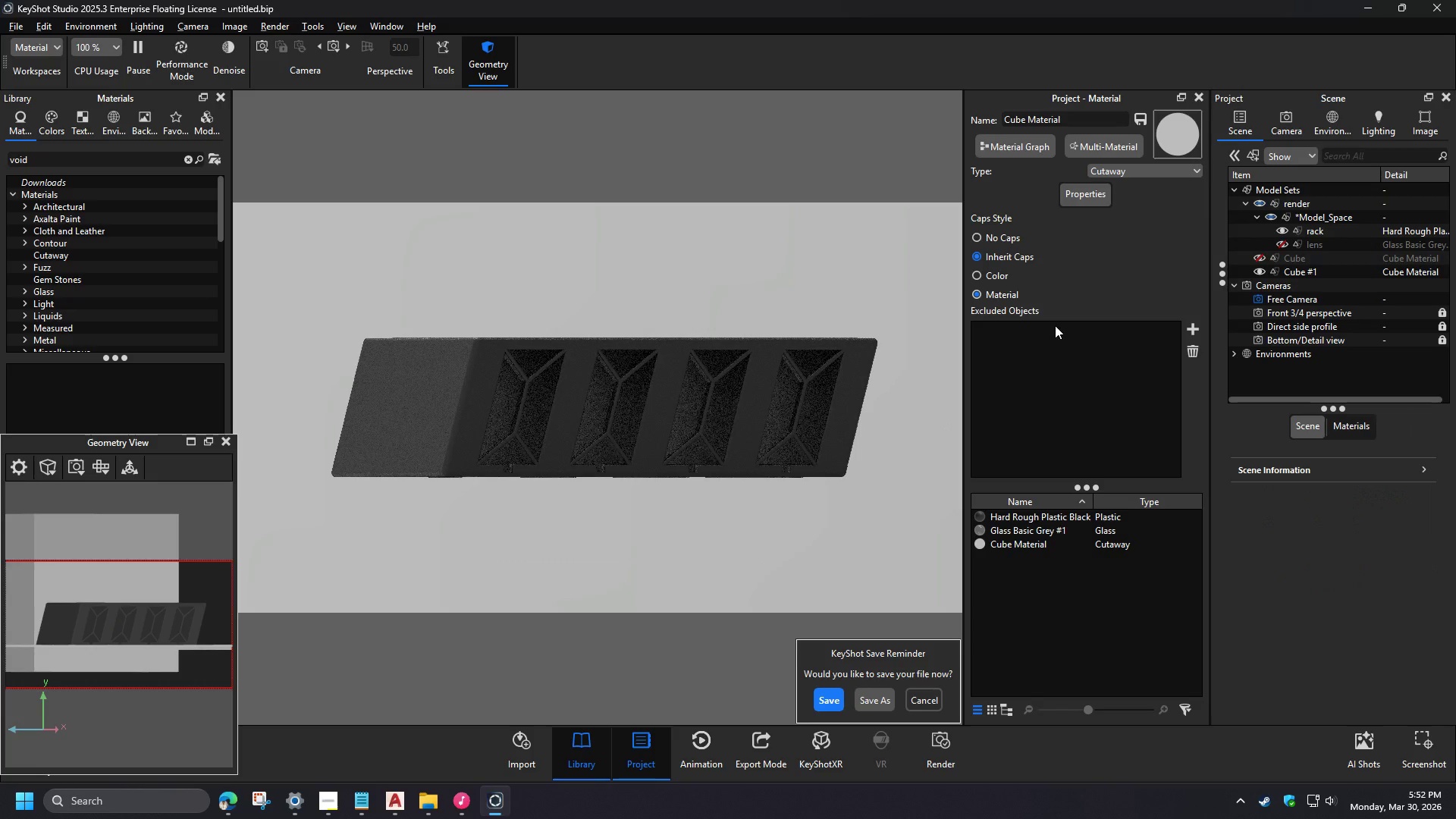 
left_click([829, 704])
 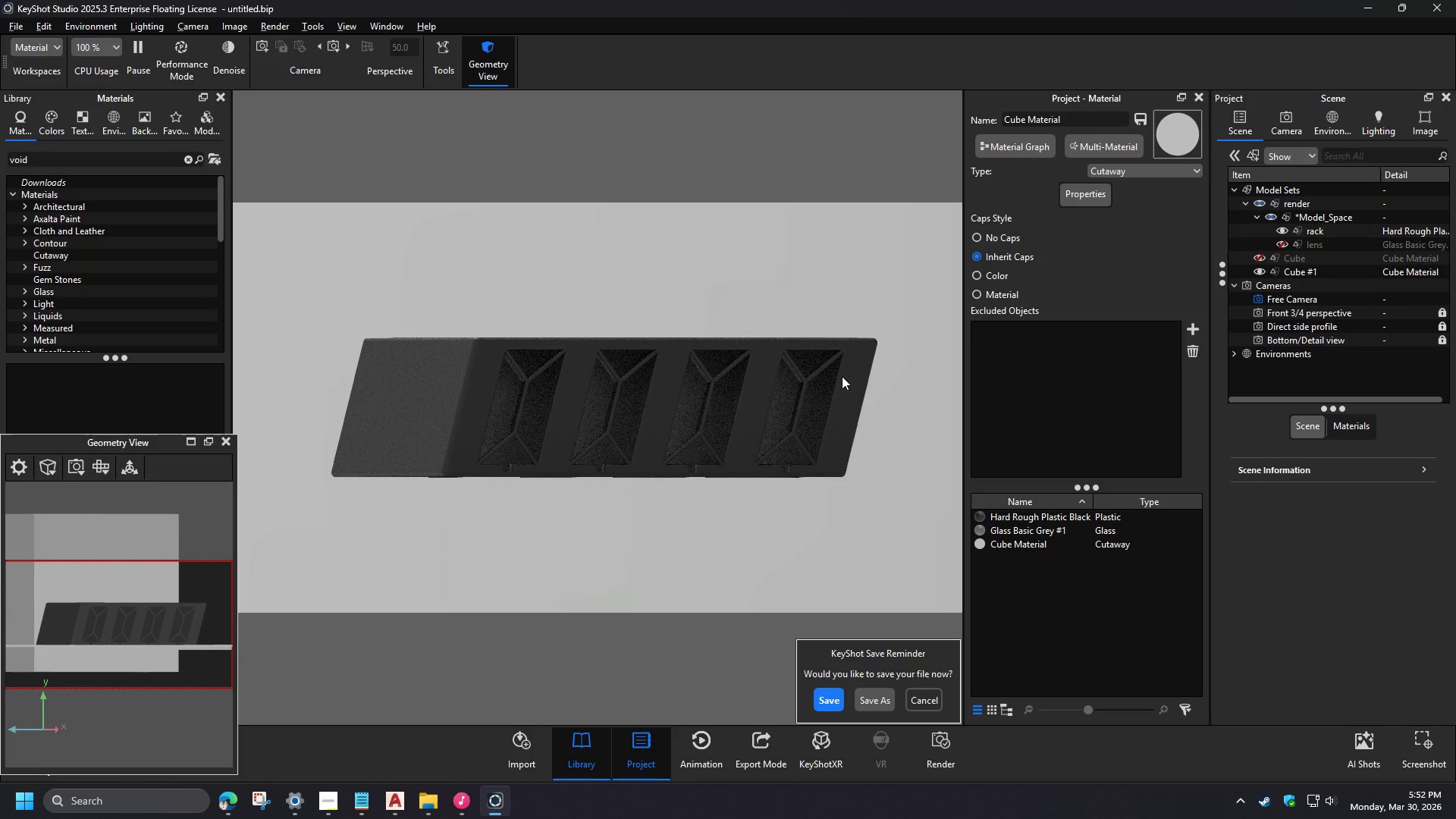 
left_click([890, 419])
 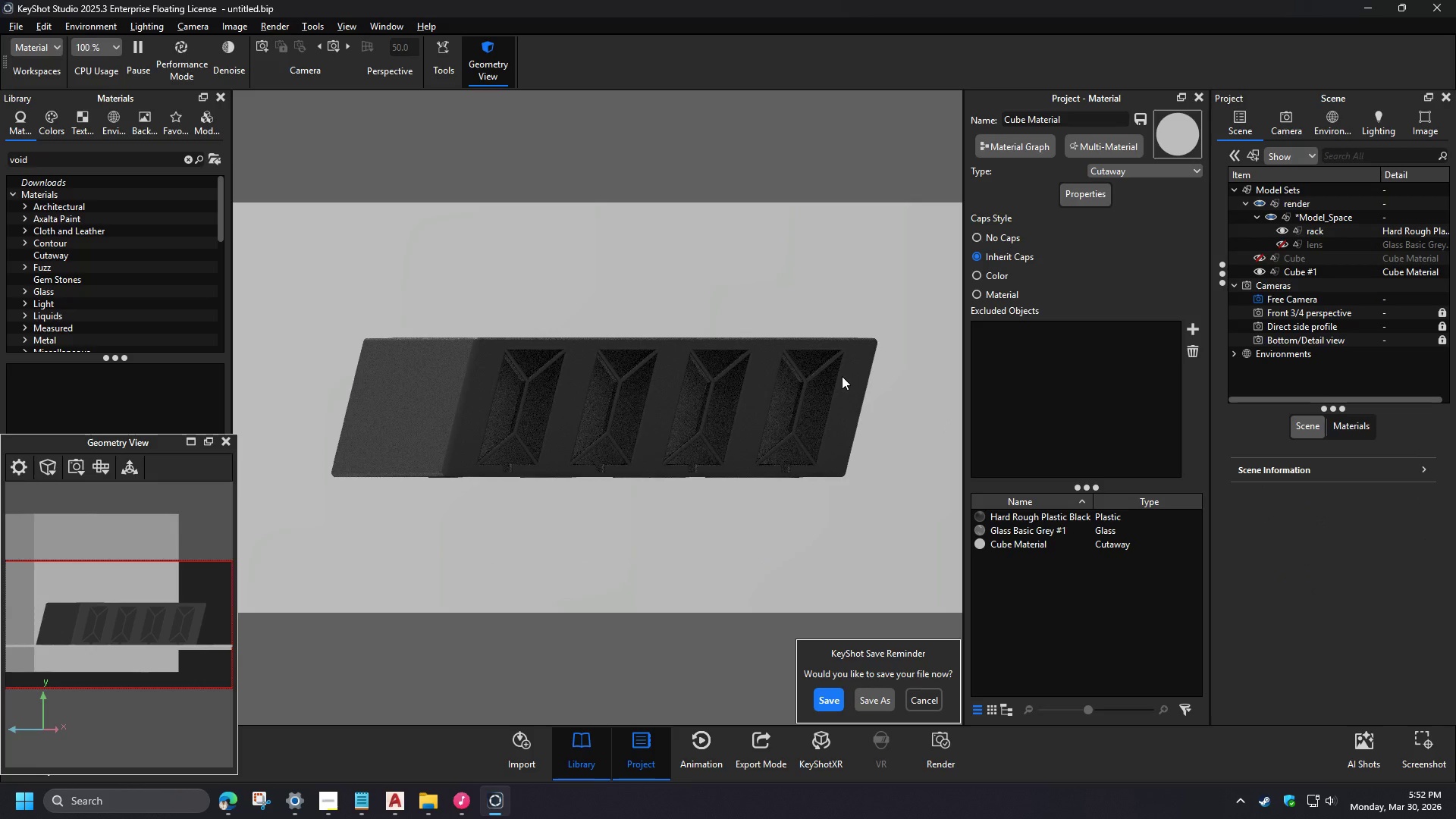 
left_click([927, 707])
 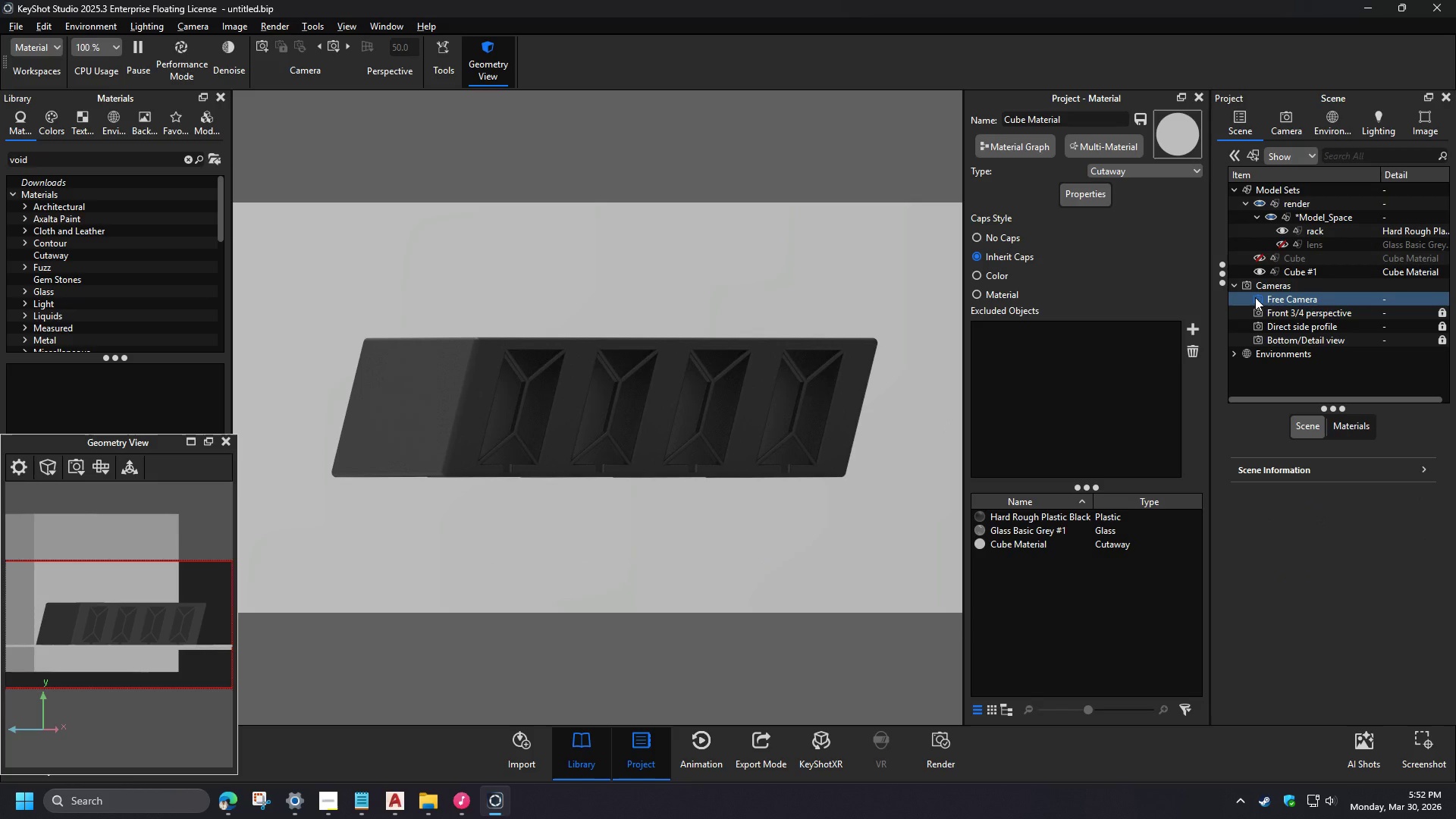 
left_click_drag(start_coordinate=[588, 445], to_coordinate=[752, 497])
 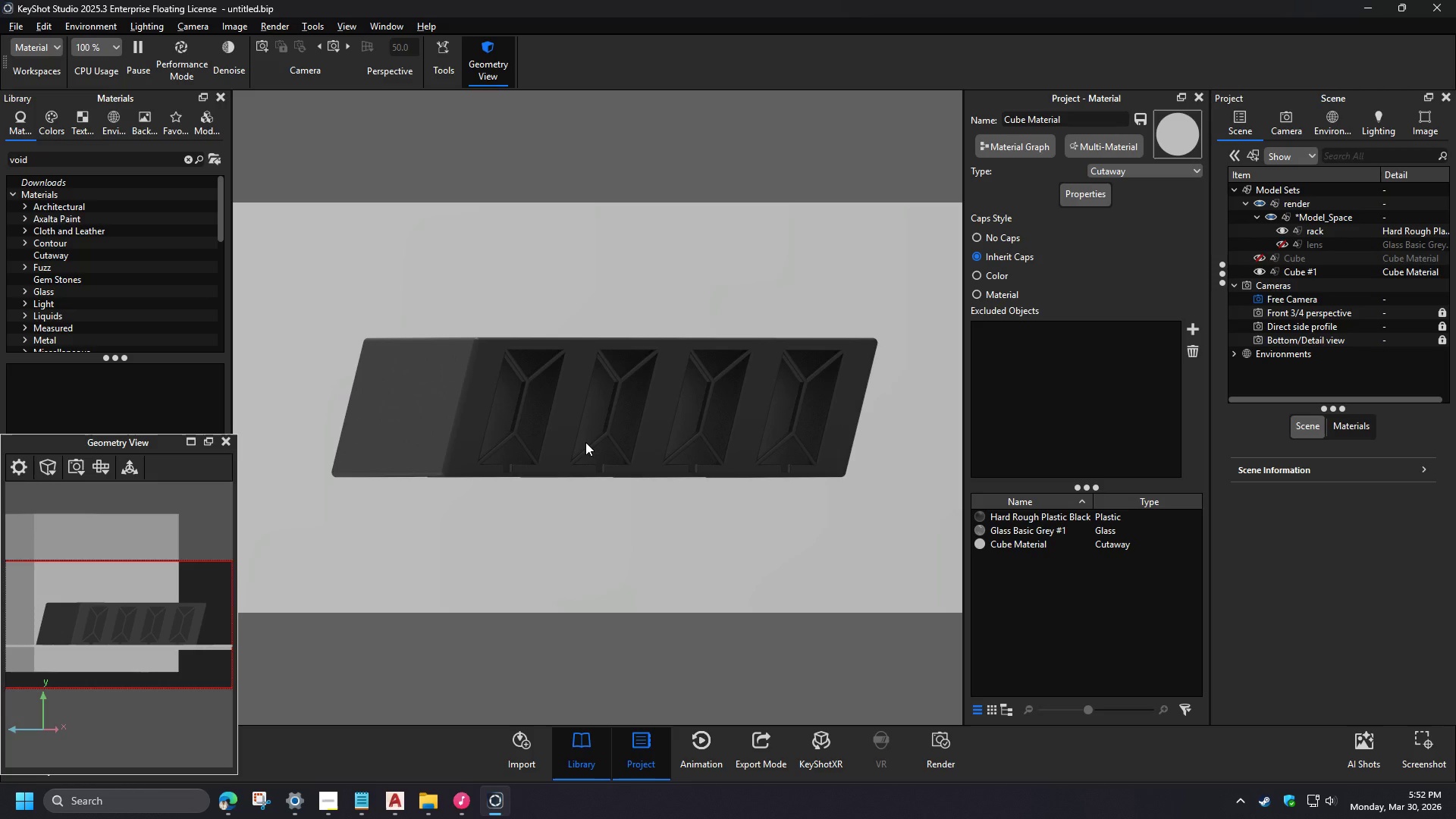 
left_click([448, 382])
 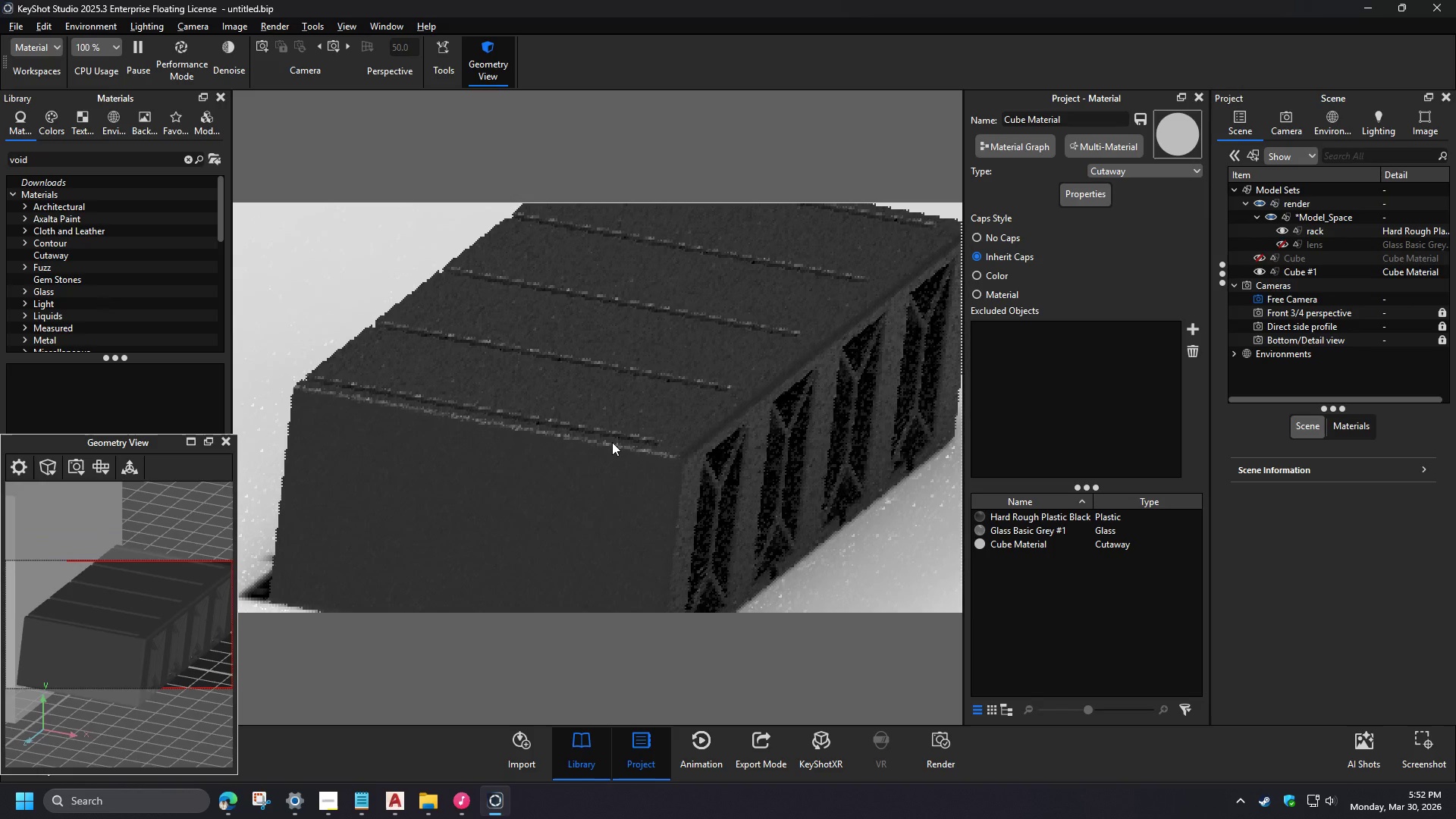 
scroll: coordinate [611, 442], scroll_direction: down, amount: 3.0
 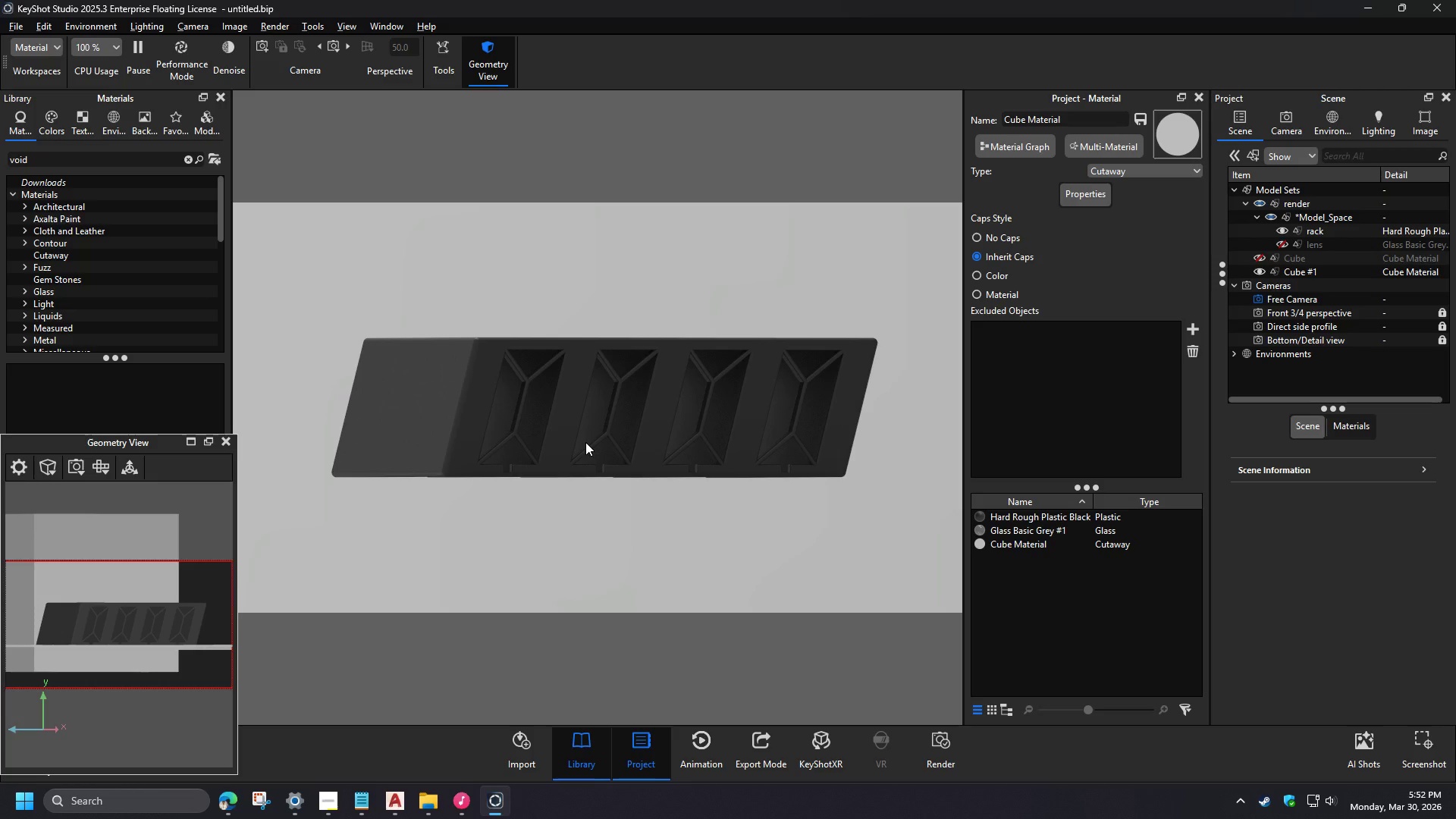 
left_click([61, 597])
 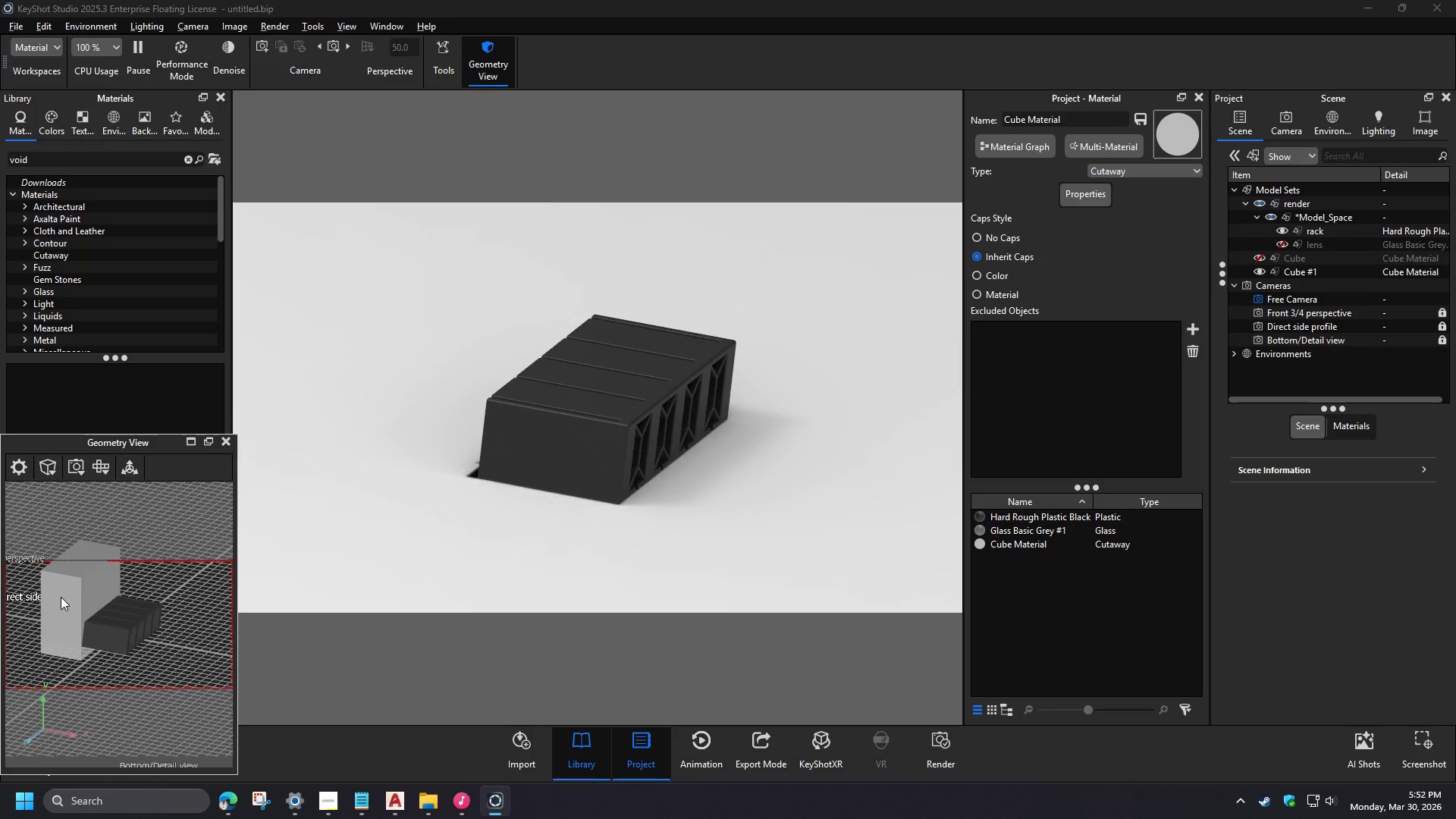 
scroll: coordinate [613, 442], scroll_direction: up, amount: 8.0
 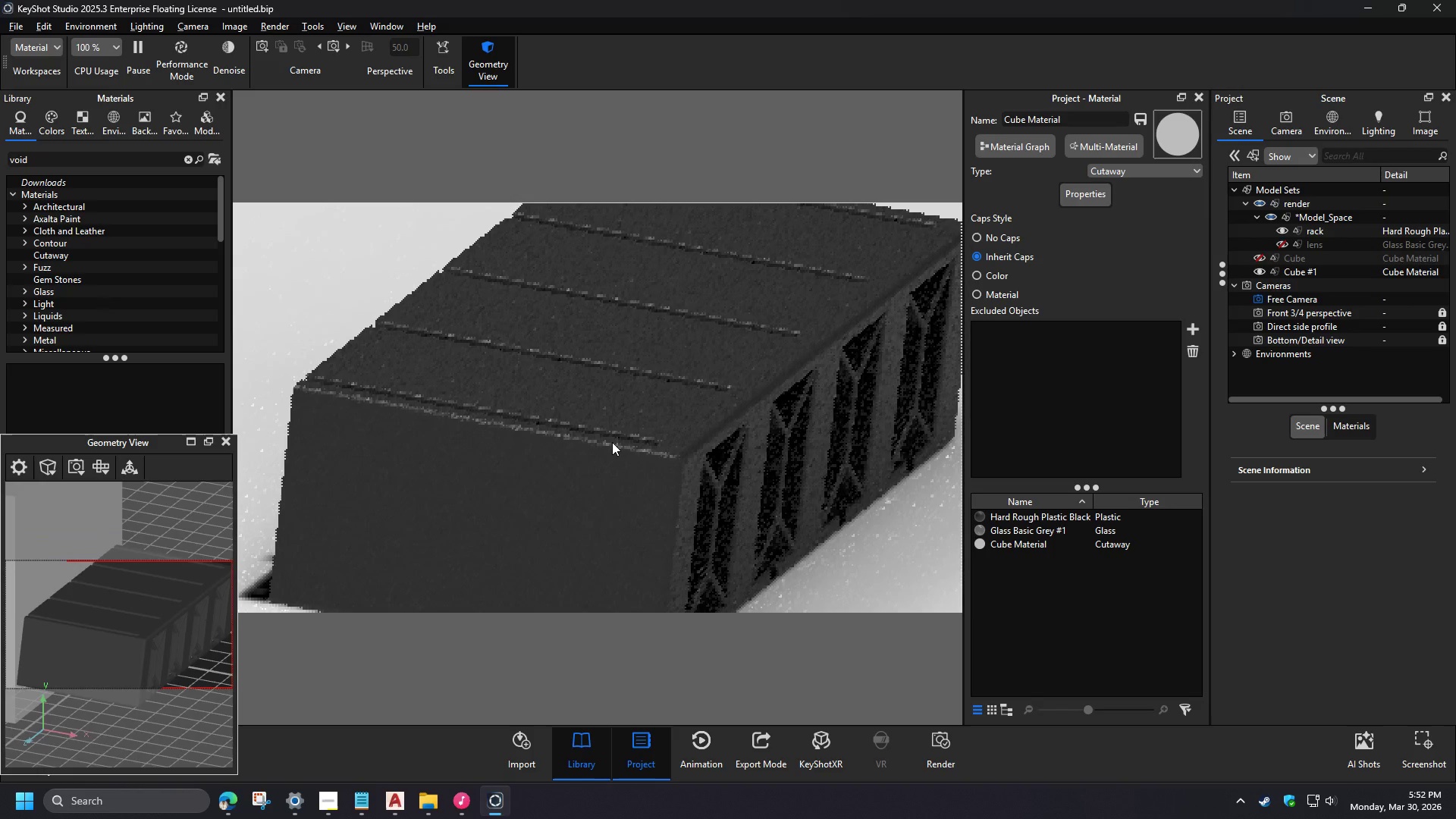 
scroll: coordinate [553, 438], scroll_direction: down, amount: 1.0
 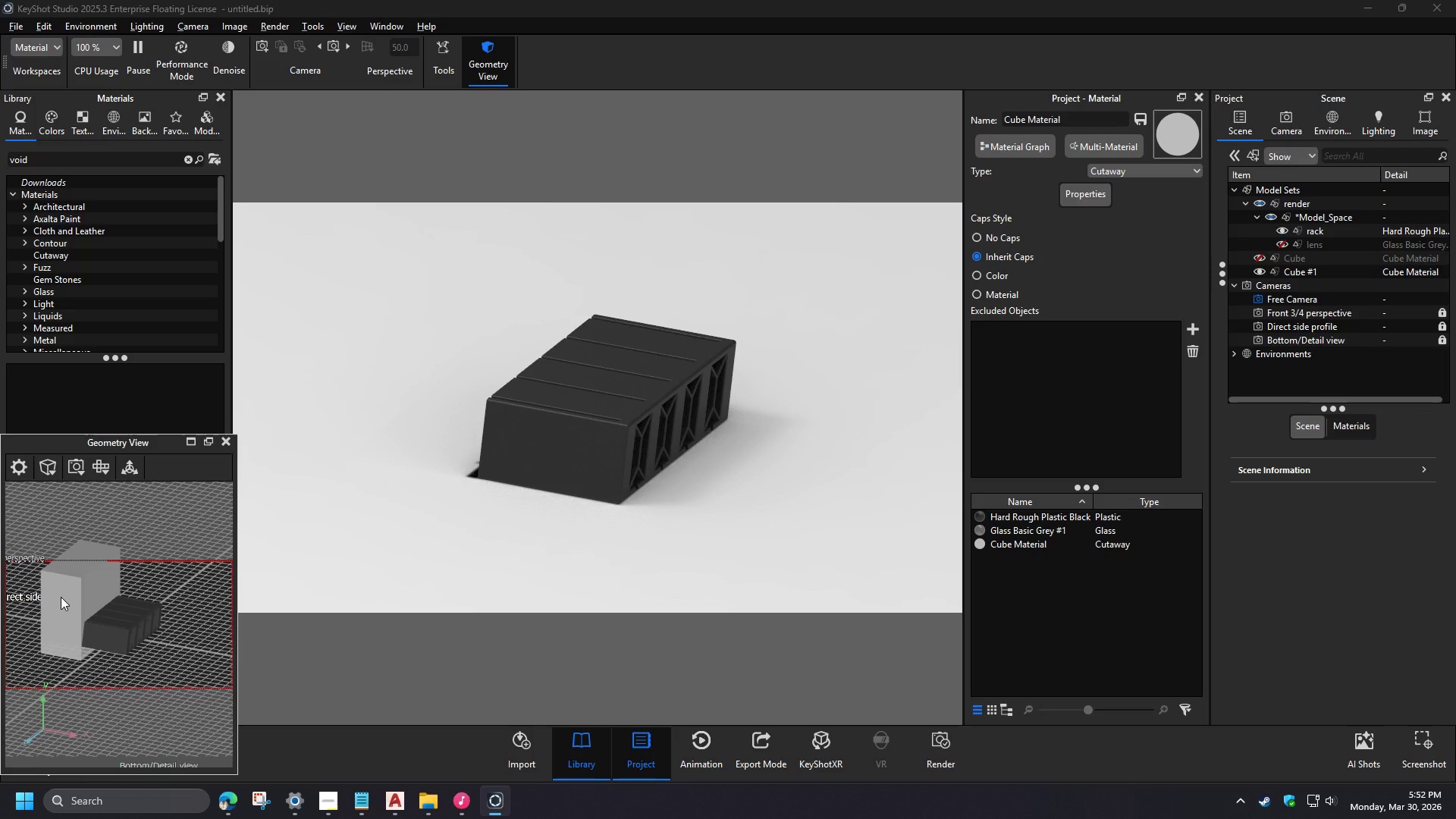 
left_click([1333, 427])
 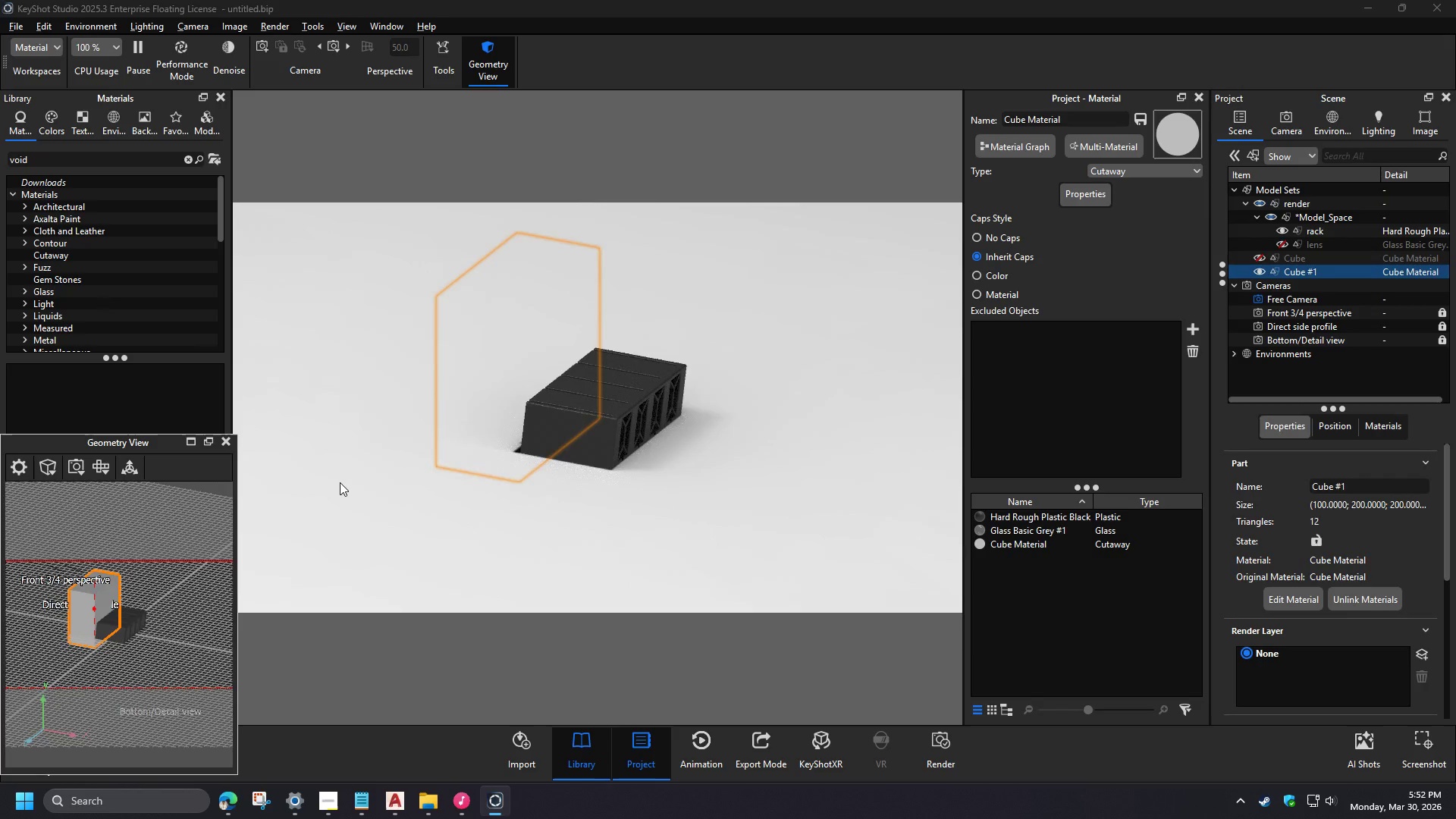 
scroll: coordinate [553, 437], scroll_direction: up, amount: 5.0
 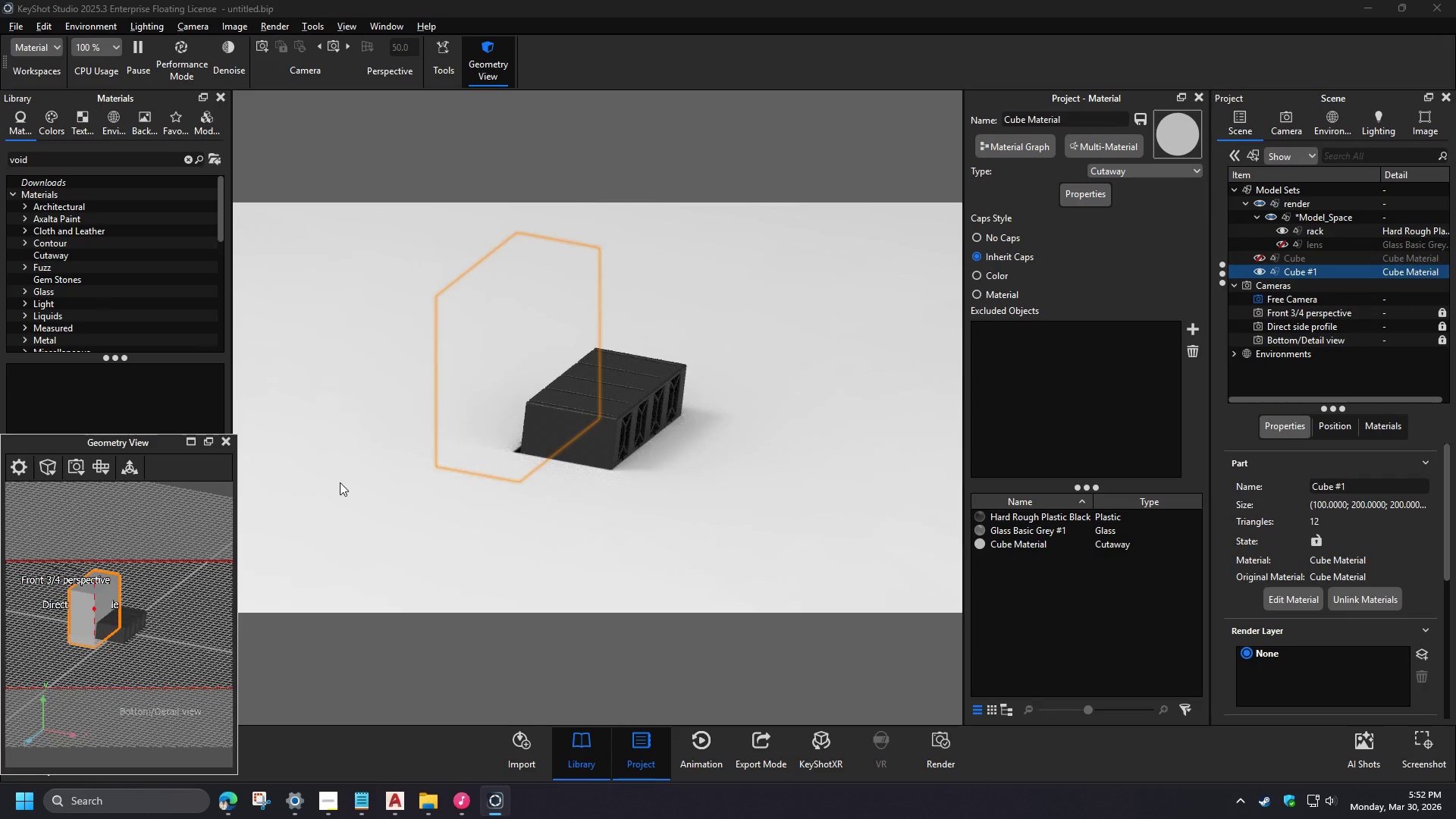 
left_click([1328, 462])
 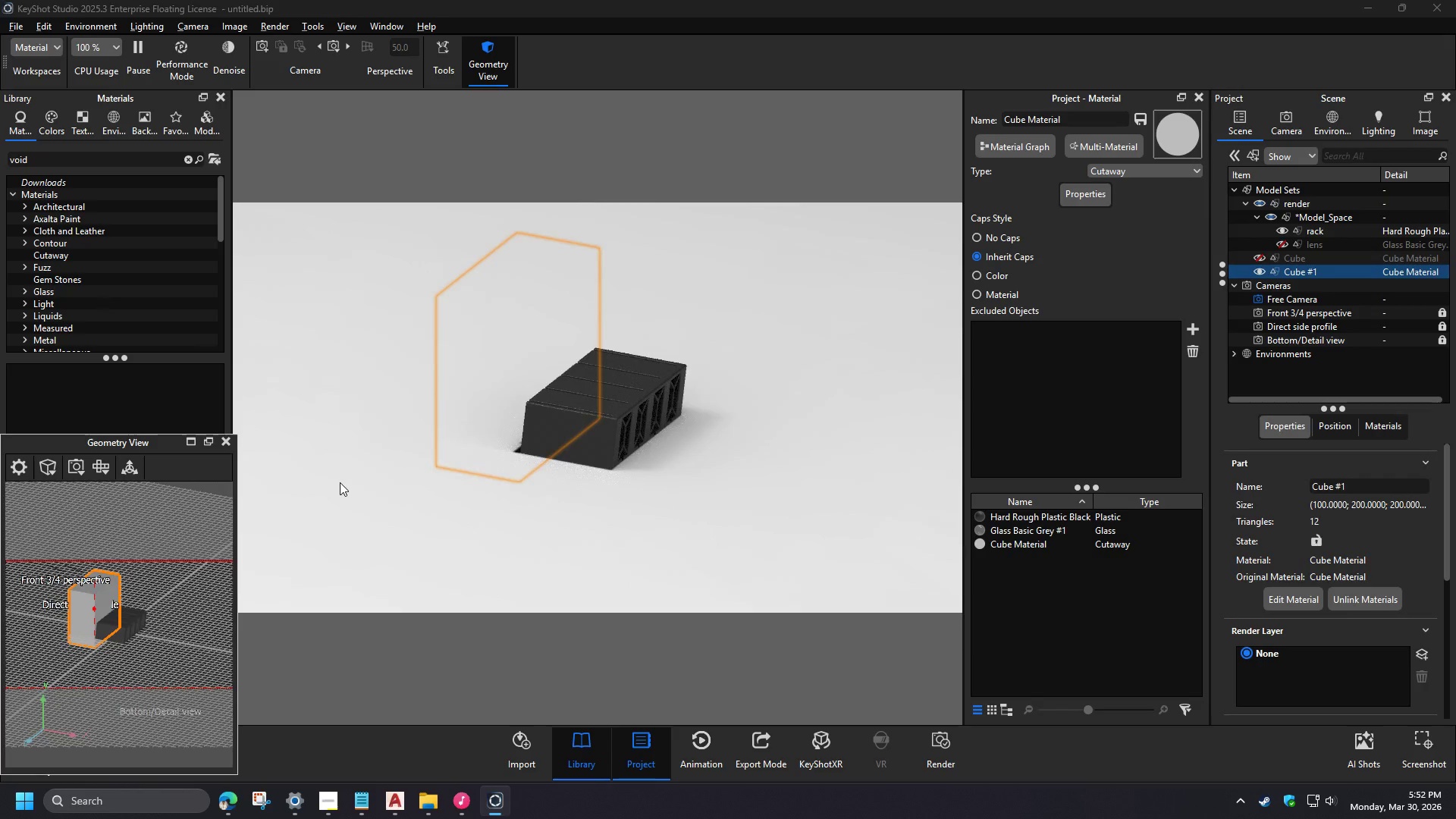 
left_click_drag(start_coordinate=[520, 312], to_coordinate=[513, 445])
 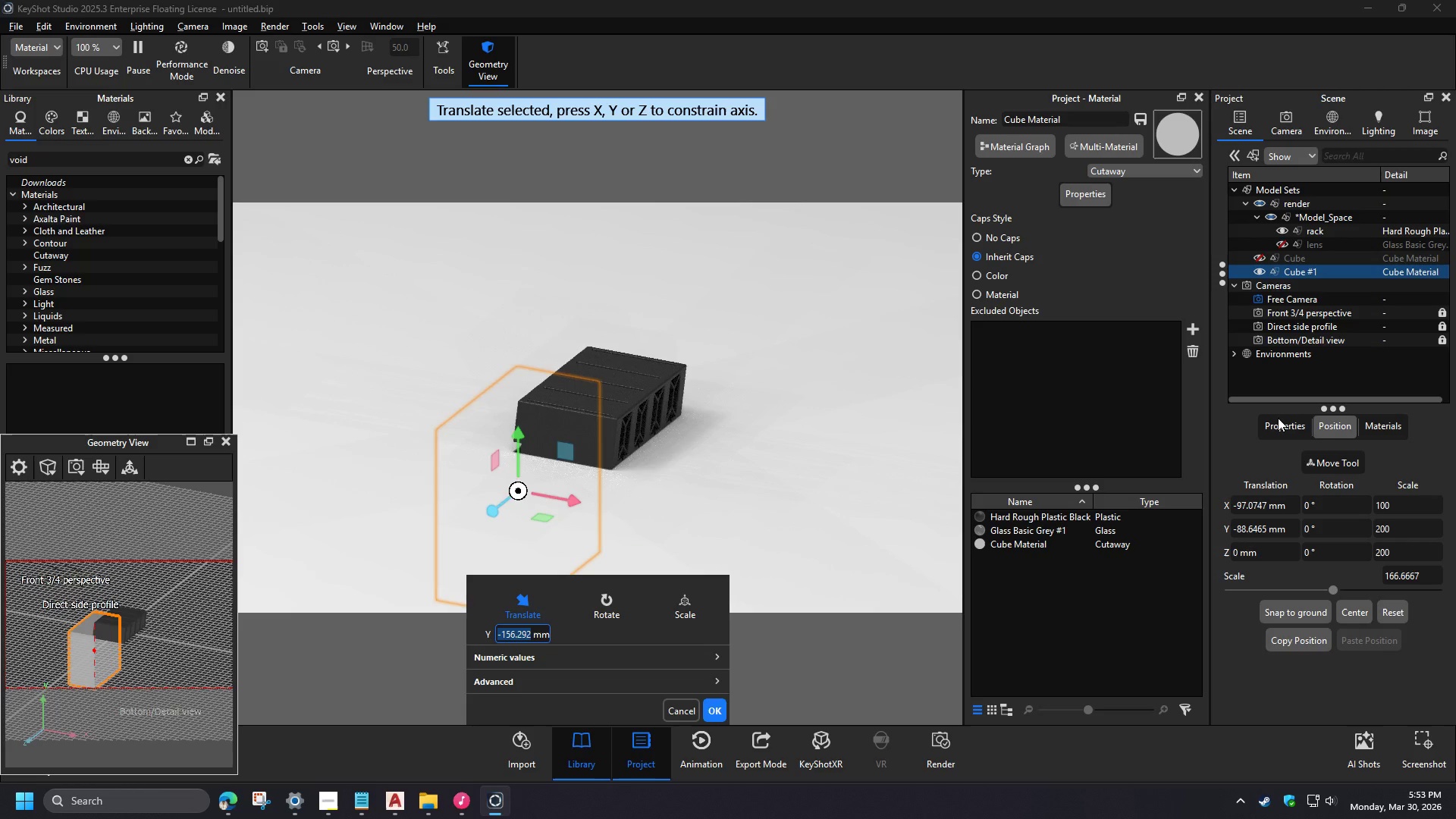 
wait(5.22)
 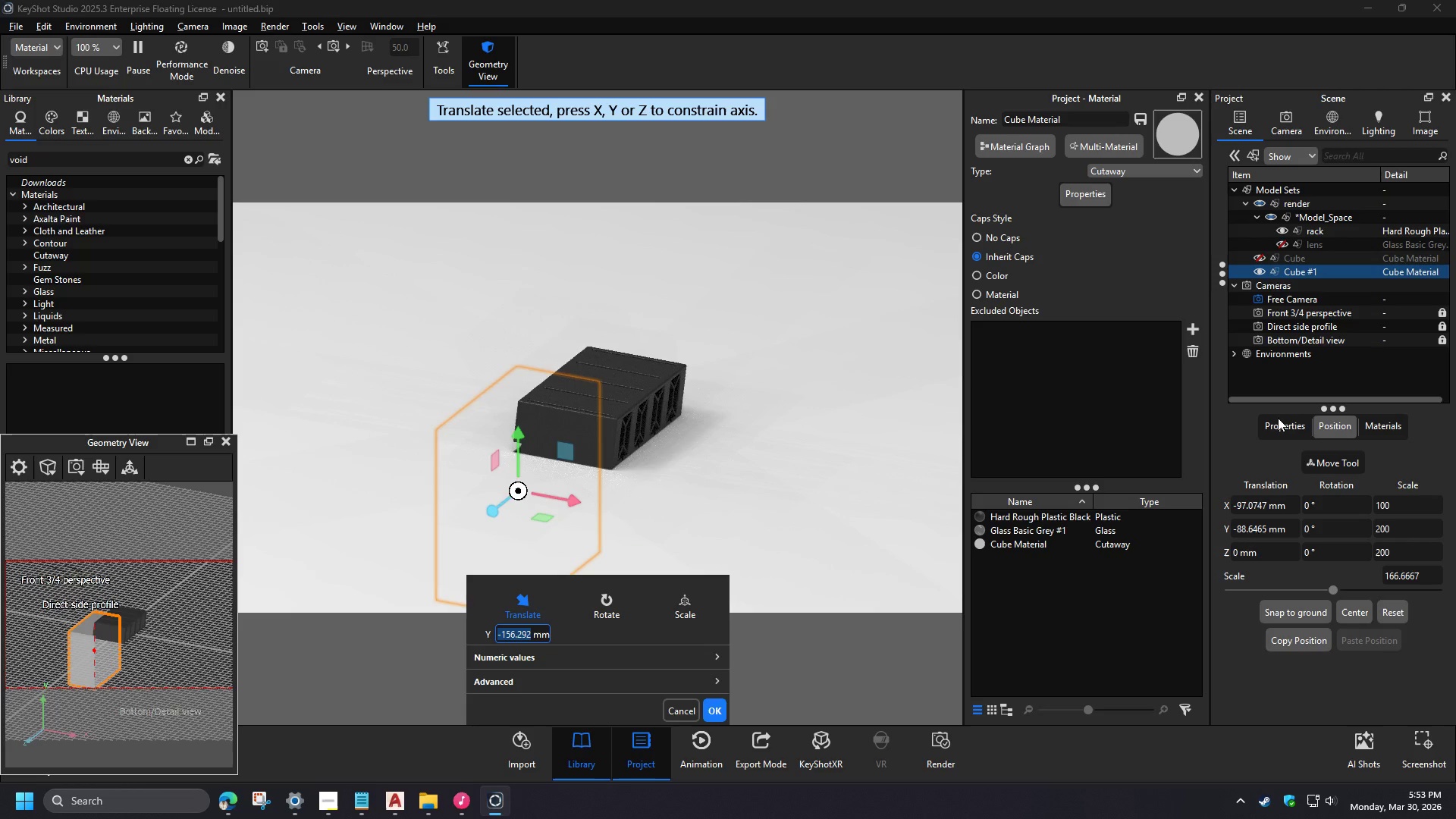 
left_click_drag(start_coordinate=[1406, 530], to_coordinate=[1359, 527])
 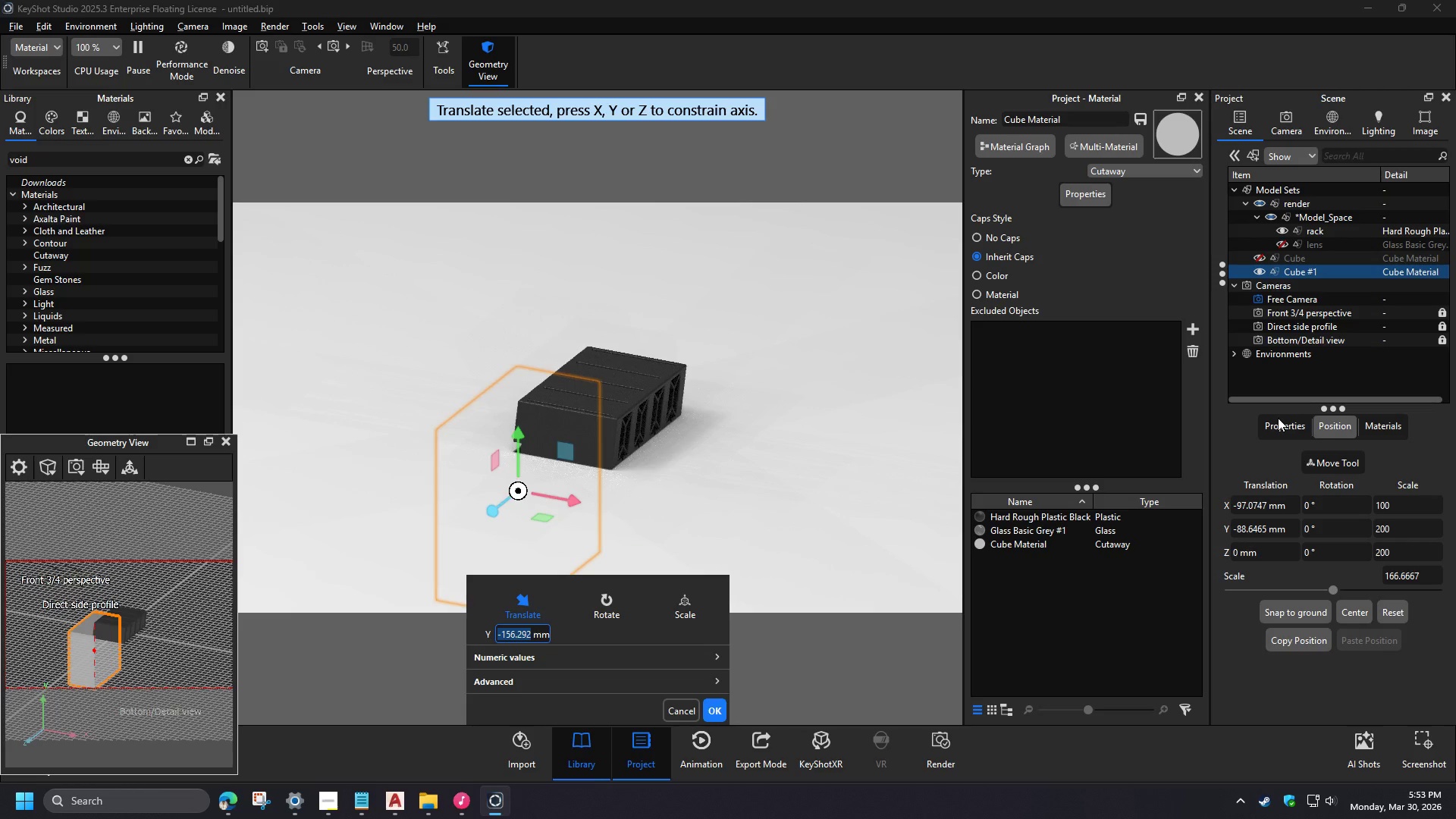 
key(Numpad5)
 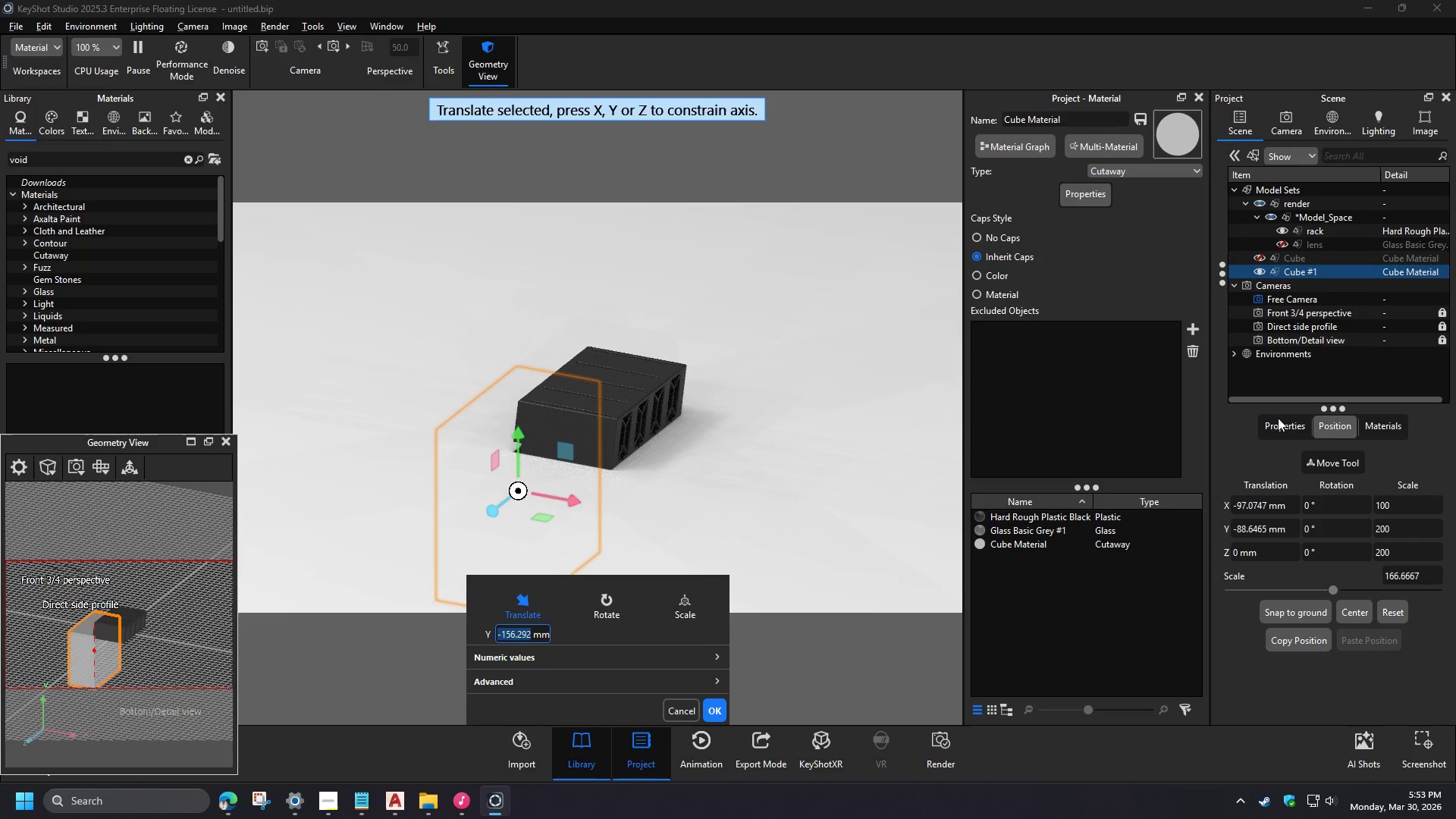 
key(Numpad0)
 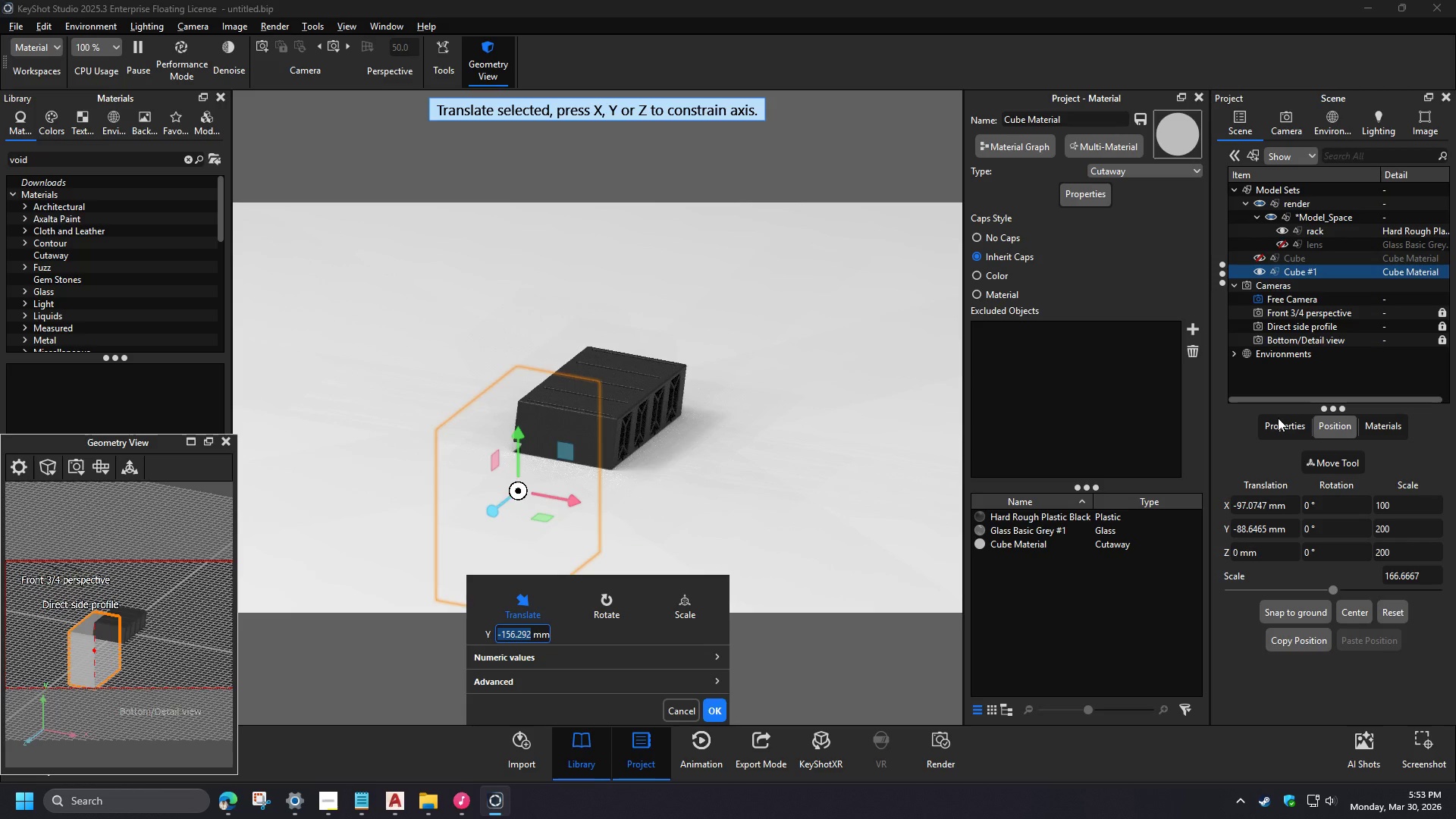 
key(NumpadEnter)
 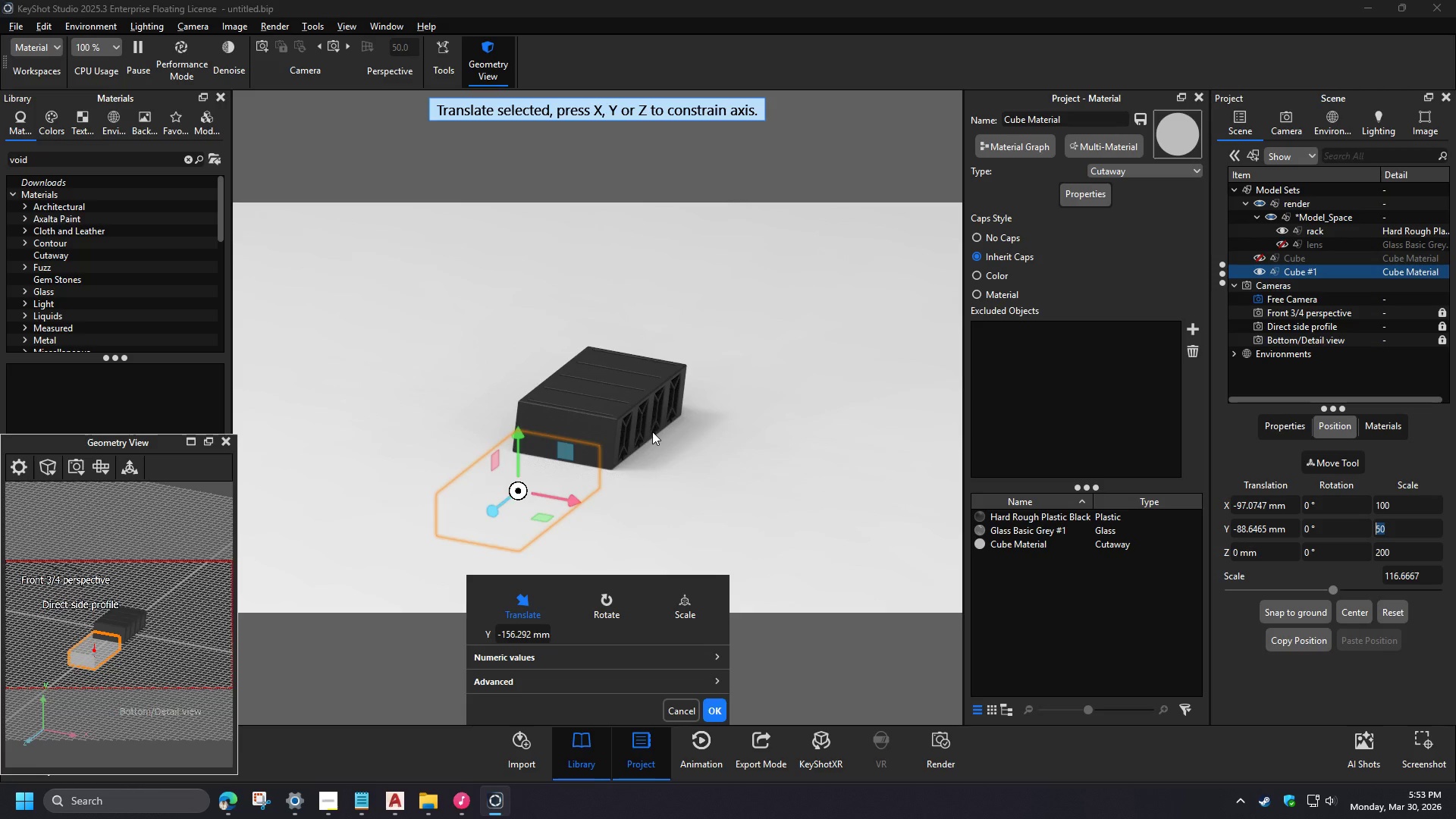 
wait(6.83)
 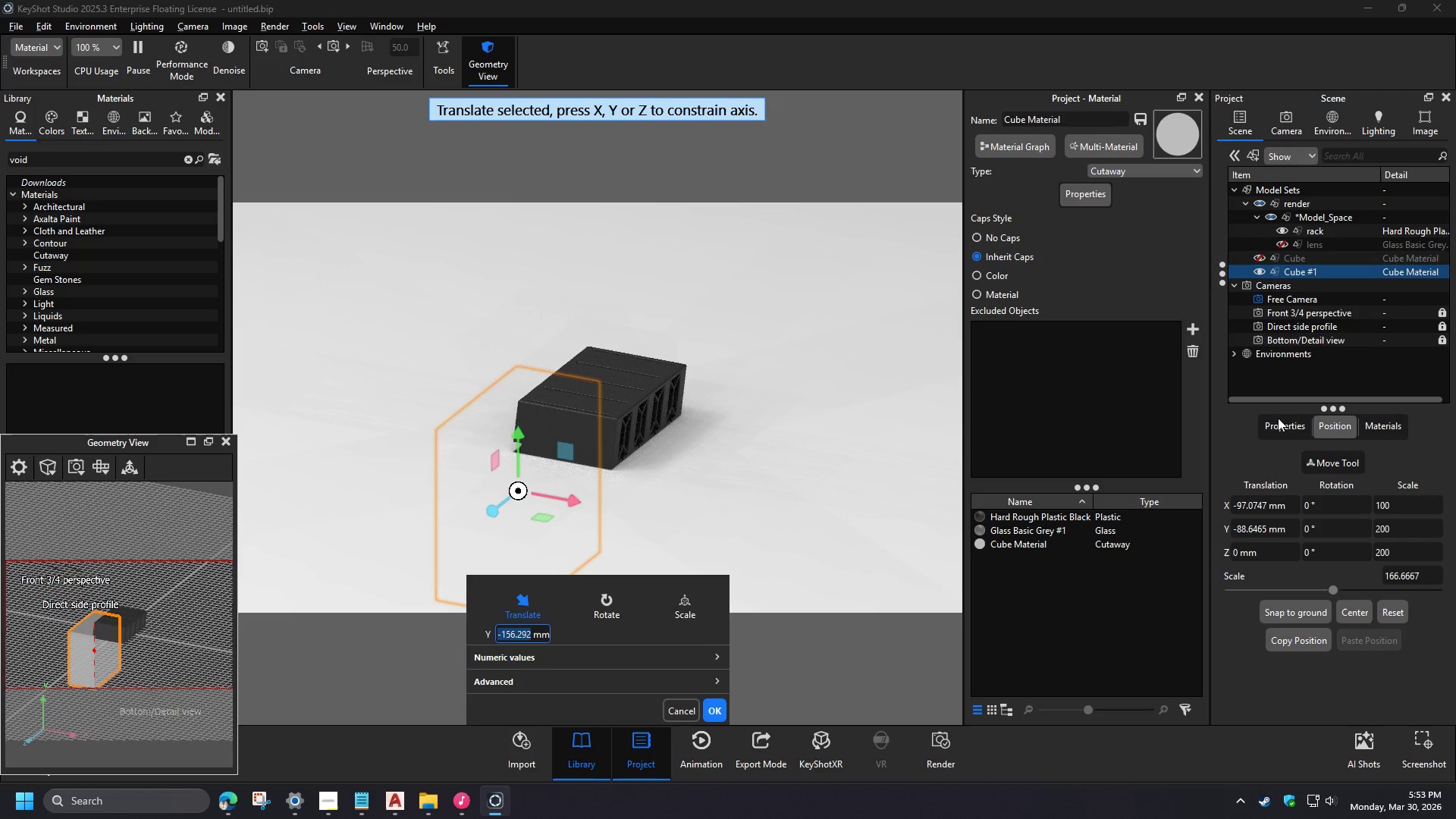 
left_click_drag(start_coordinate=[1407, 515], to_coordinate=[1399, 513])
 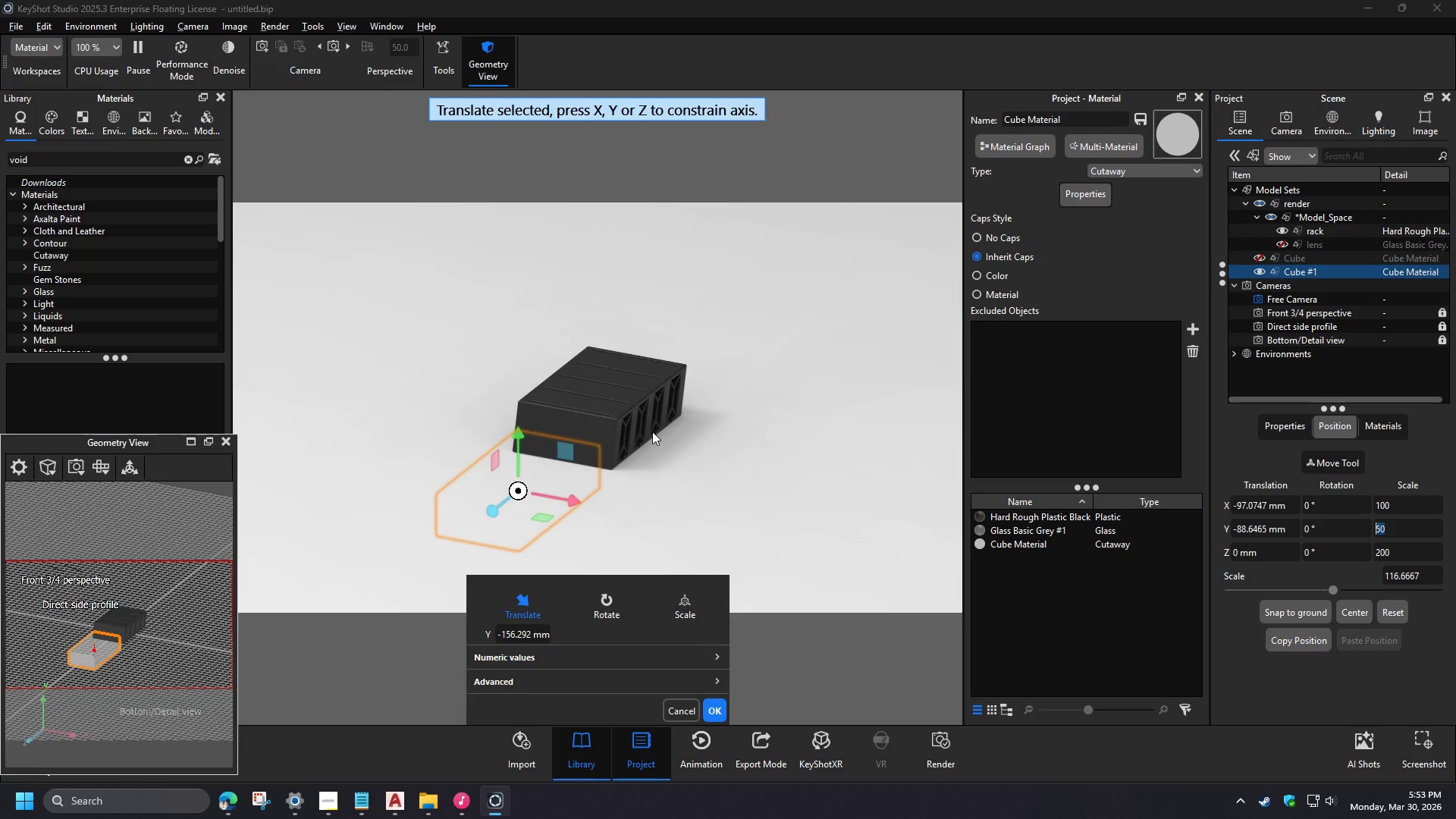 
left_click_drag(start_coordinate=[1405, 501], to_coordinate=[1348, 503])
 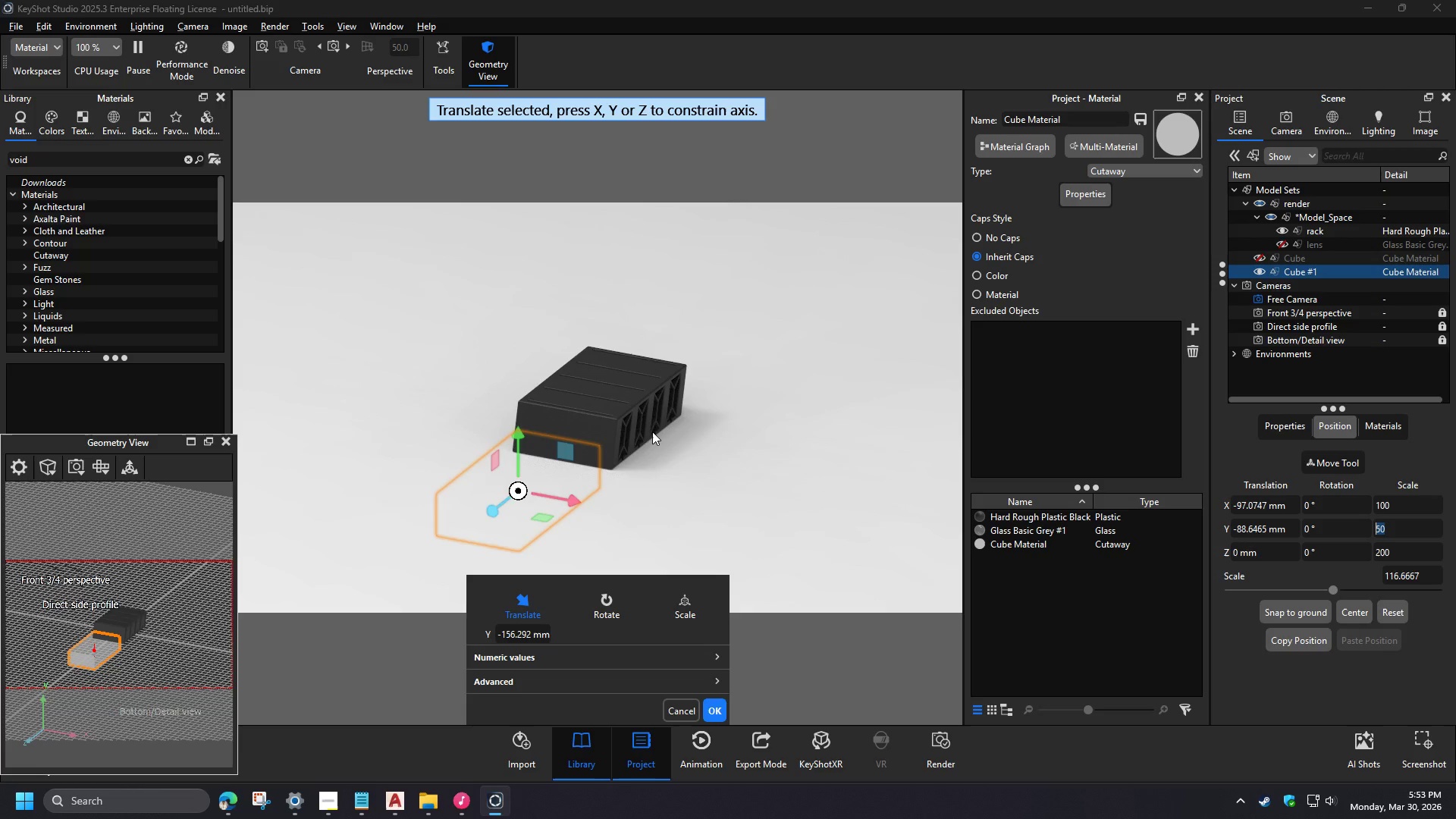 
key(Numpad3)
 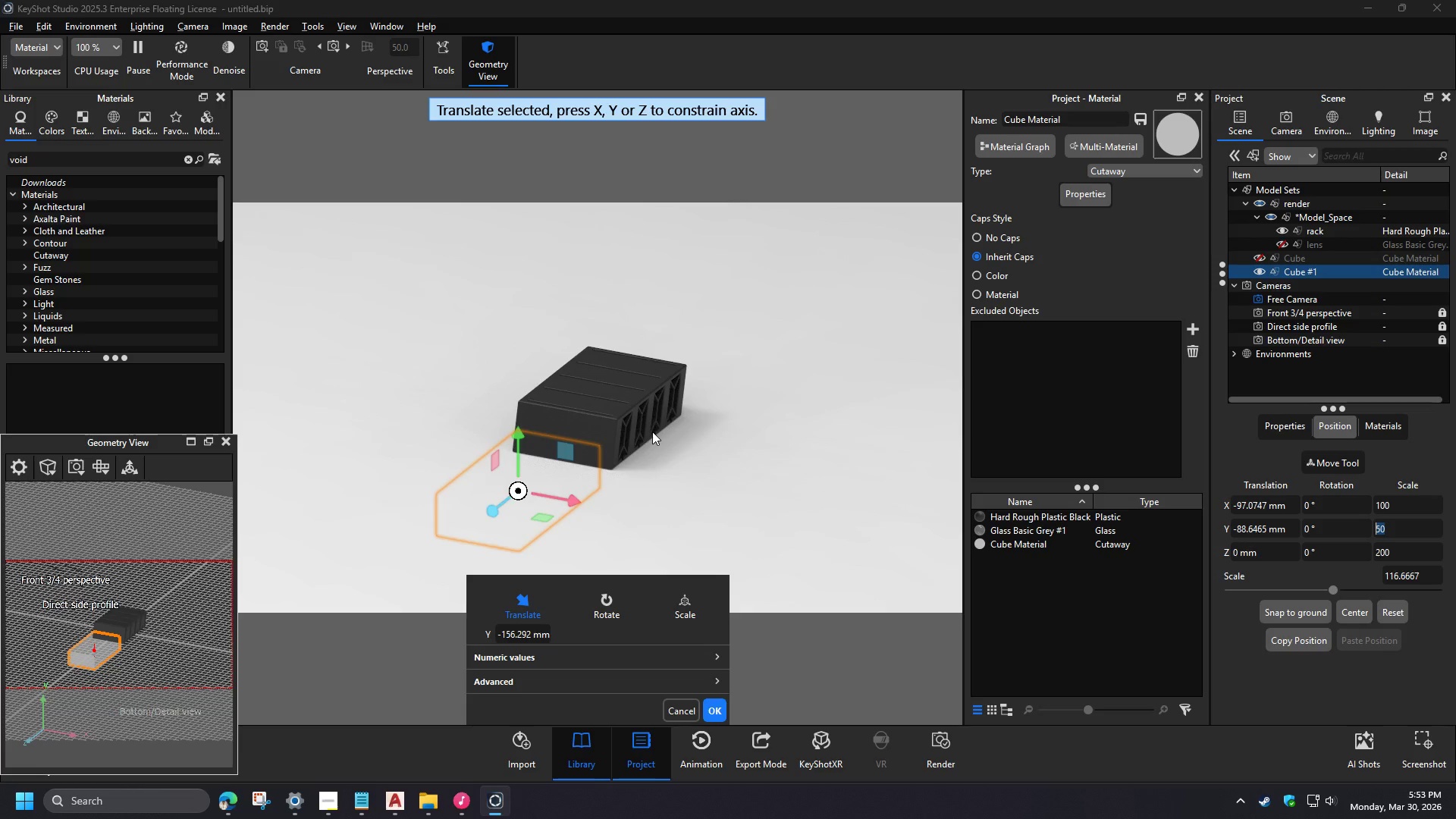 
key(Numpad0)
 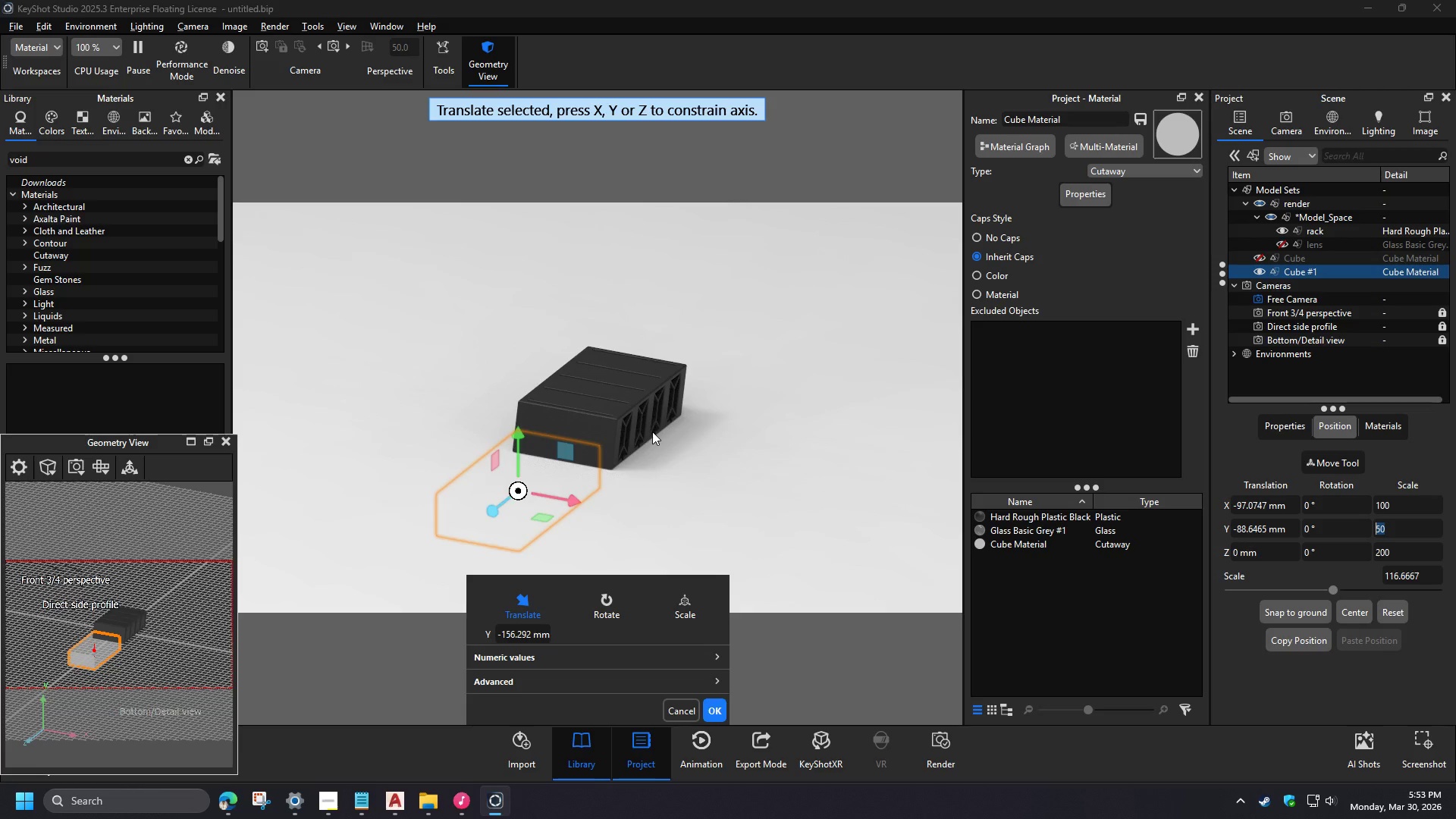 
key(Numpad0)
 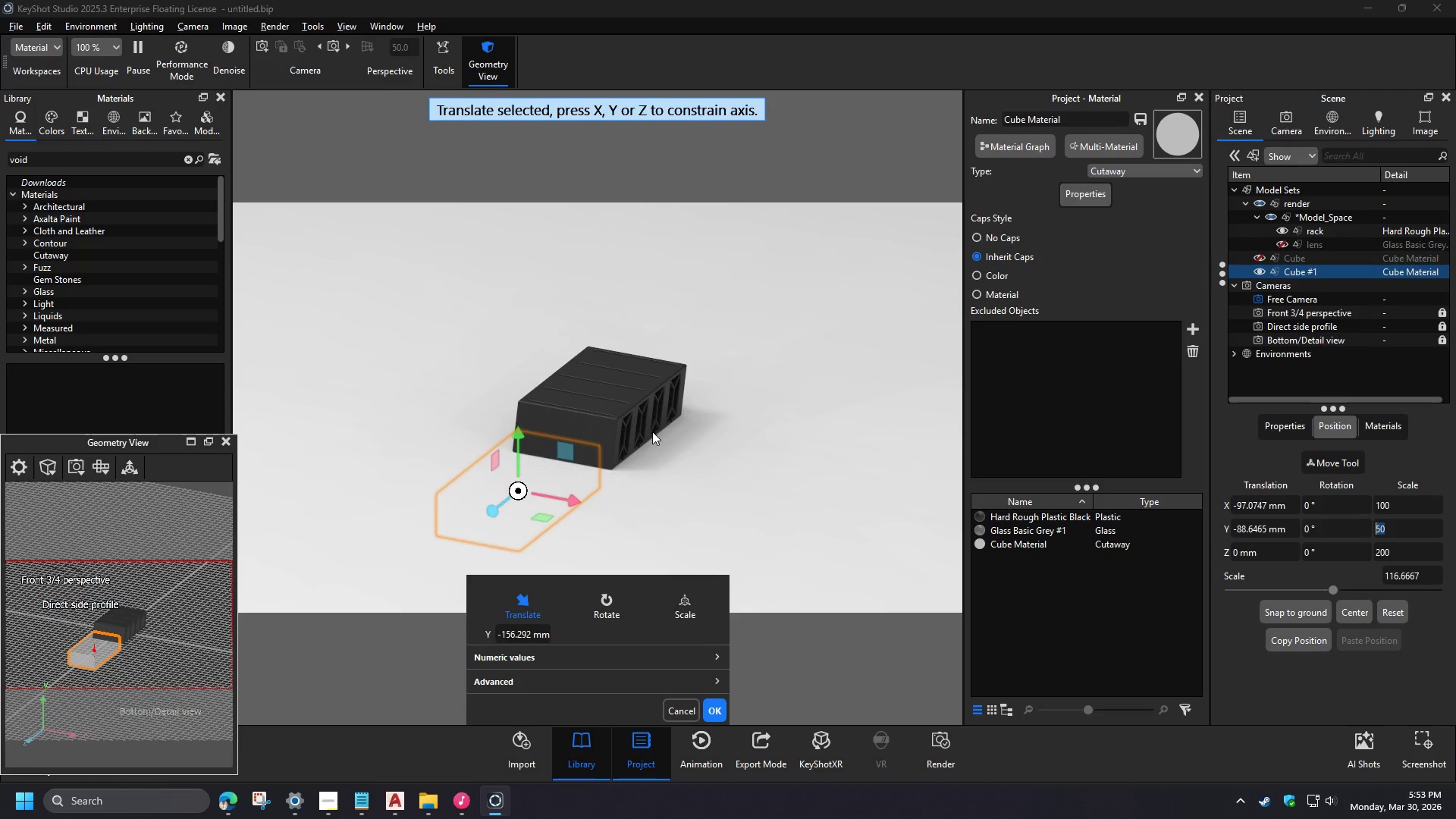 
key(NumpadEnter)
 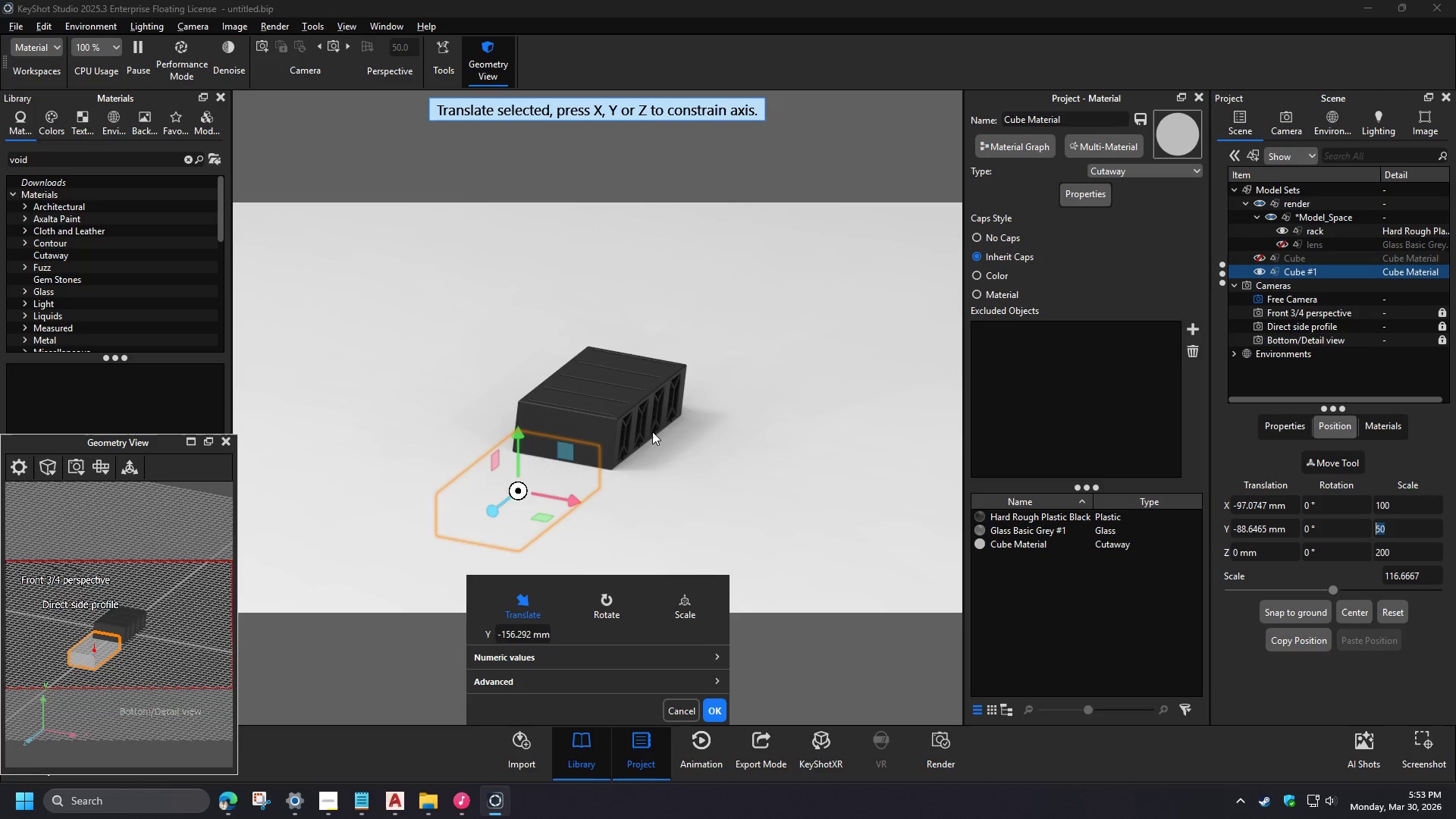 
wait(5.86)
 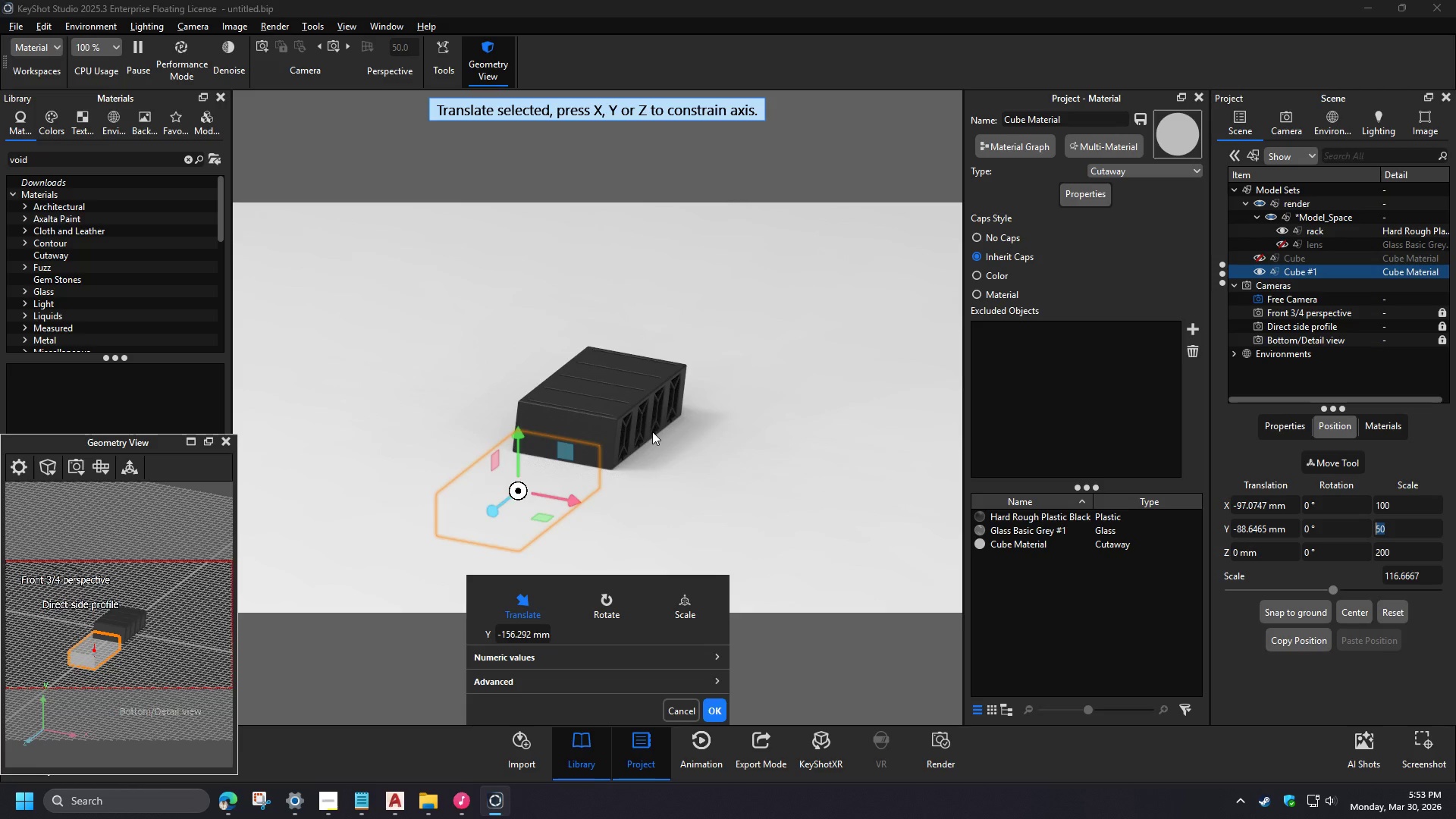 
left_click_drag(start_coordinate=[1401, 551], to_coordinate=[1335, 551])
 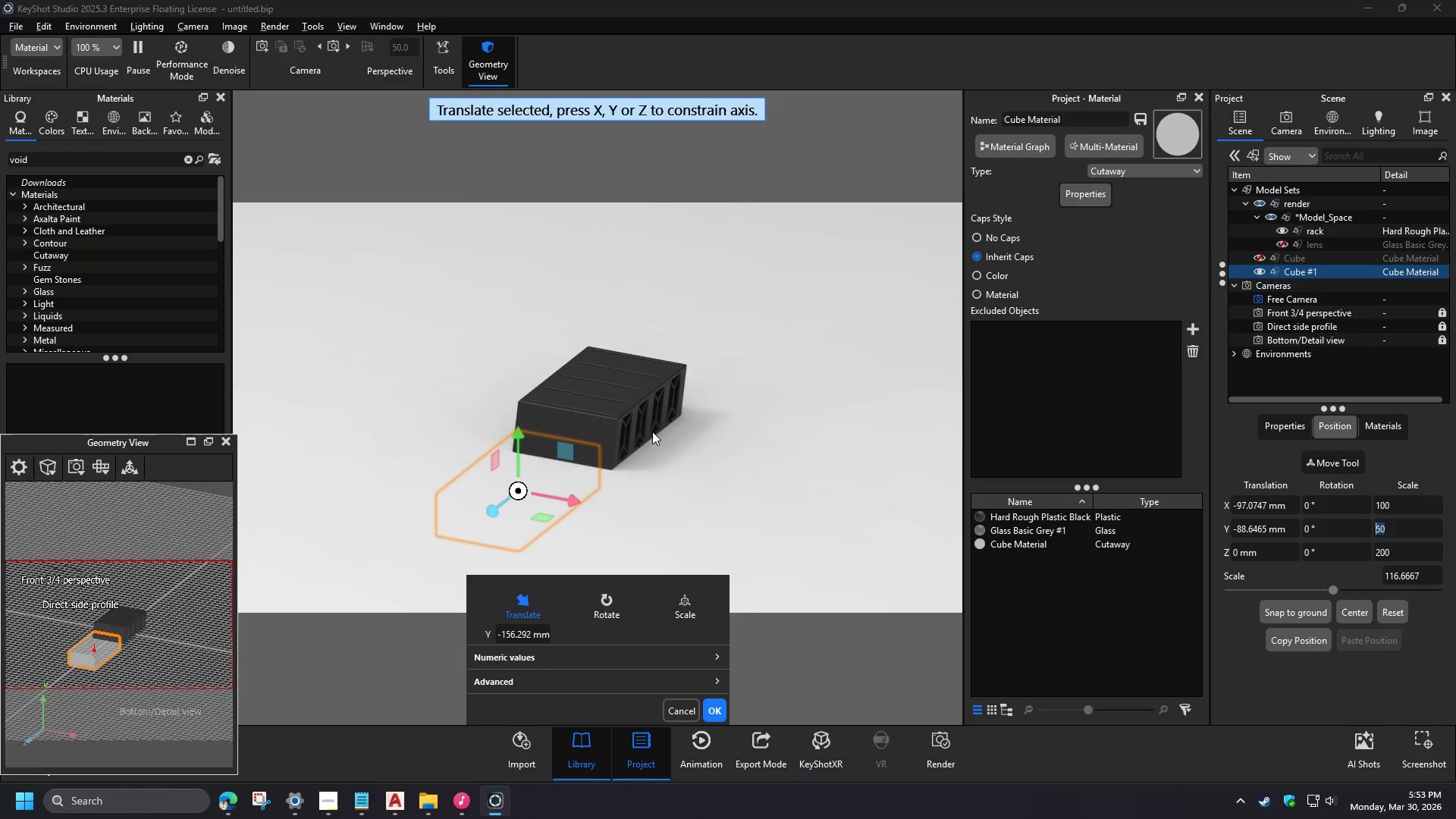 
key(Numpad4)
 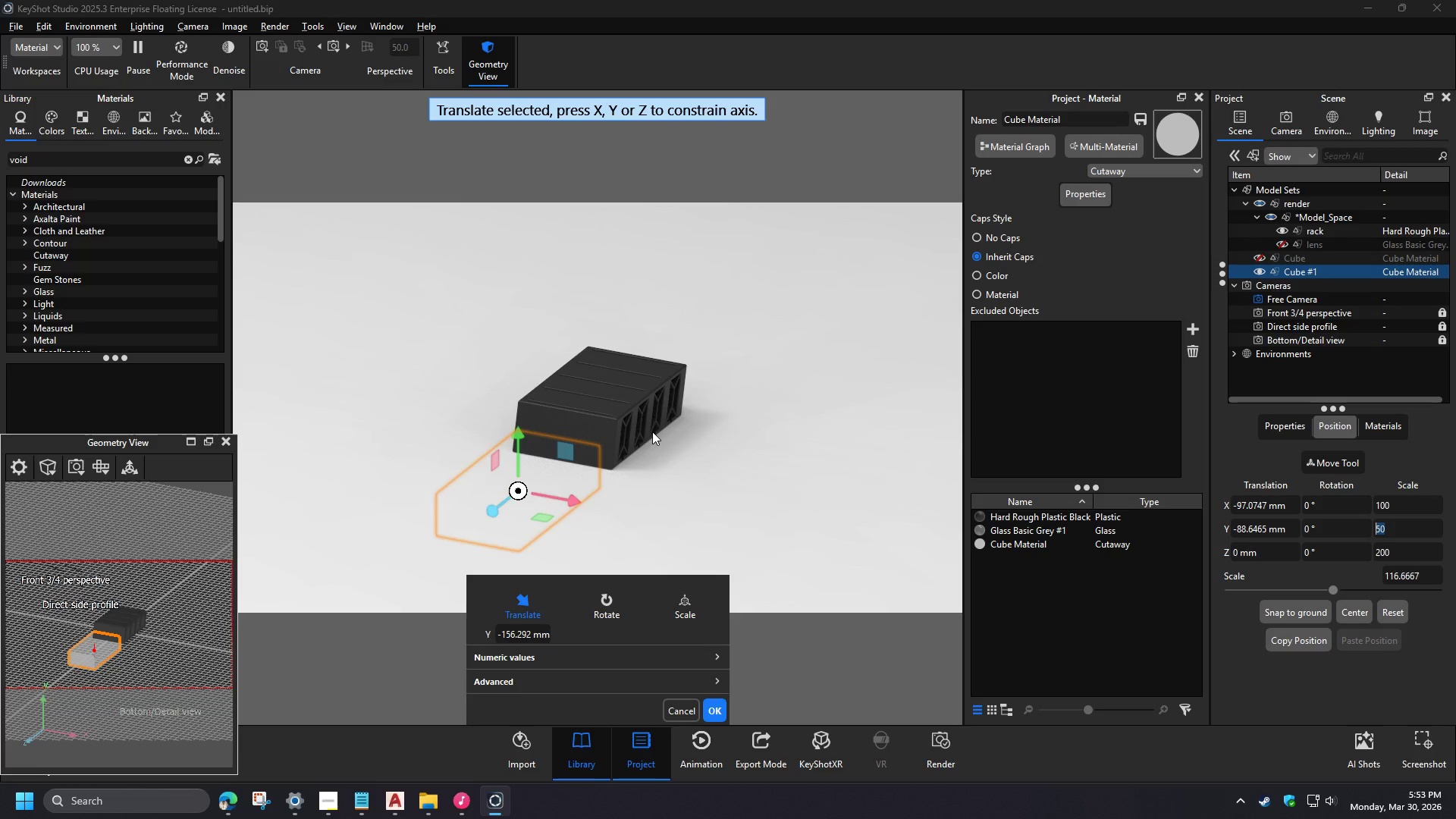 
key(Numpad0)
 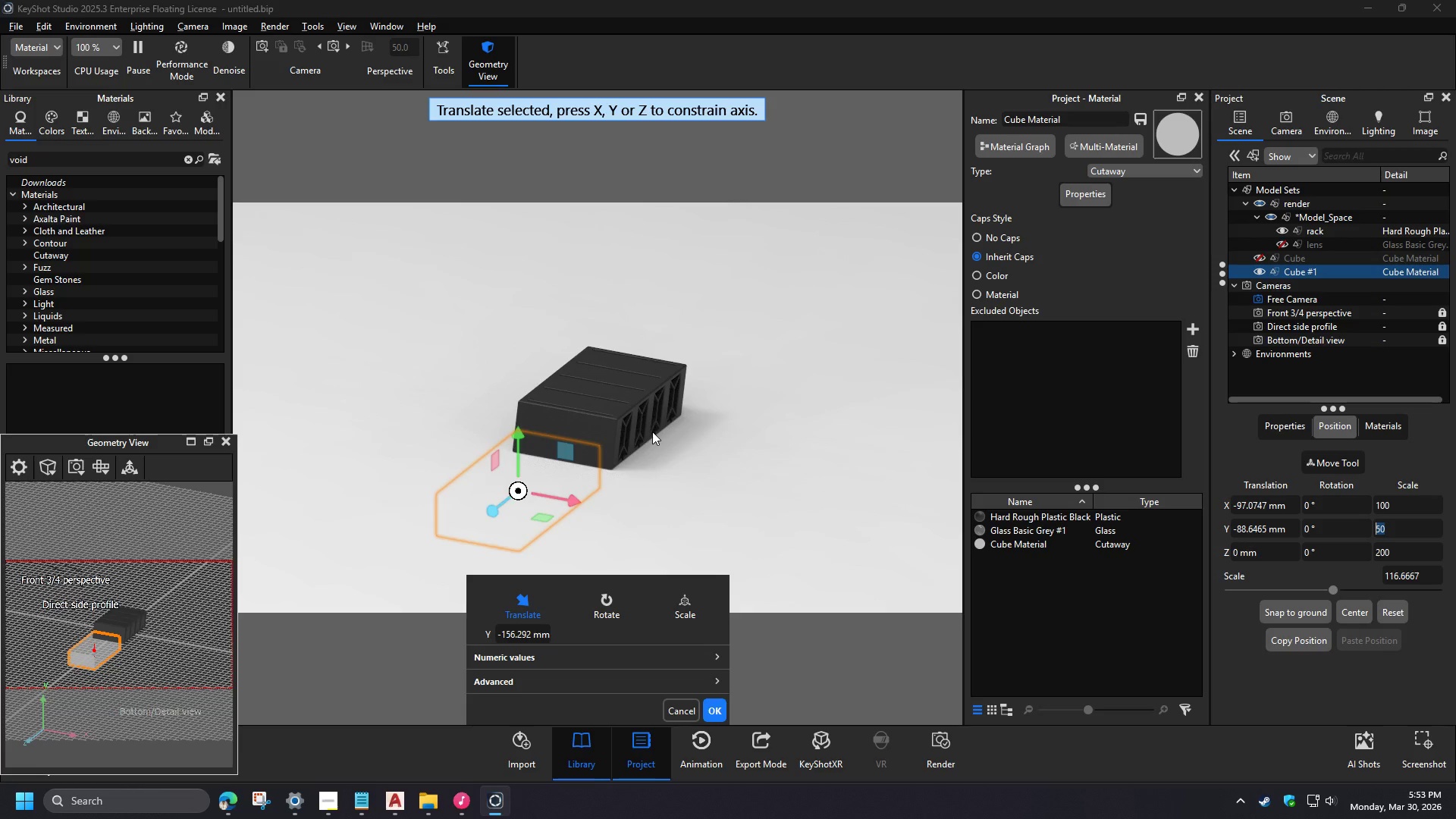 
key(Numpad0)
 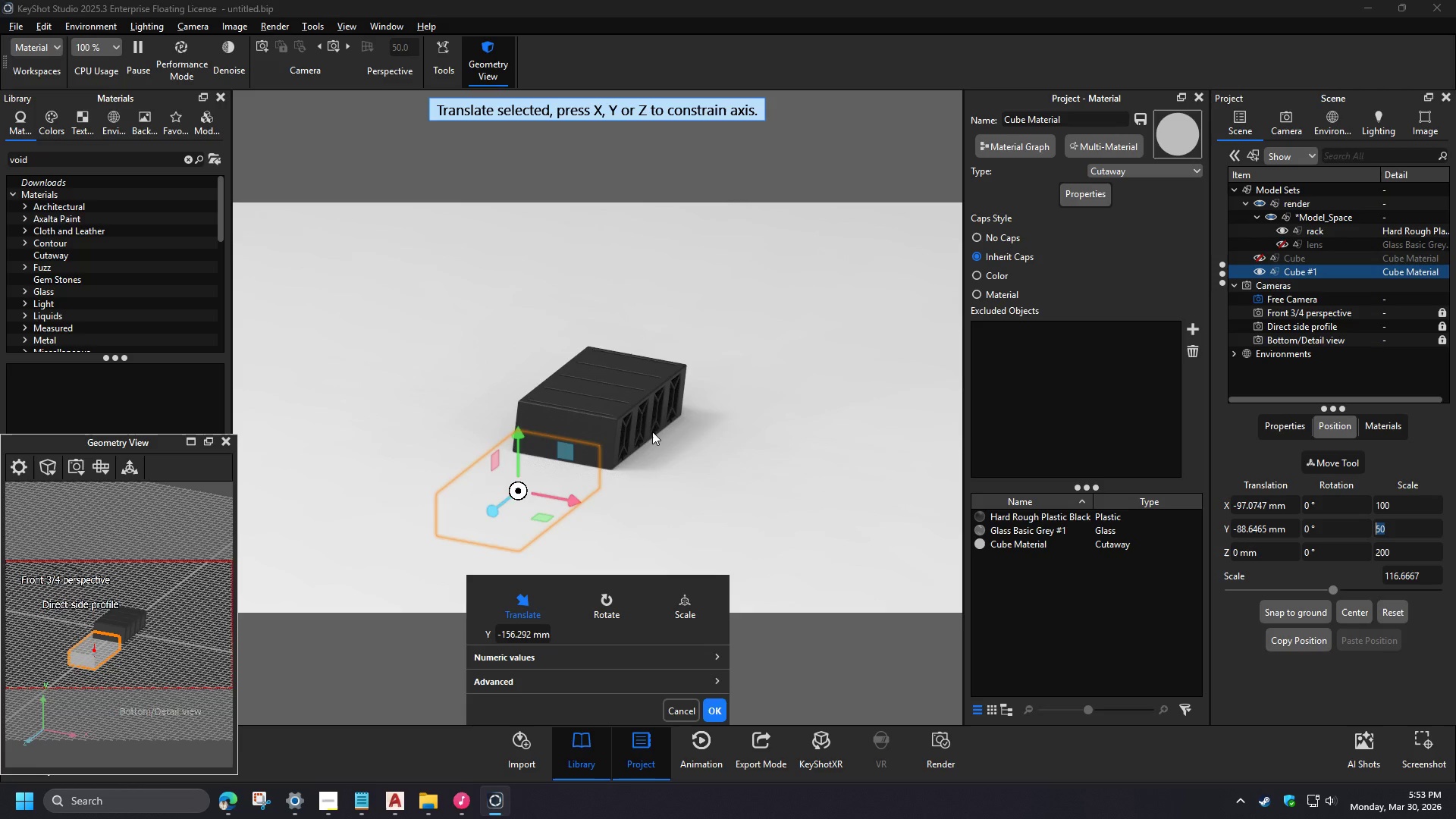 
key(NumpadEnter)
 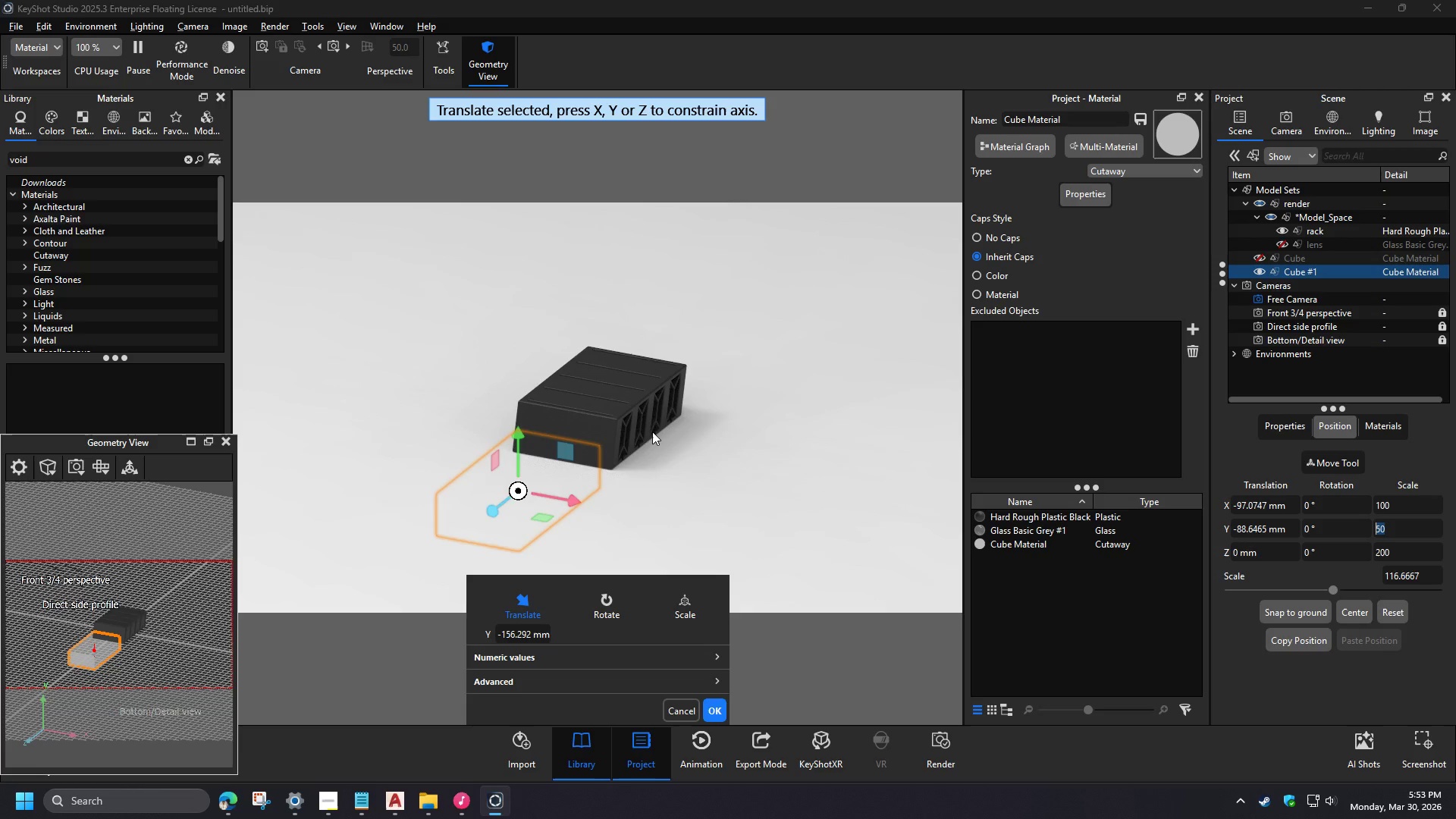 
left_click_drag(start_coordinate=[495, 512], to_coordinate=[532, 494])
 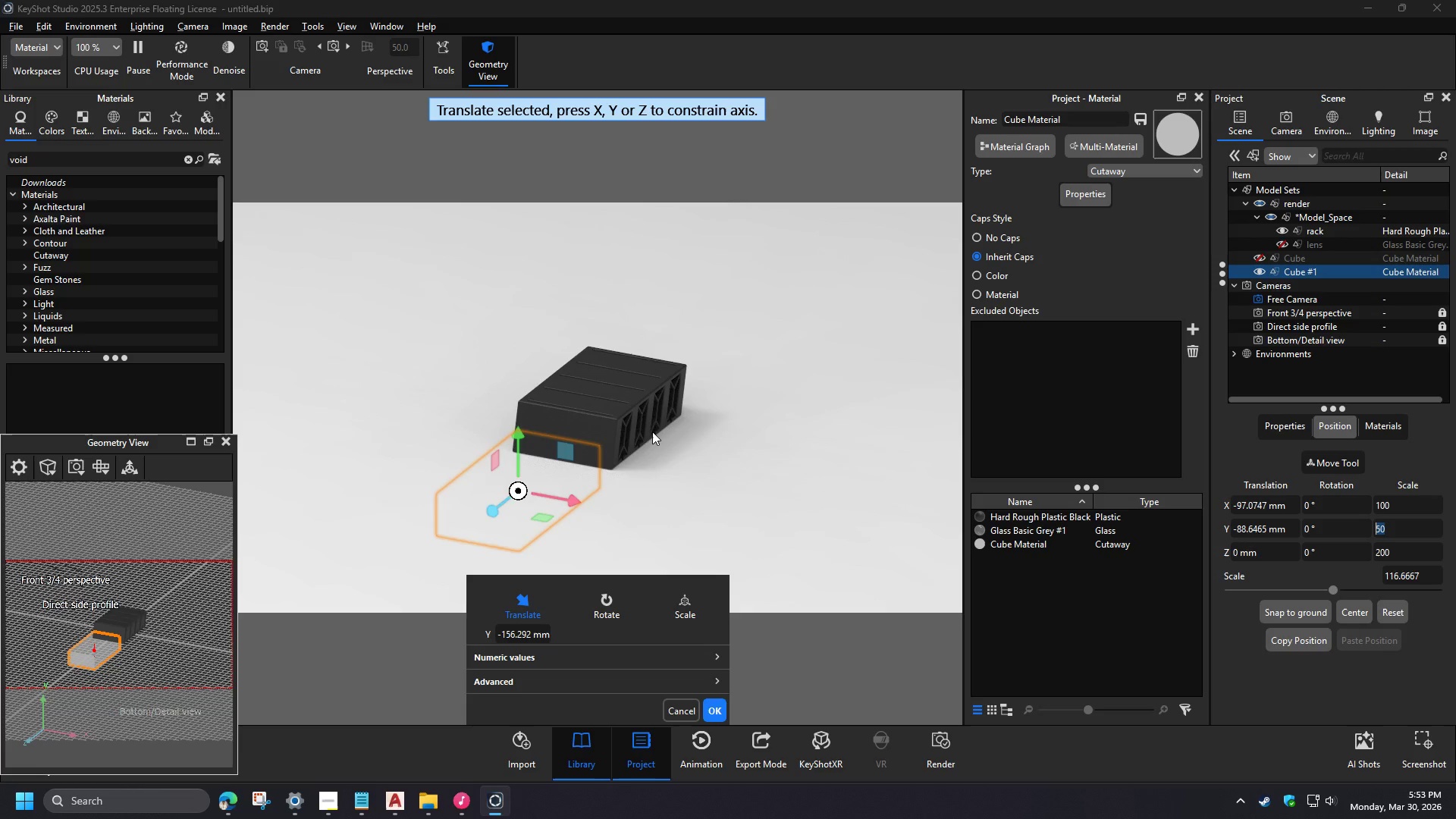 
wait(6.38)
 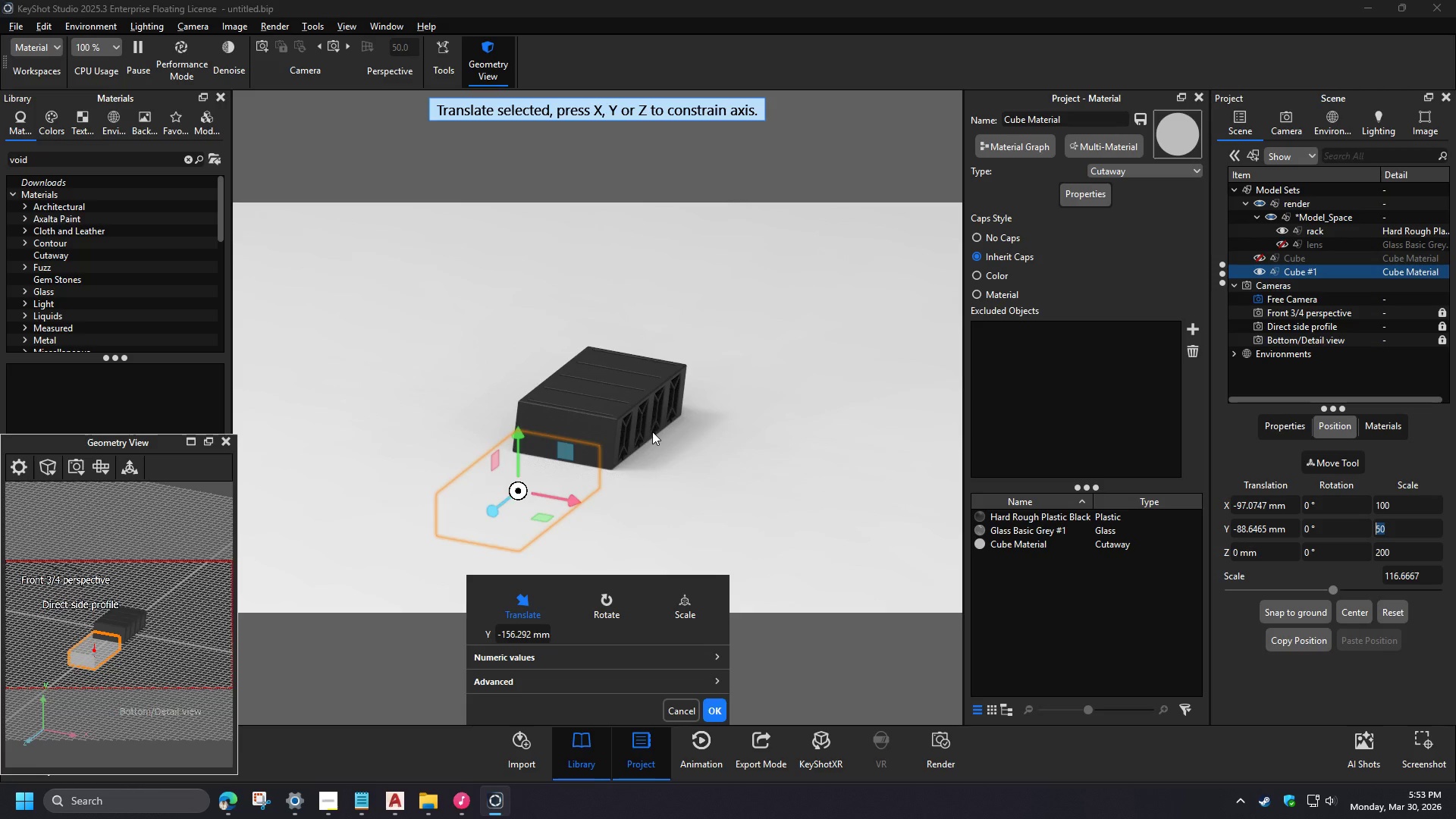 
left_click_drag(start_coordinate=[474, 504], to_coordinate=[480, 355])
 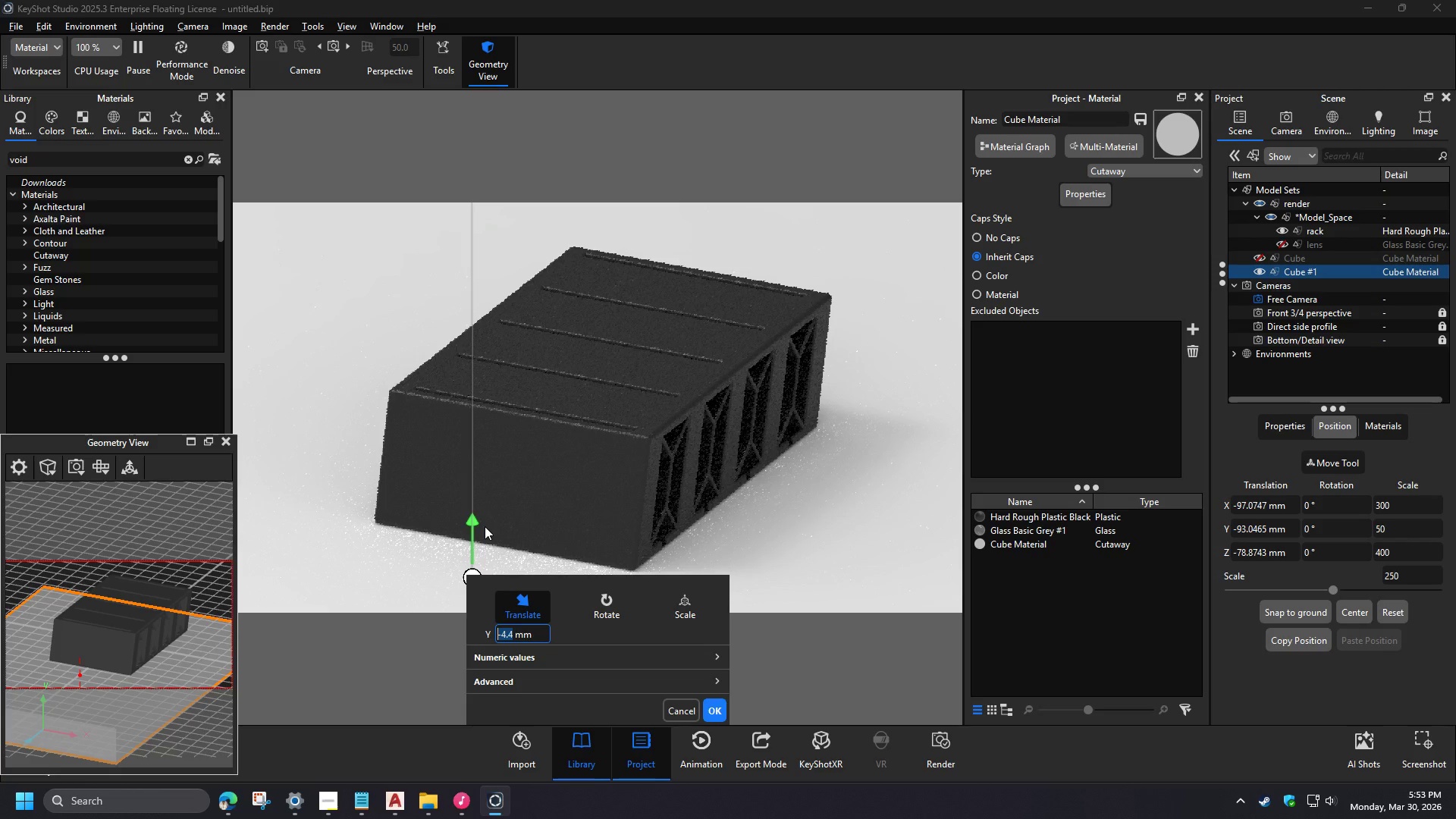 
scroll: coordinate [602, 504], scroll_direction: up, amount: 4.0
 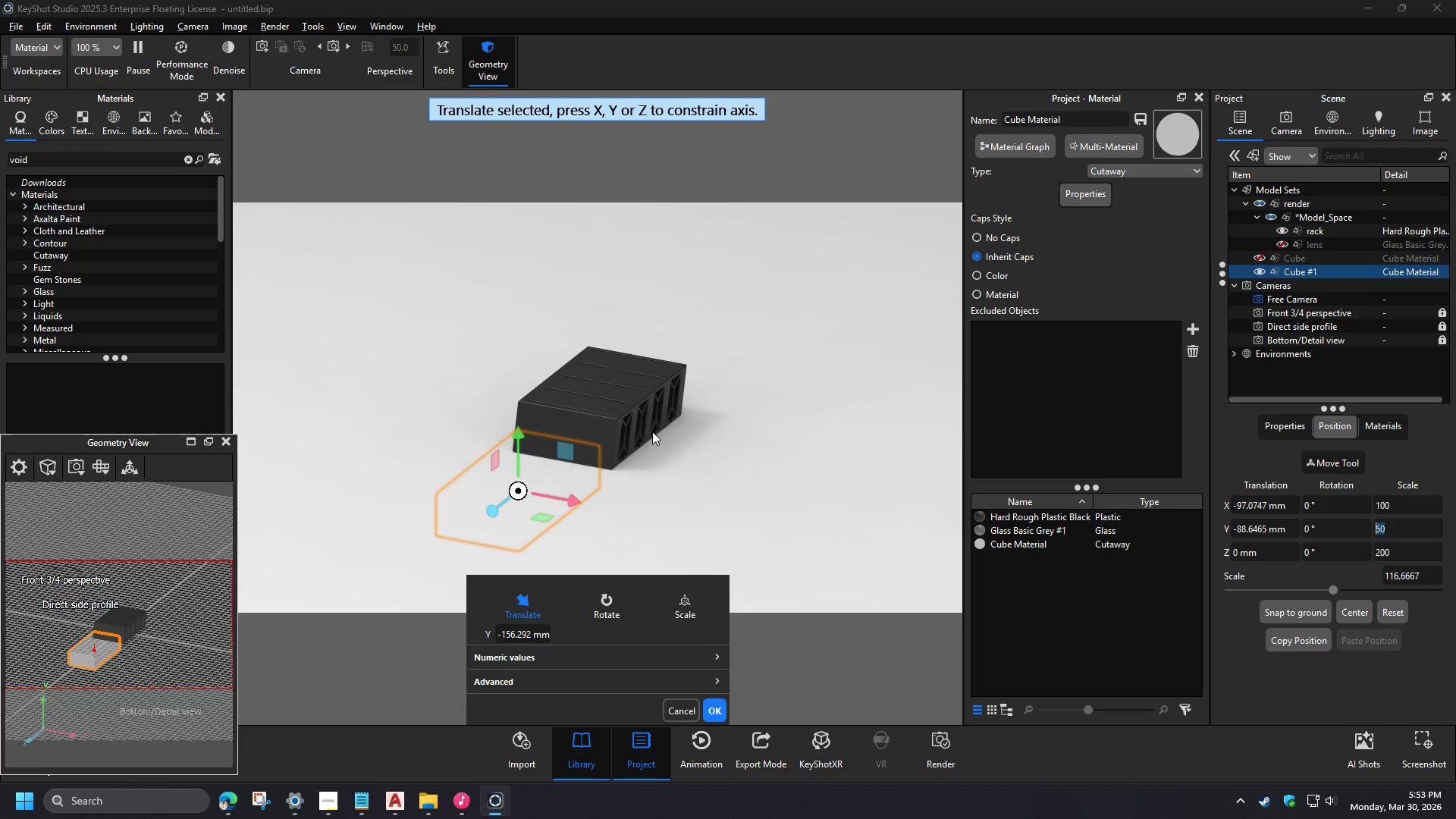 
scroll: coordinate [627, 552], scroll_direction: down, amount: 13.0
 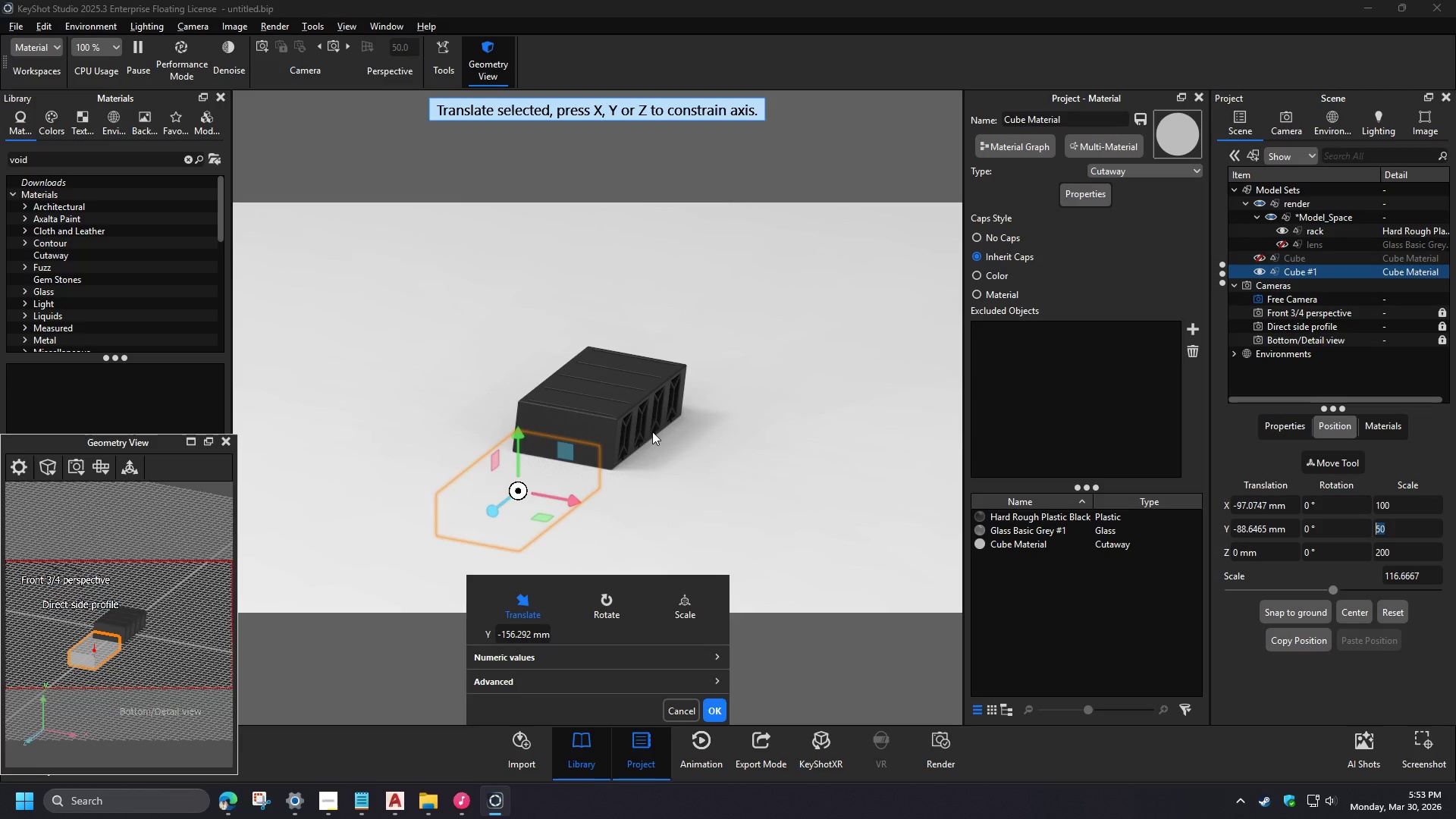 
left_click_drag(start_coordinate=[516, 419], to_coordinate=[519, 419])
 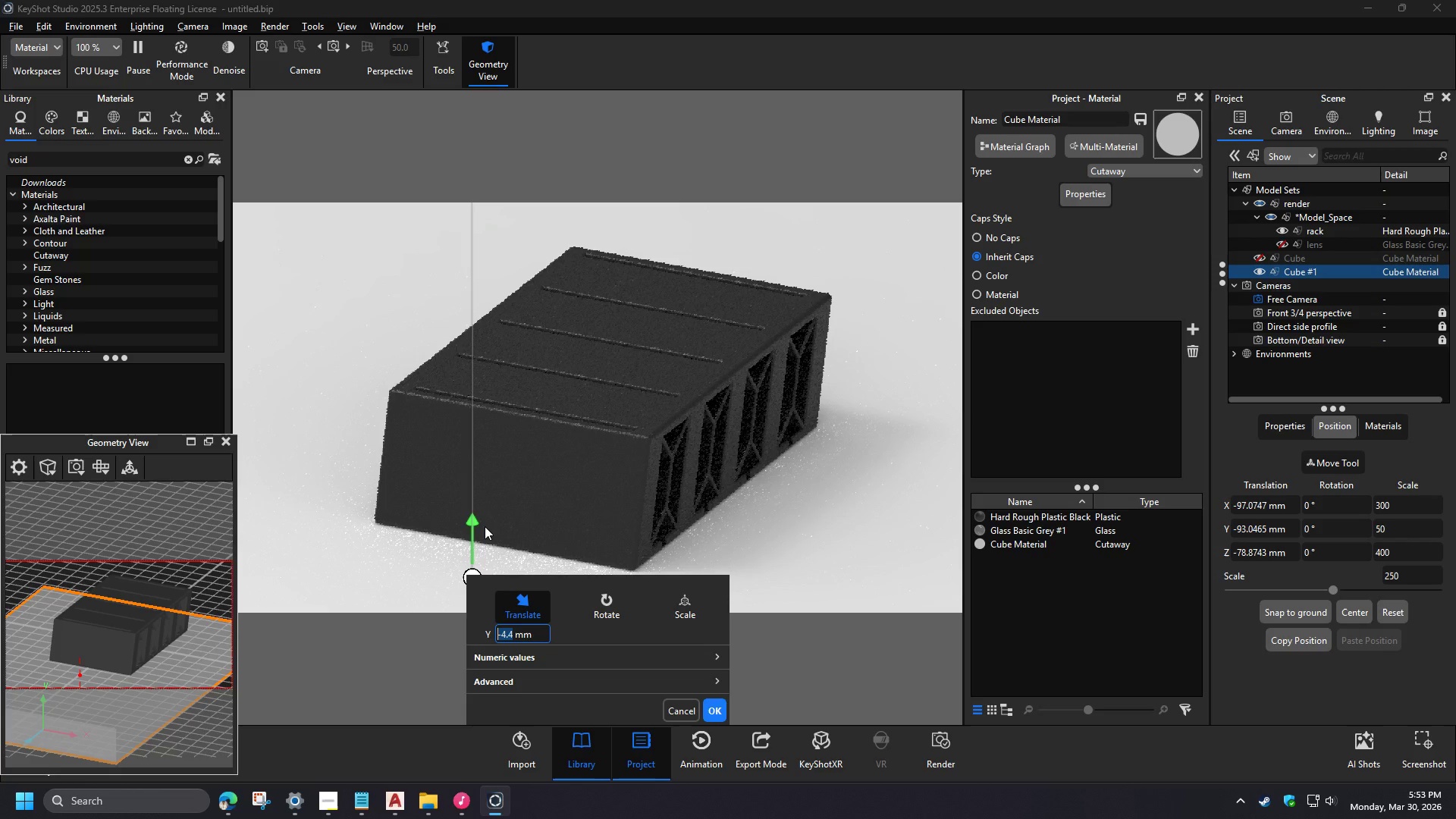 
left_click_drag(start_coordinate=[519, 419], to_coordinate=[587, 444])
 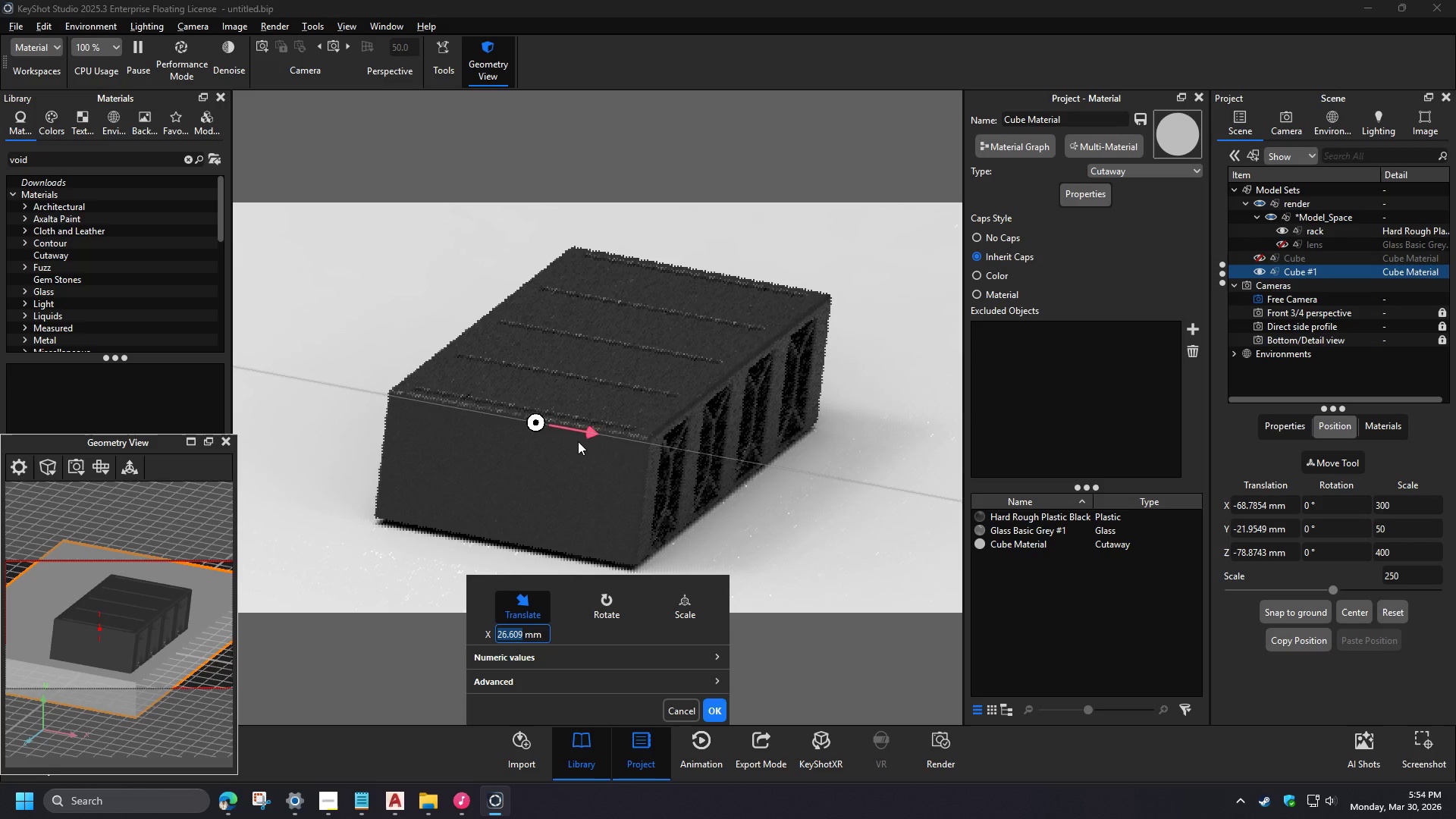 
wait(7.78)
 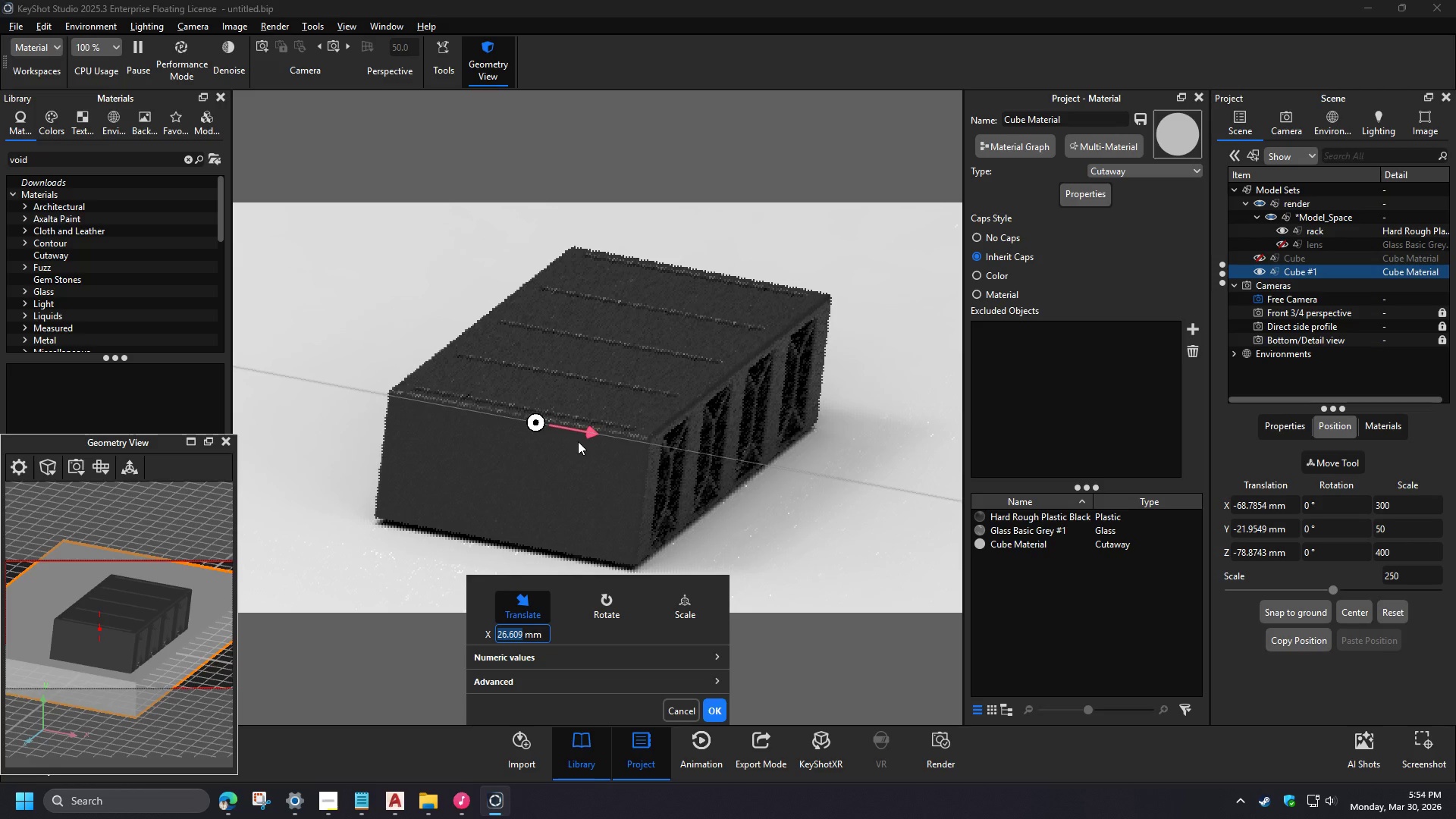 
left_click([905, 587])
 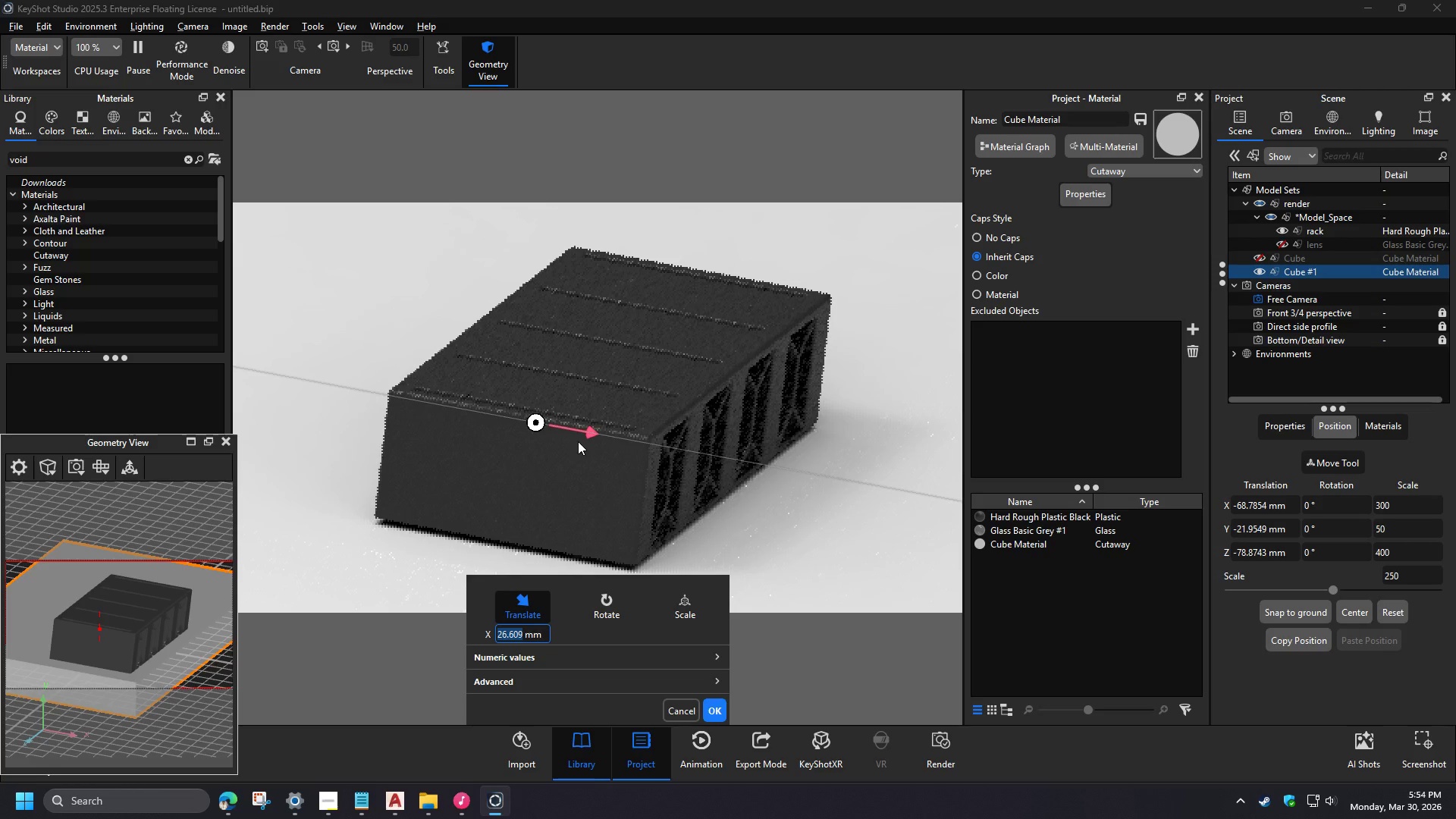 
scroll: coordinate [682, 558], scroll_direction: up, amount: 4.0
 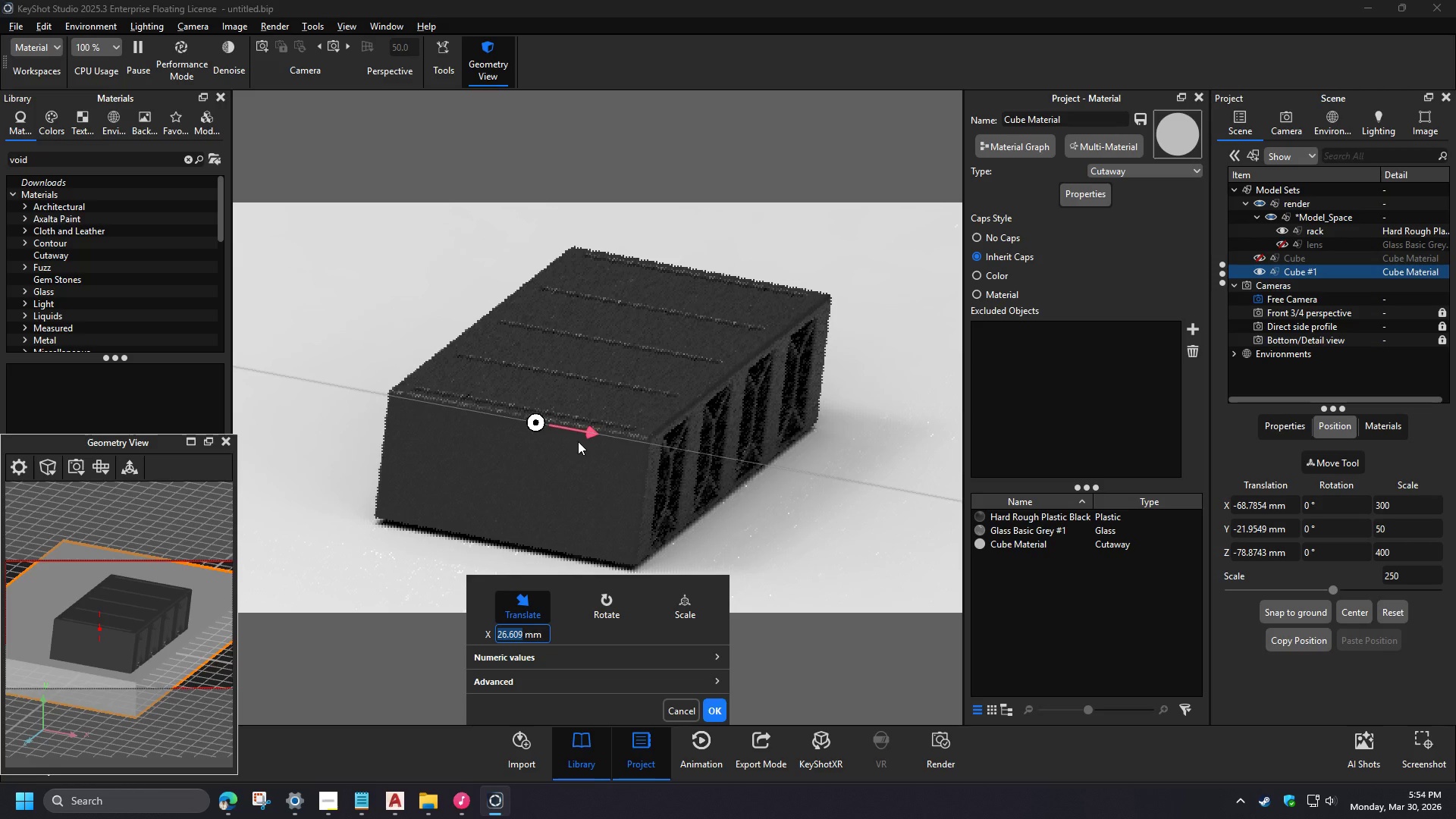 
scroll: coordinate [673, 557], scroll_direction: down, amount: 9.0
 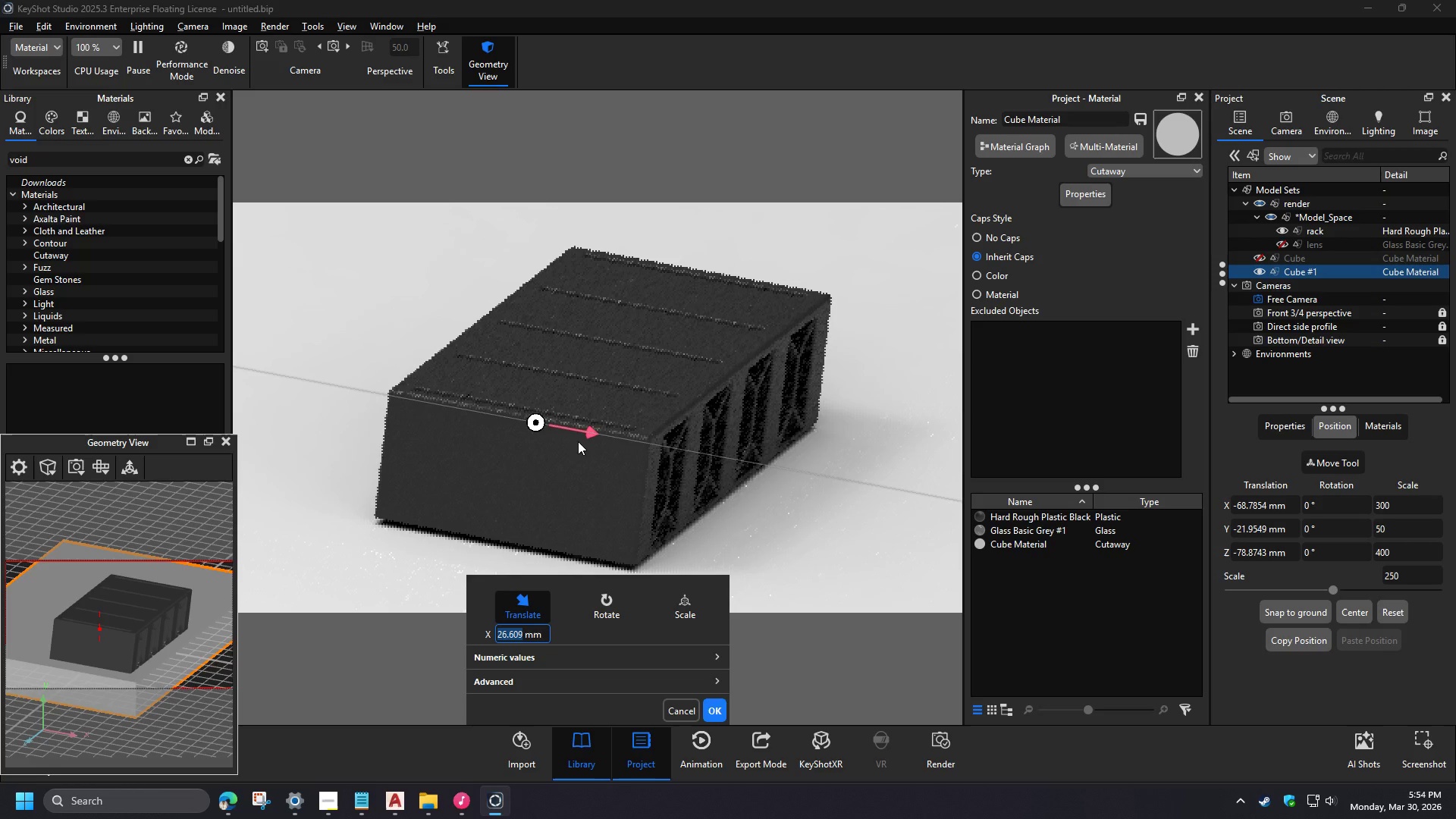 
left_click_drag(start_coordinate=[648, 469], to_coordinate=[597, 447])
 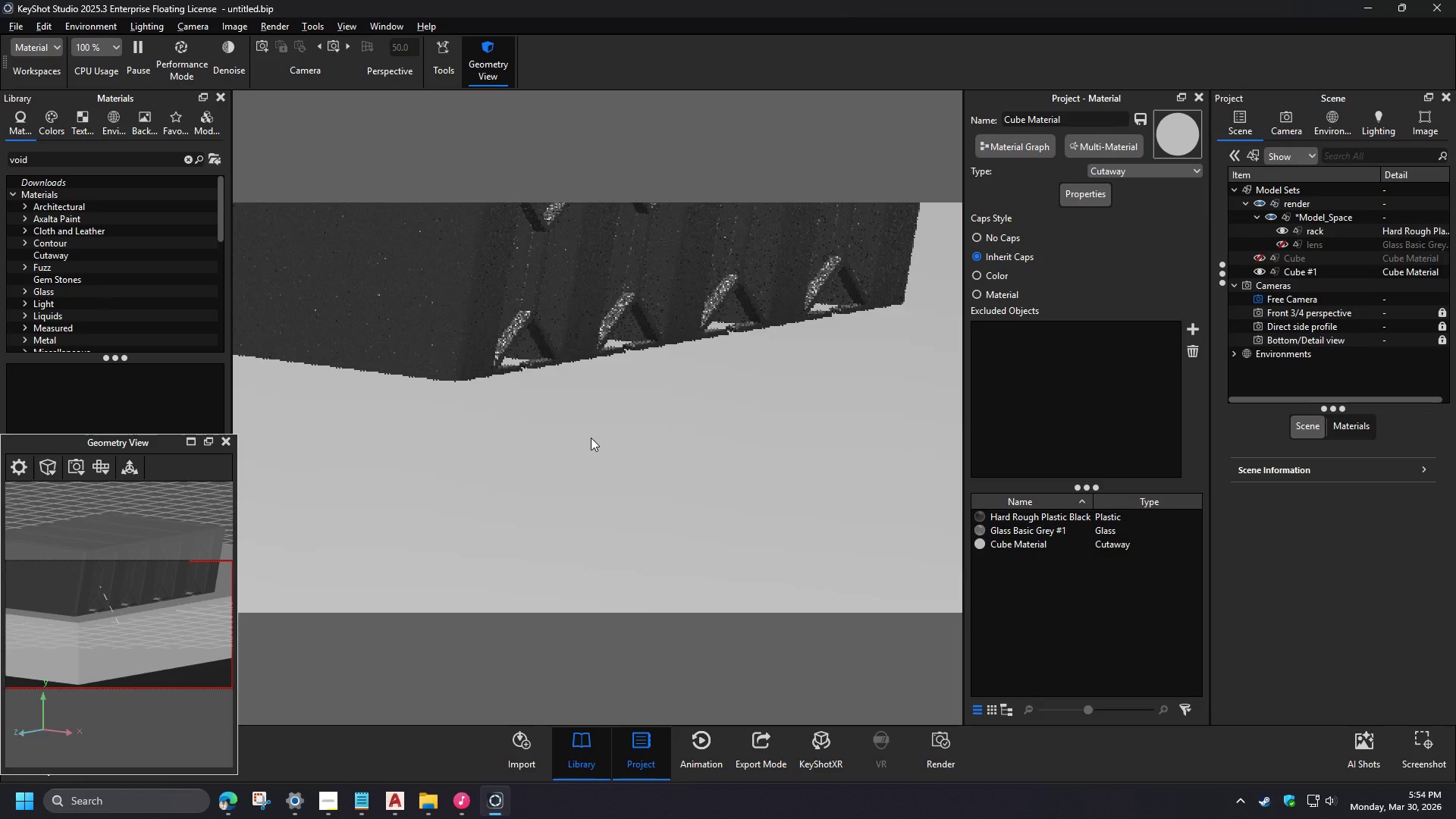 
scroll: coordinate [490, 384], scroll_direction: down, amount: 8.0
 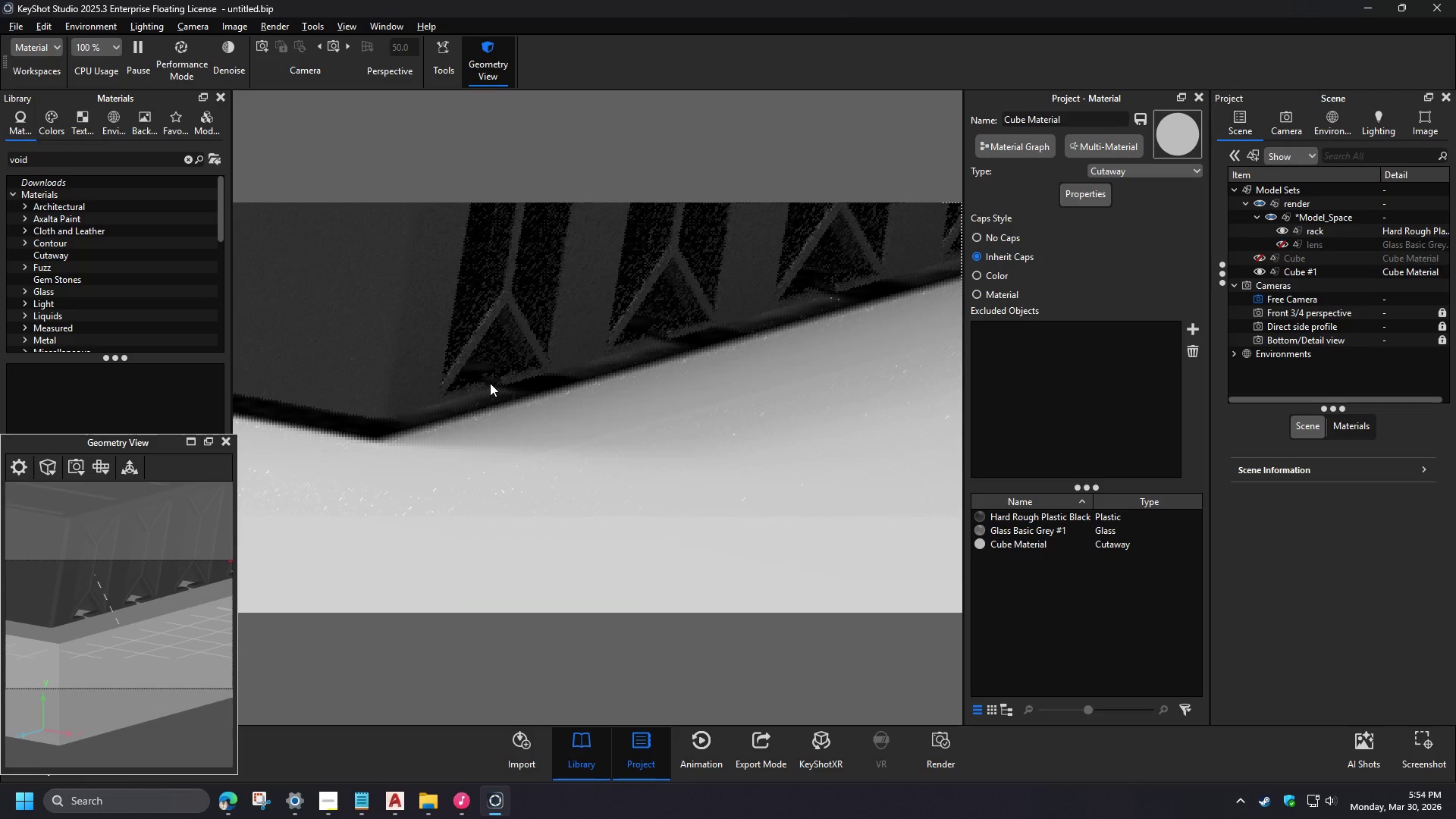 
left_click([1324, 270])
 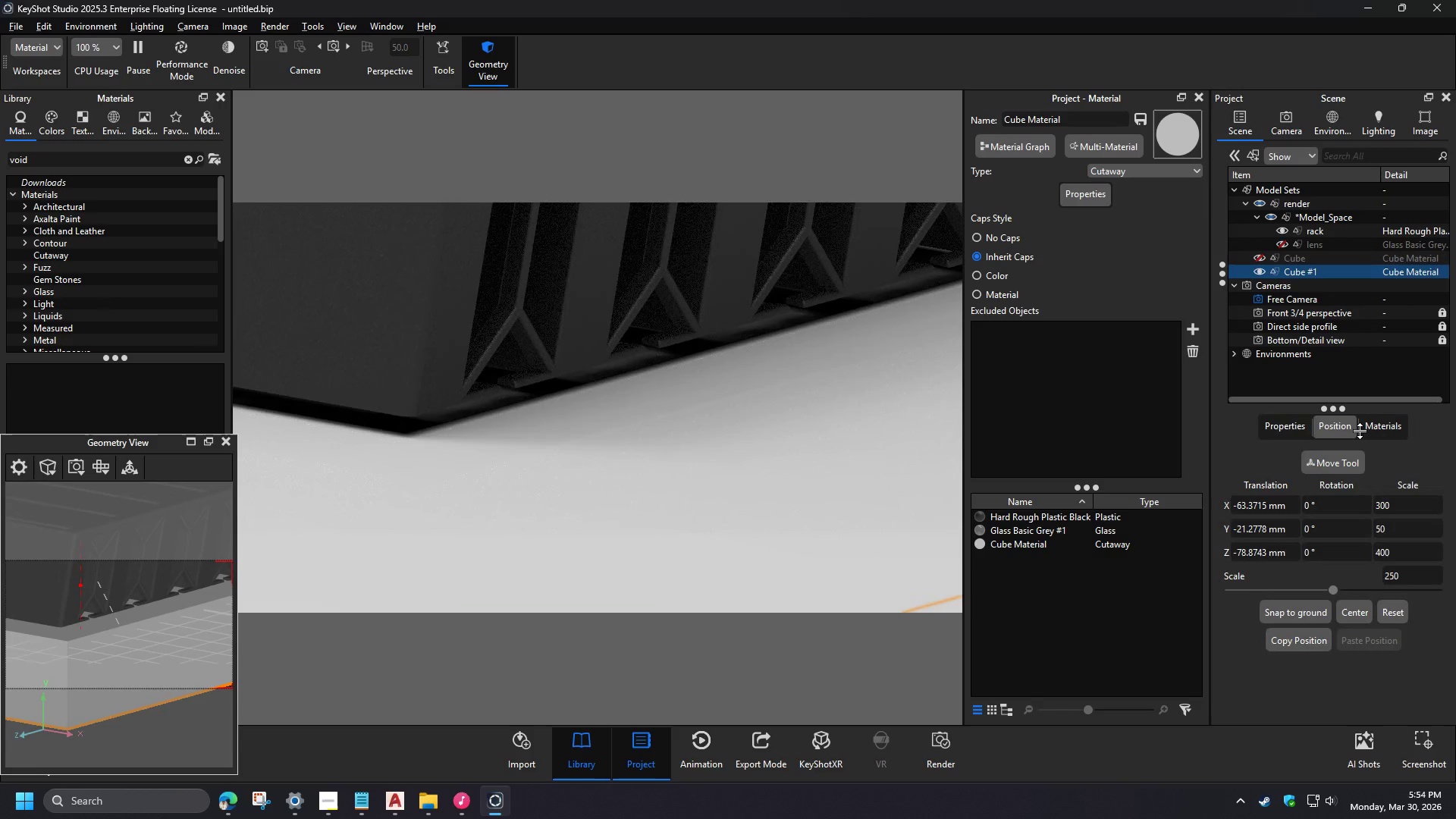 
scroll: coordinate [726, 435], scroll_direction: up, amount: 4.0
 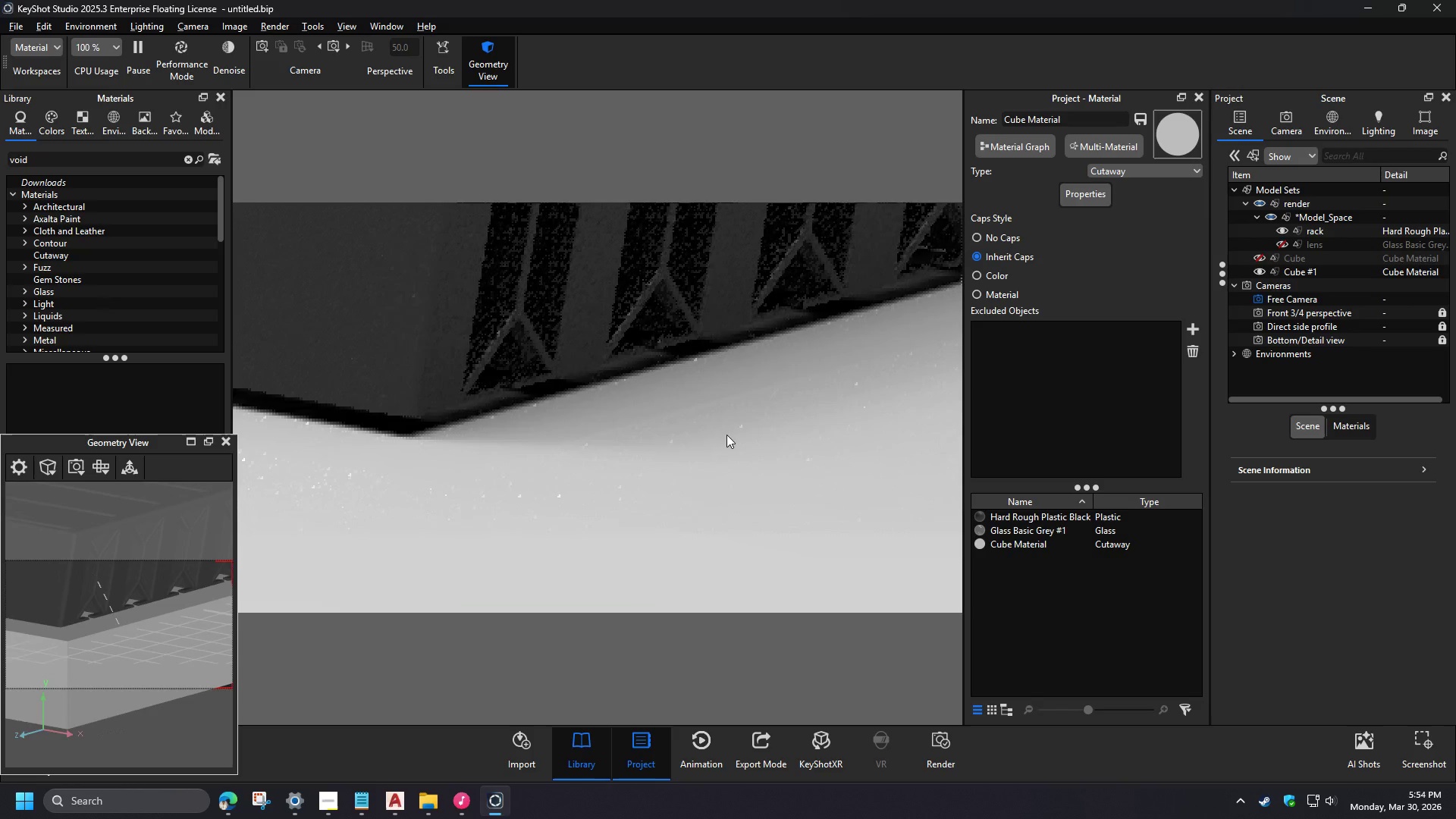 
left_click([1341, 465])
 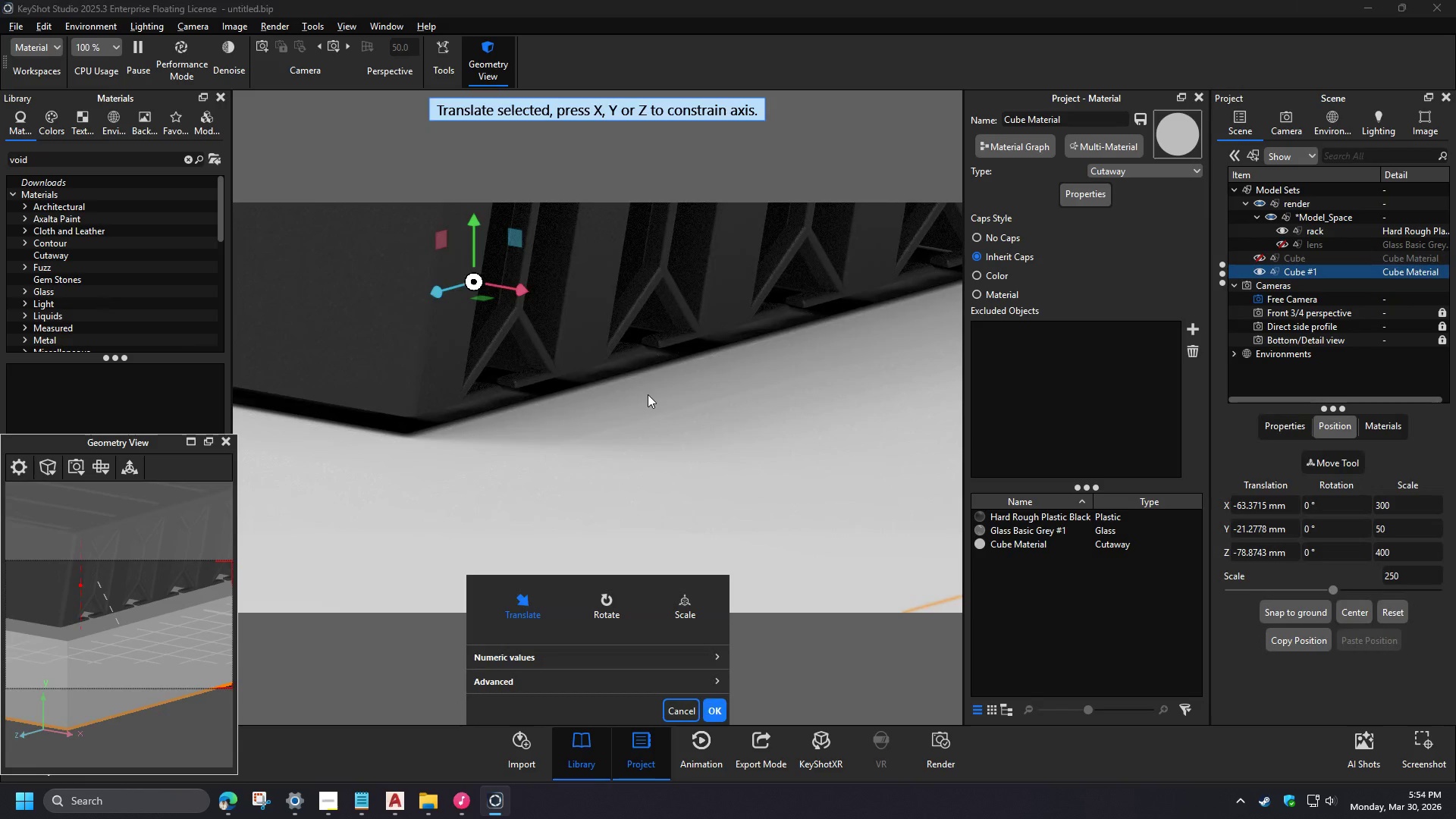 
left_click_drag(start_coordinate=[474, 223], to_coordinate=[475, 228])
 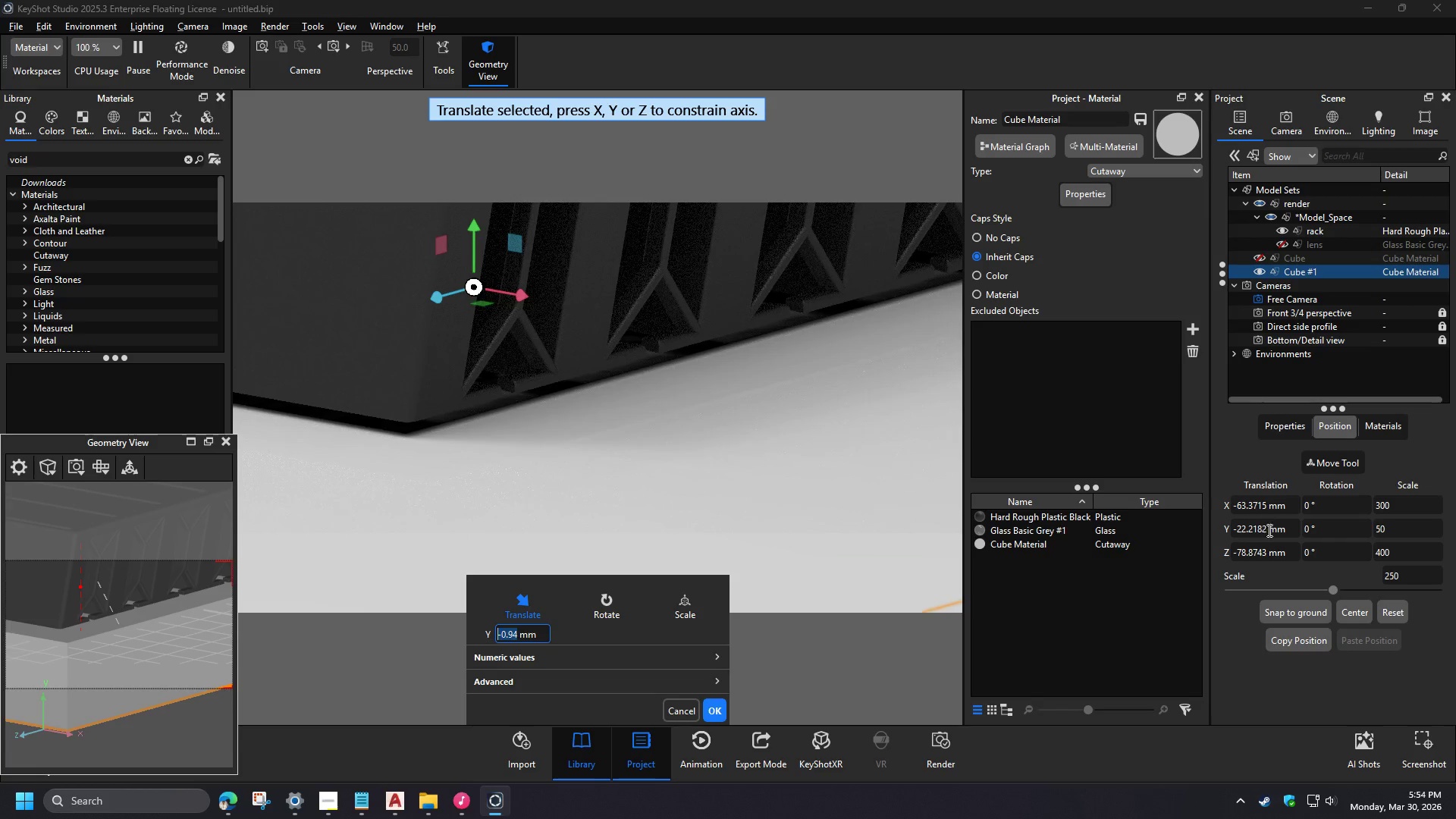 
left_click_drag(start_coordinate=[1288, 532], to_coordinate=[1244, 533])
 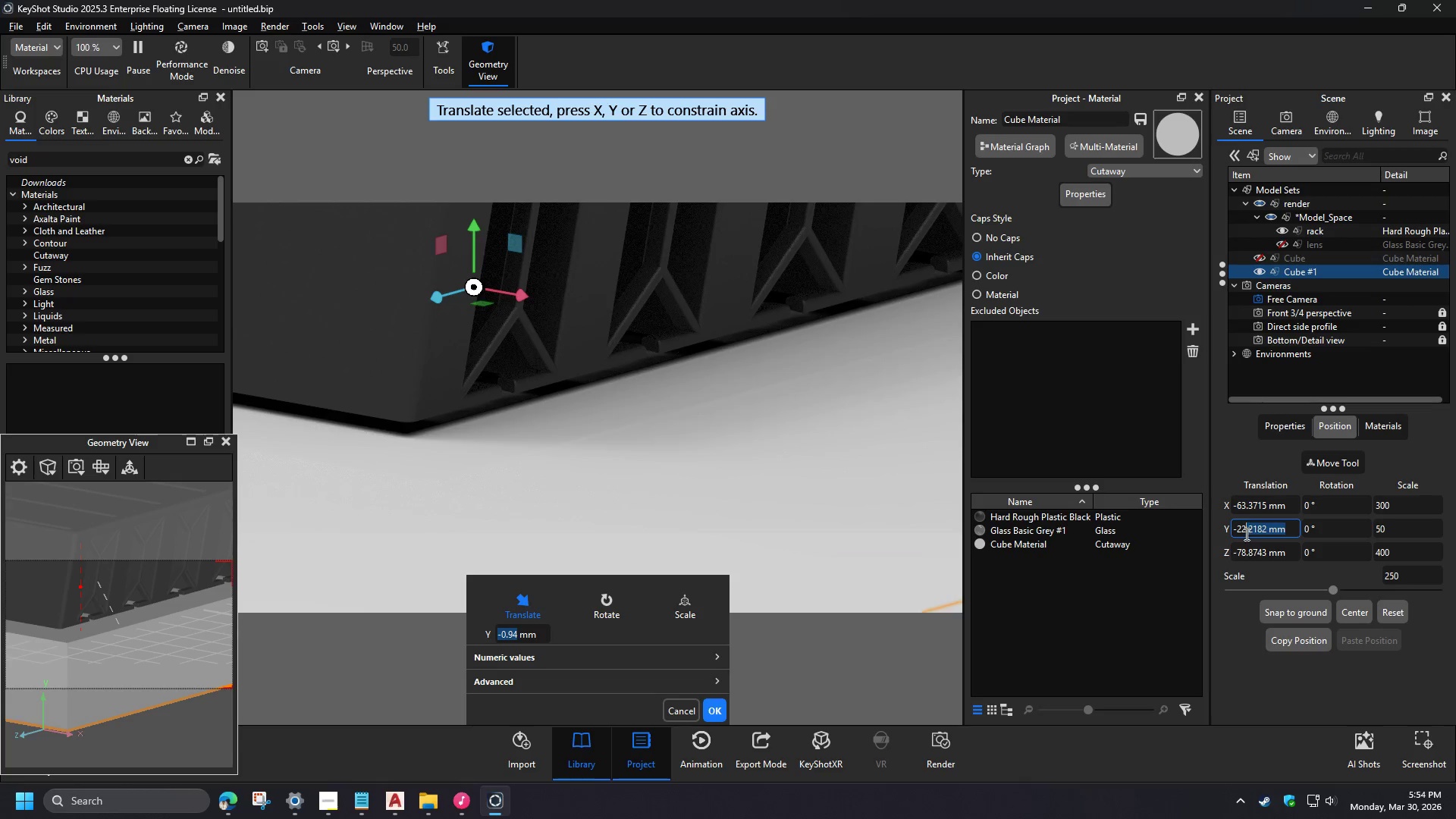 
left_click_drag(start_coordinate=[1241, 532], to_coordinate=[1289, 529])
 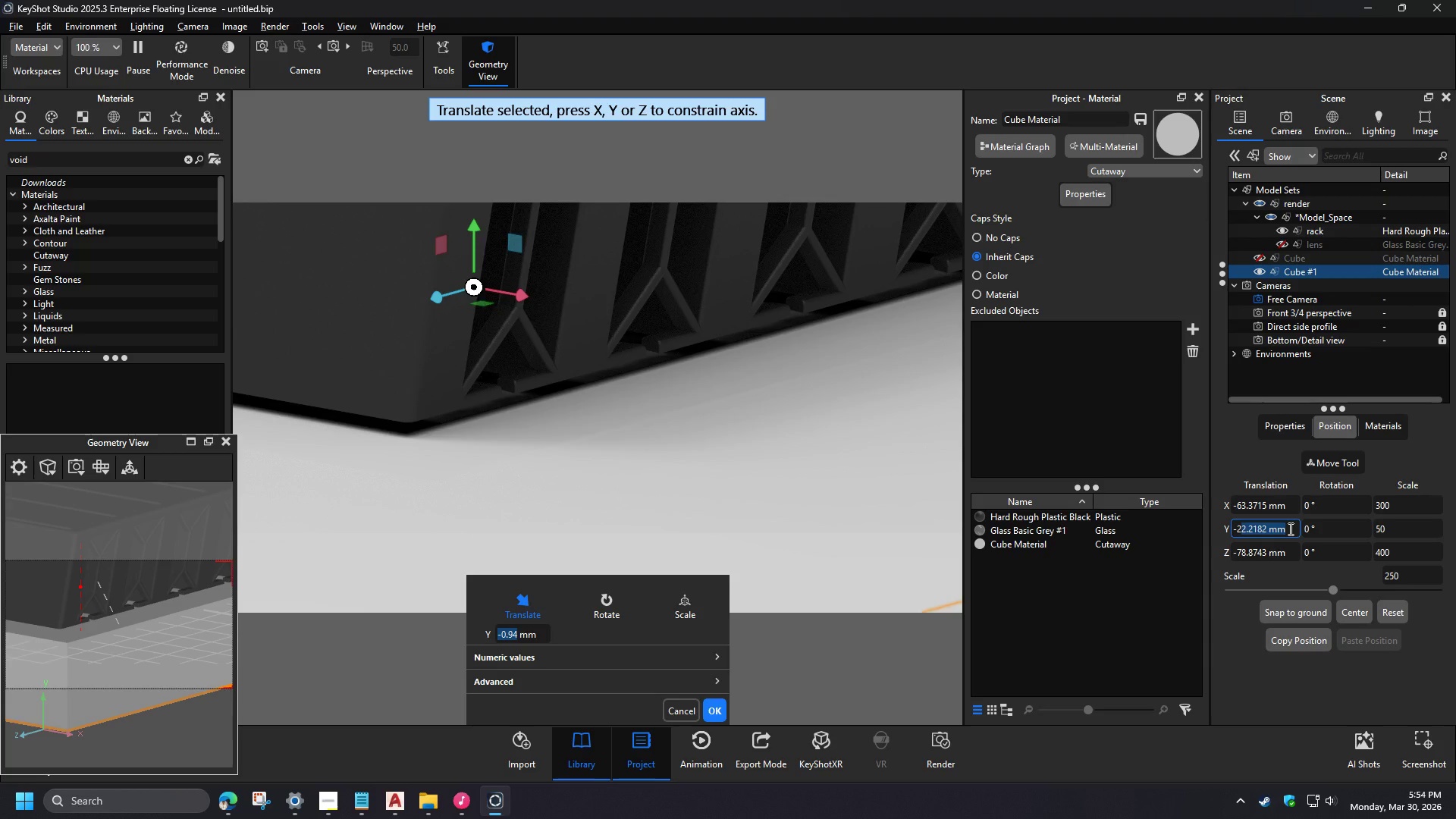 
key(Numpad2)
 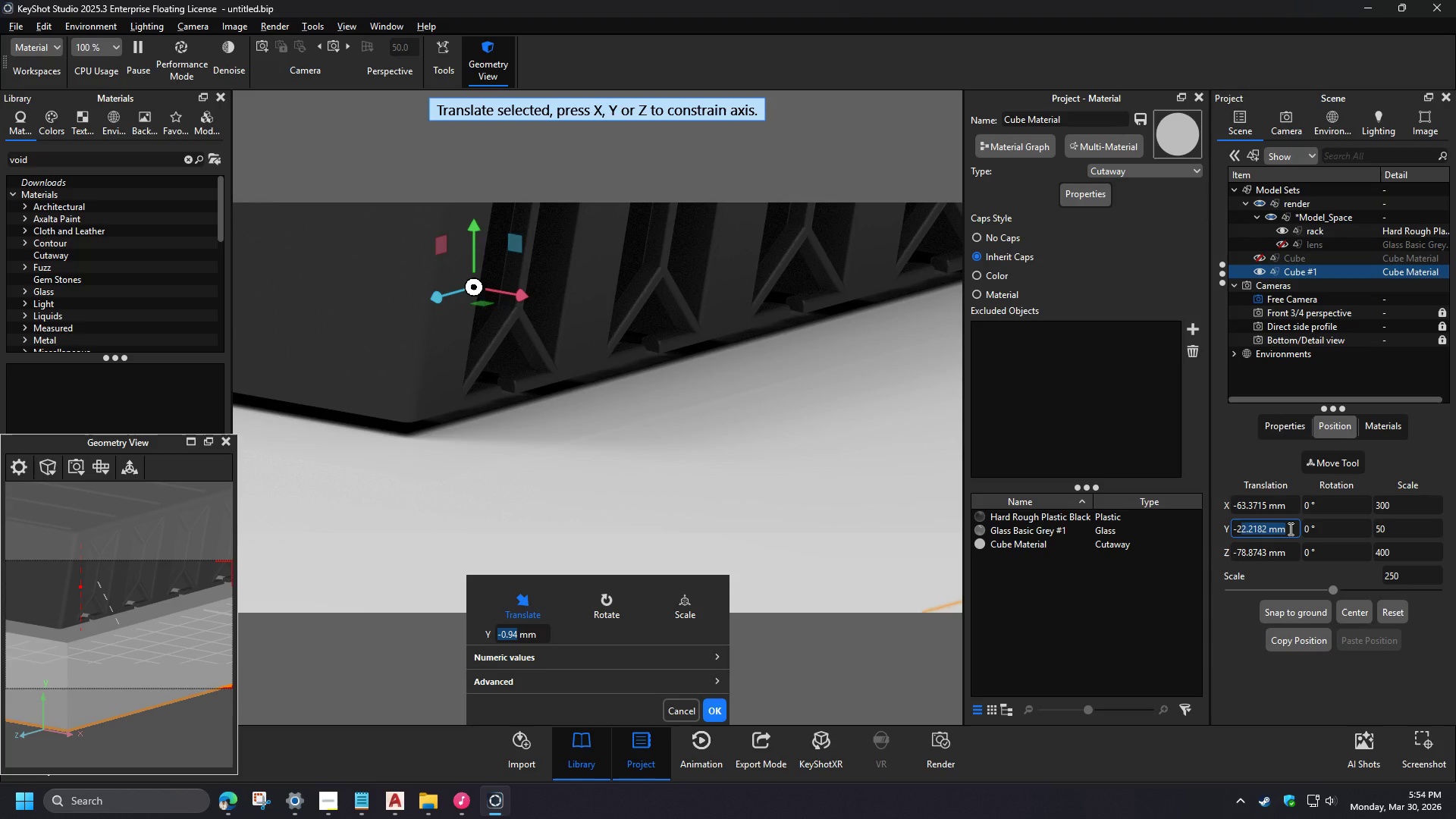 
key(NumpadEnter)
 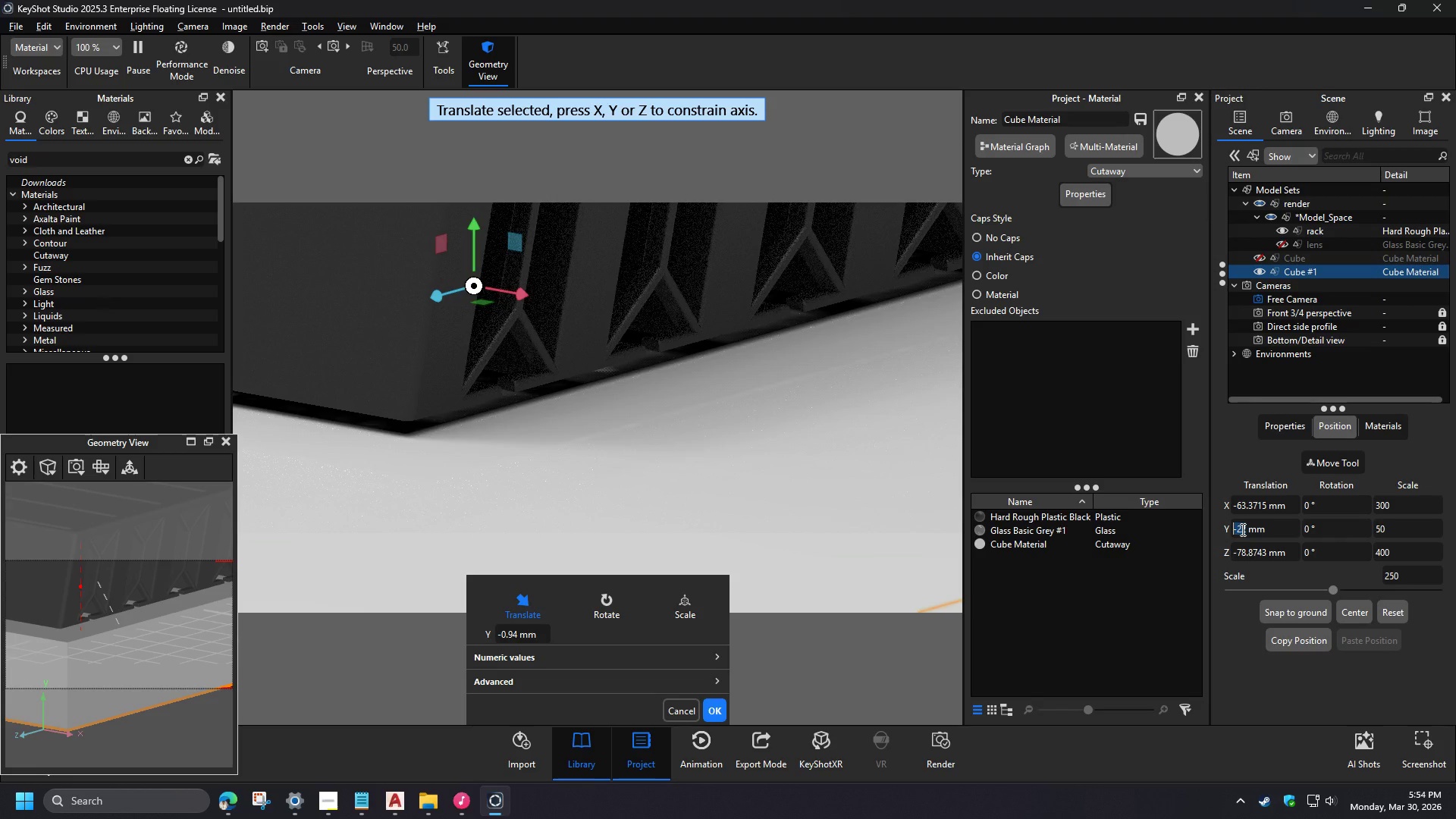 
key(Numpad1)
 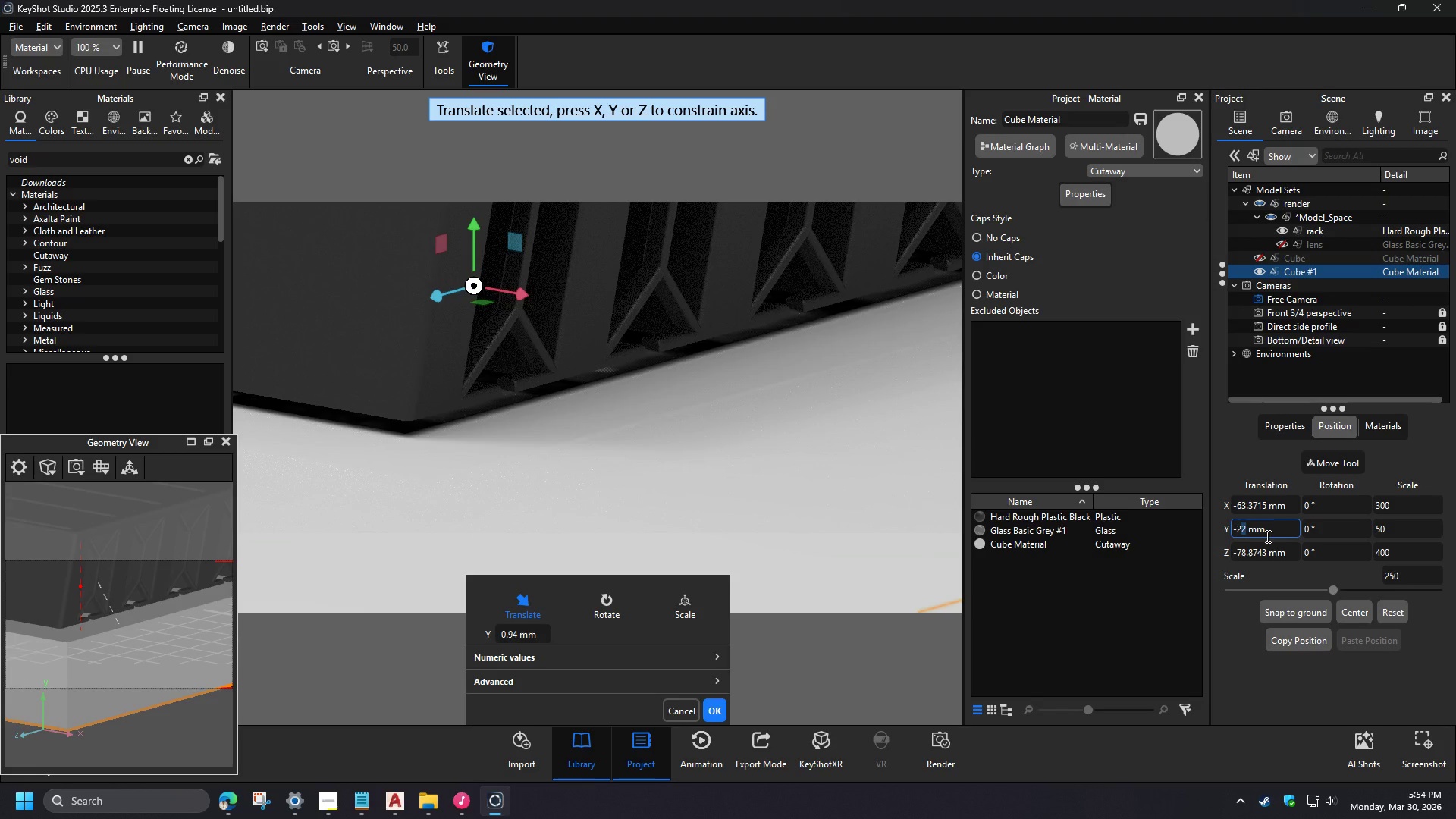 
key(NumpadEnter)
 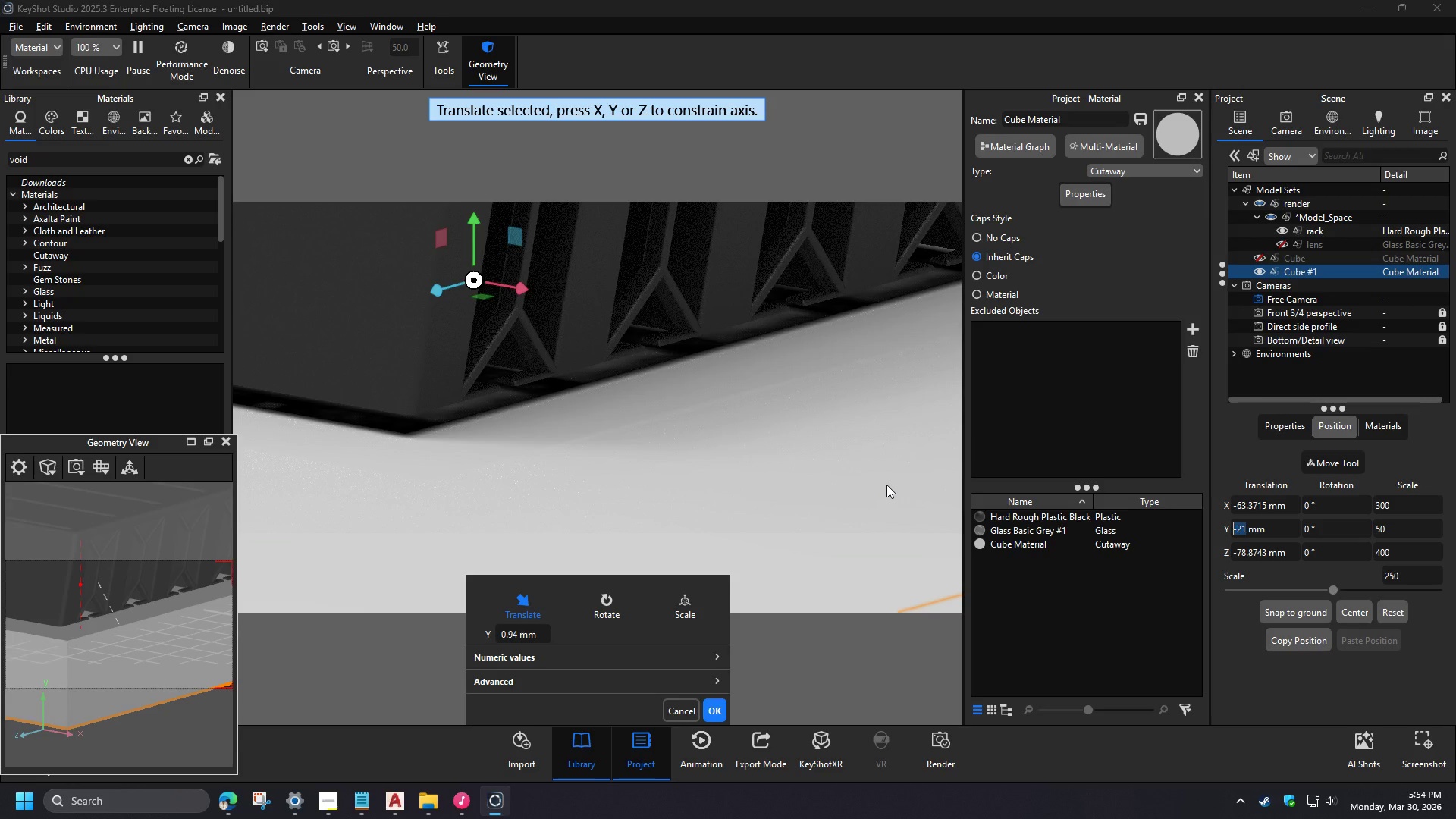 
wait(5.59)
 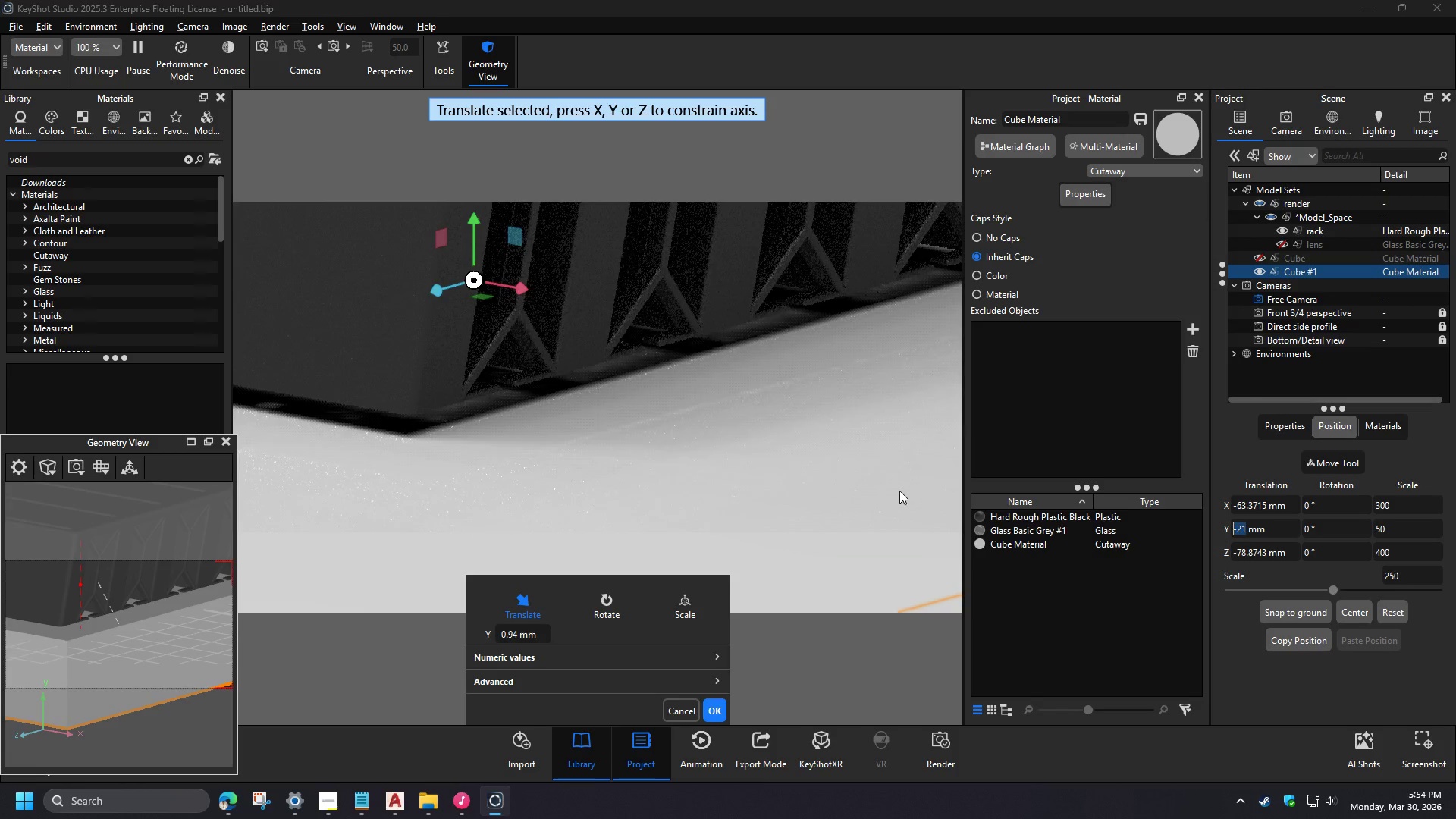 
left_click([1297, 131])
 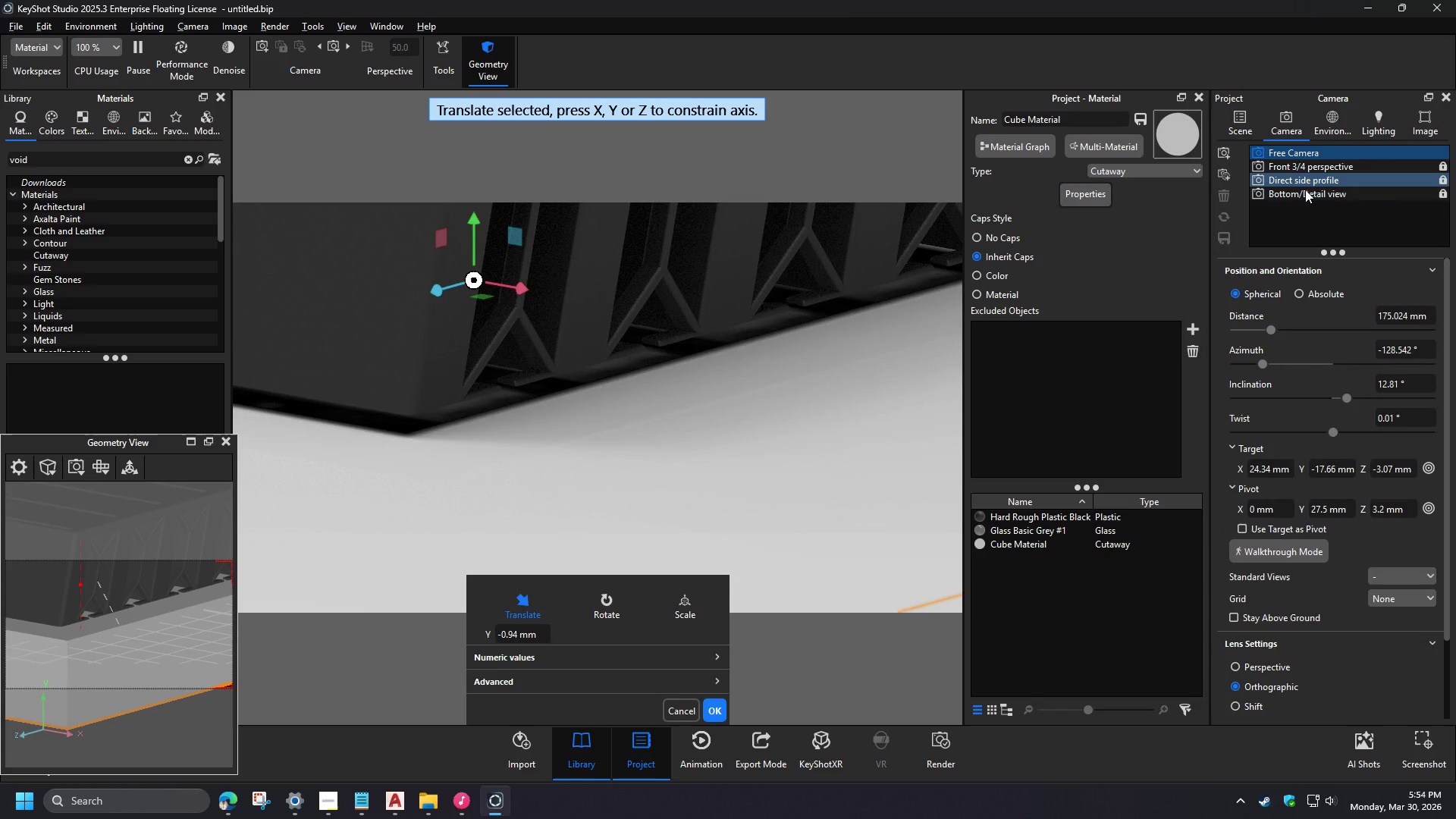 
double_click([1304, 193])
 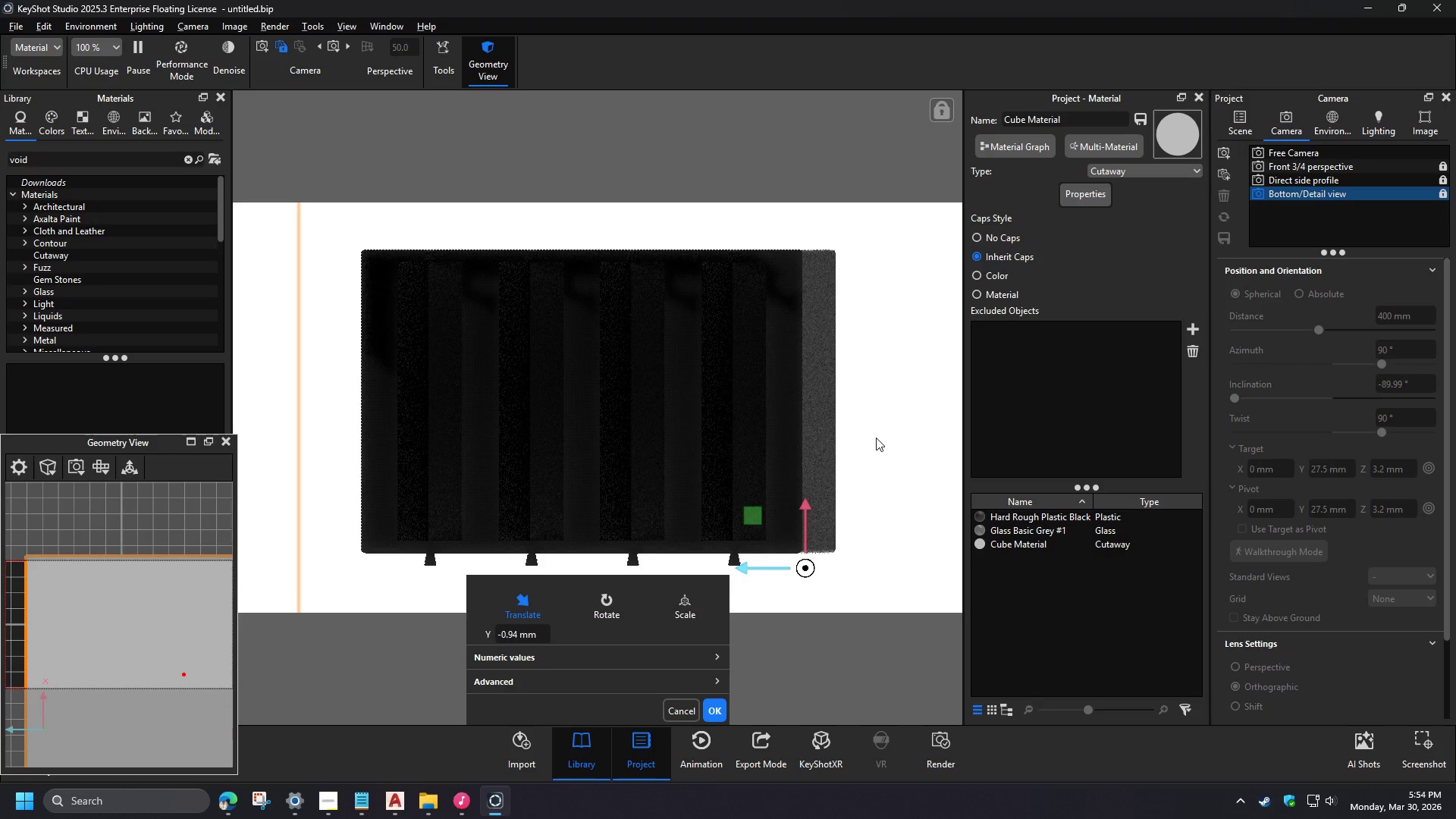 
left_click([715, 708])
 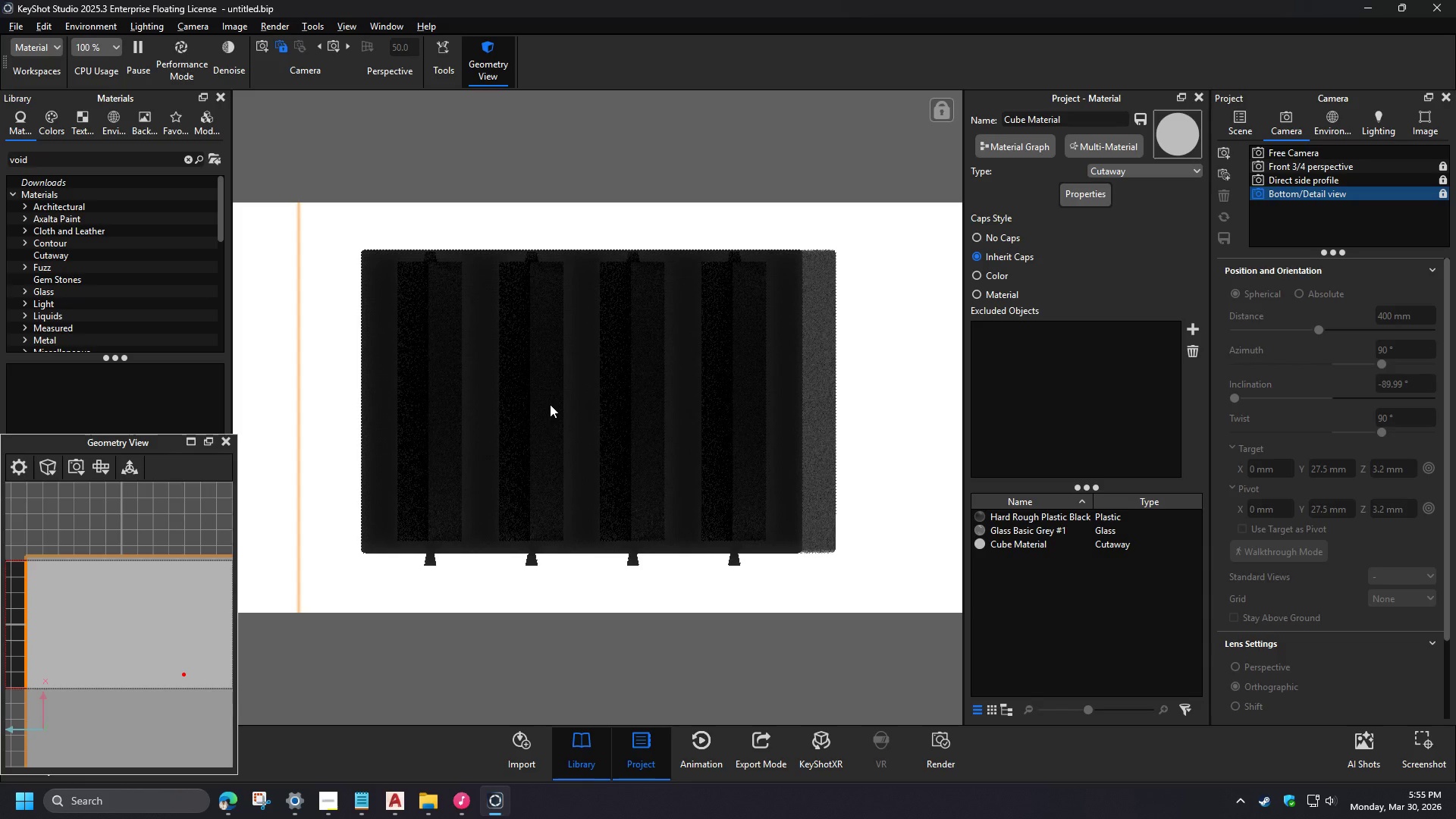 
left_click([272, 535])
 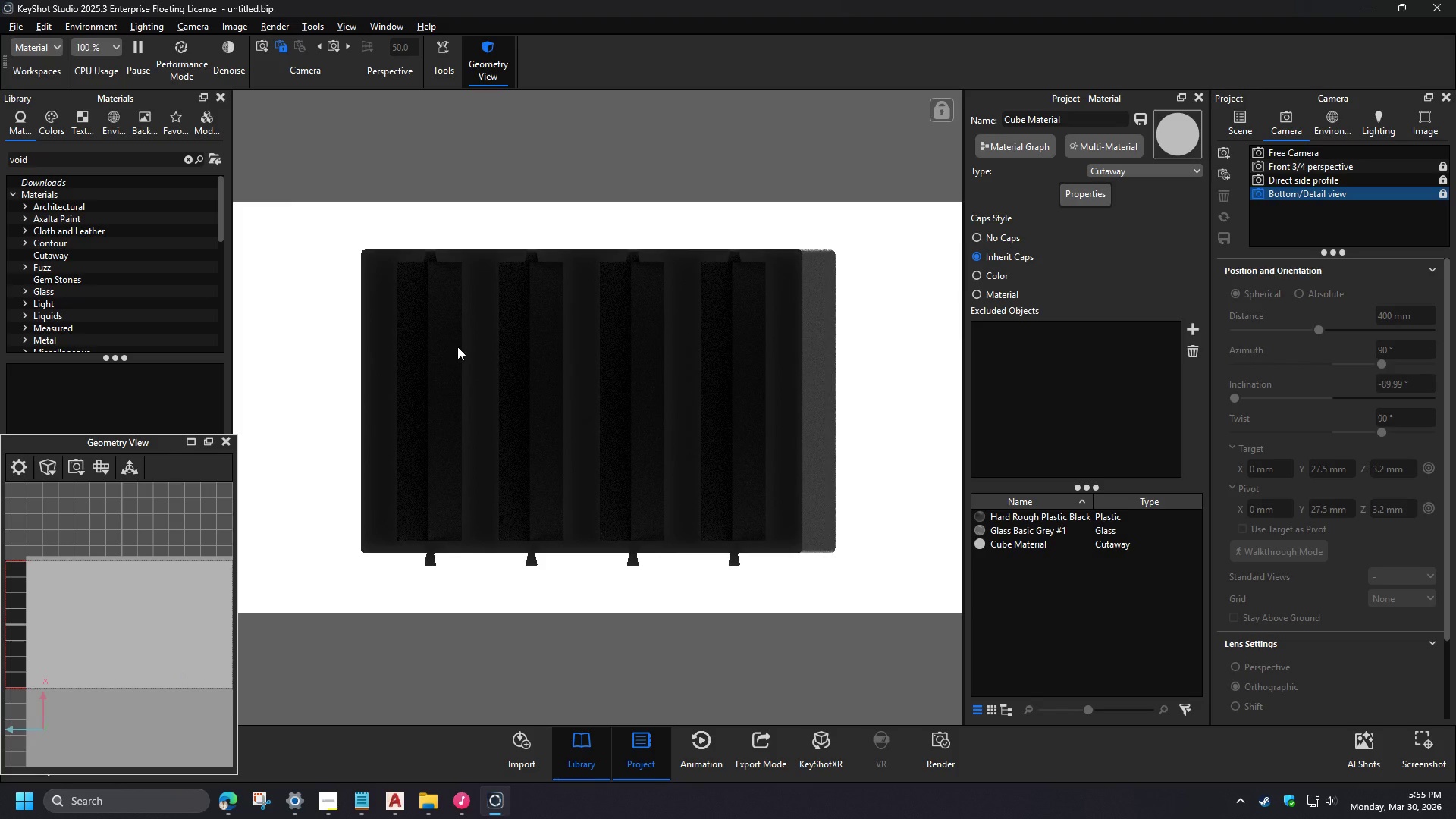 
wait(10.45)
 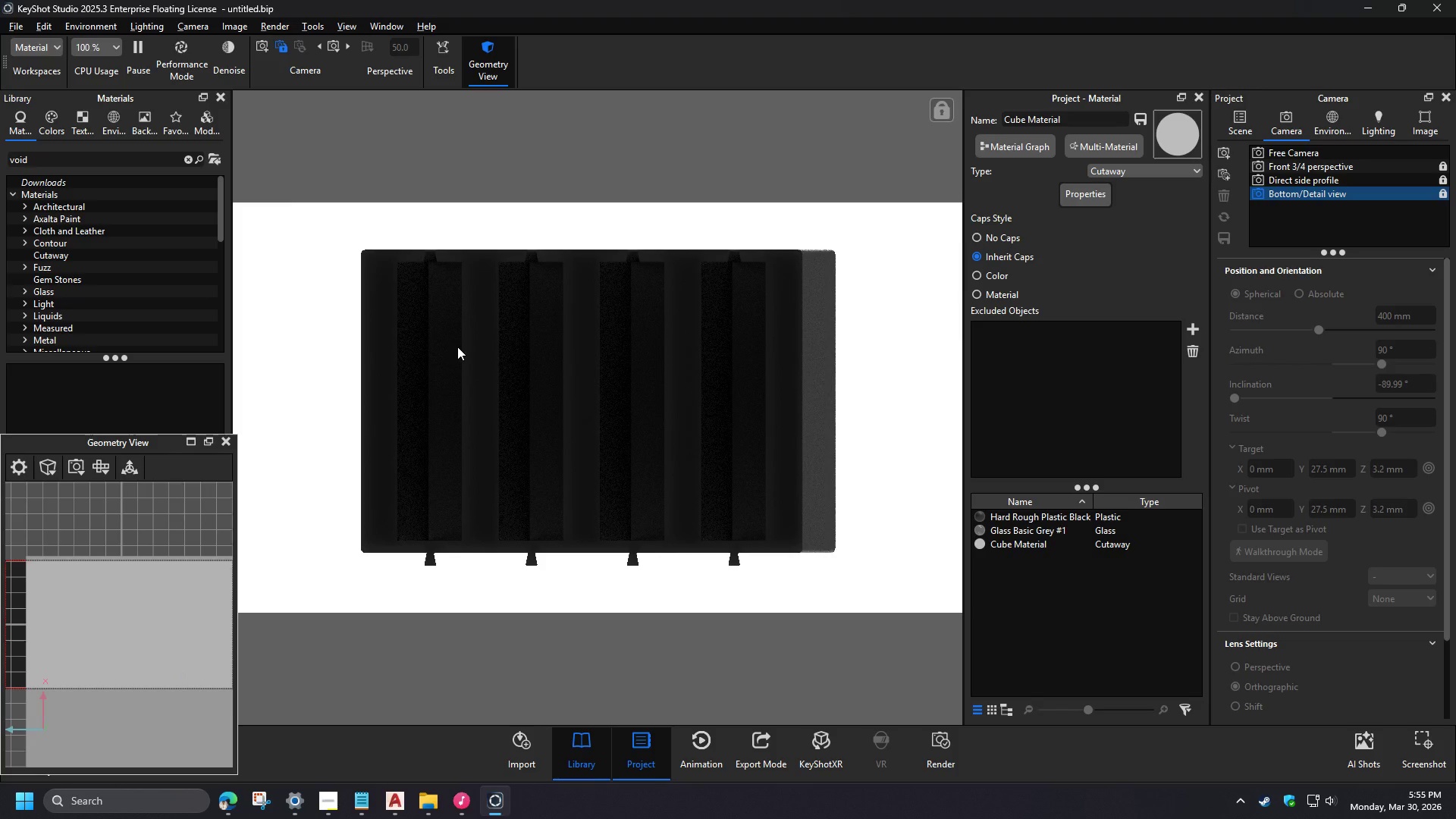 
left_click([1370, 128])
 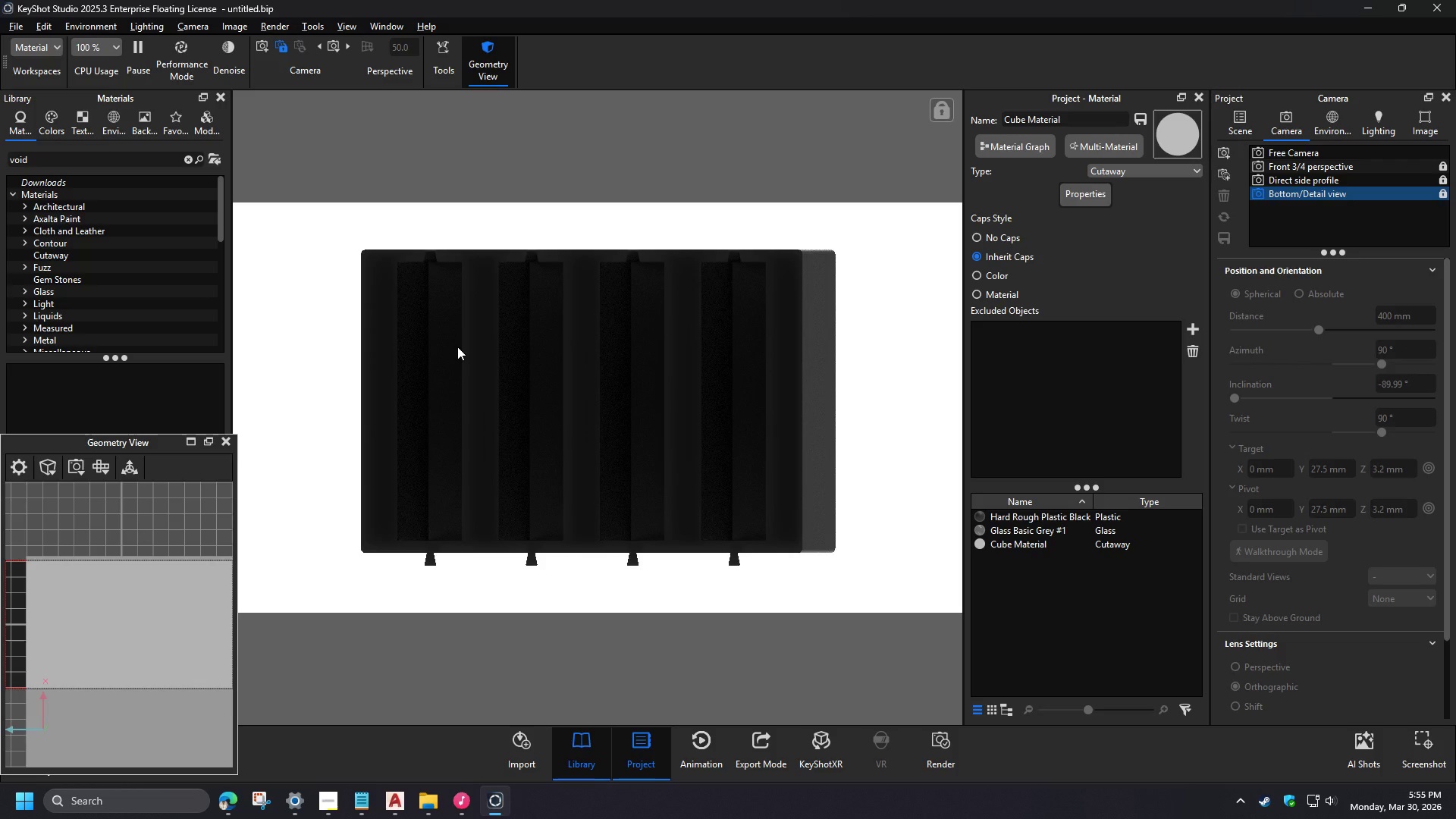 
wait(6.34)
 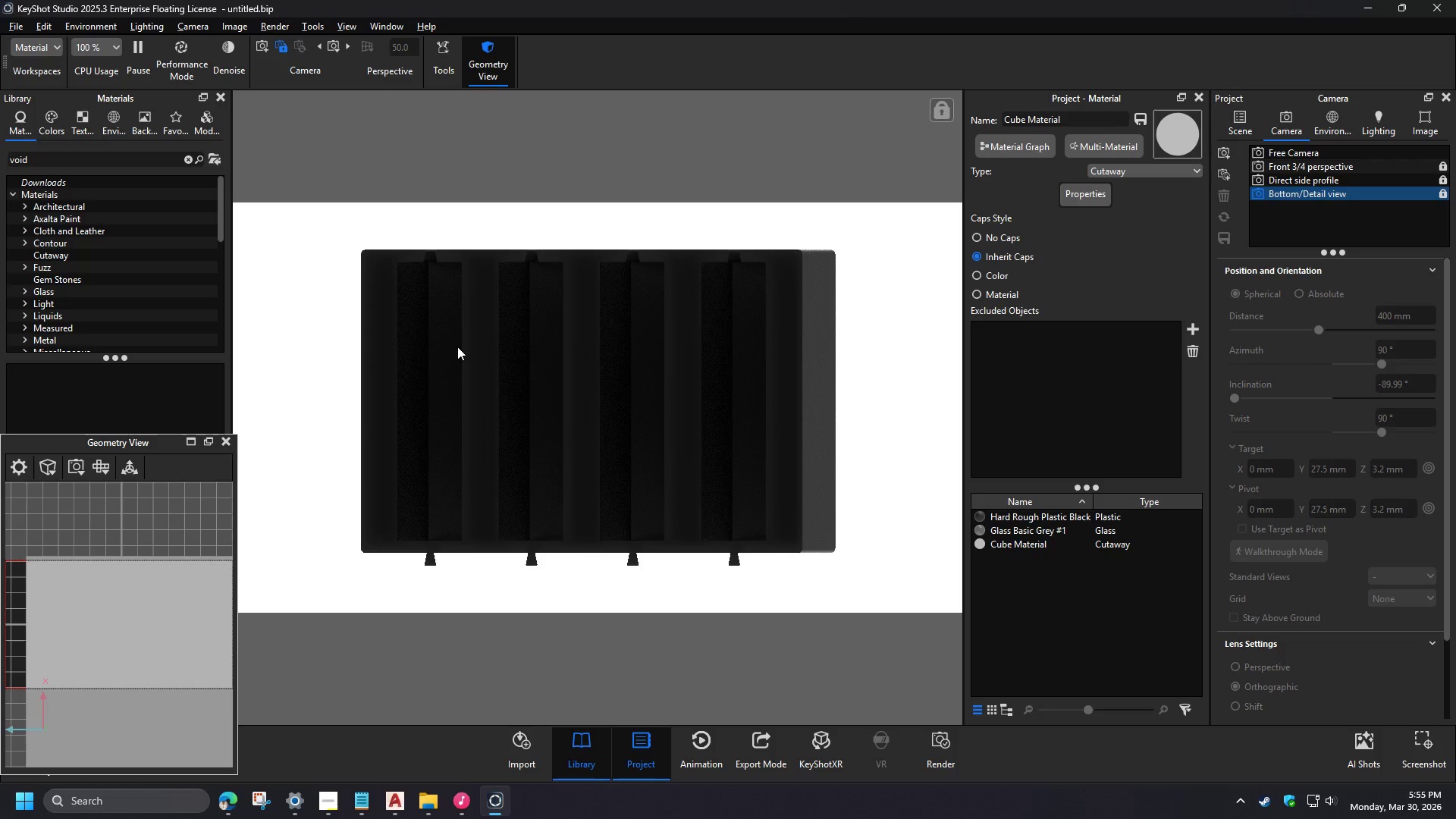 
left_click([1235, 386])
 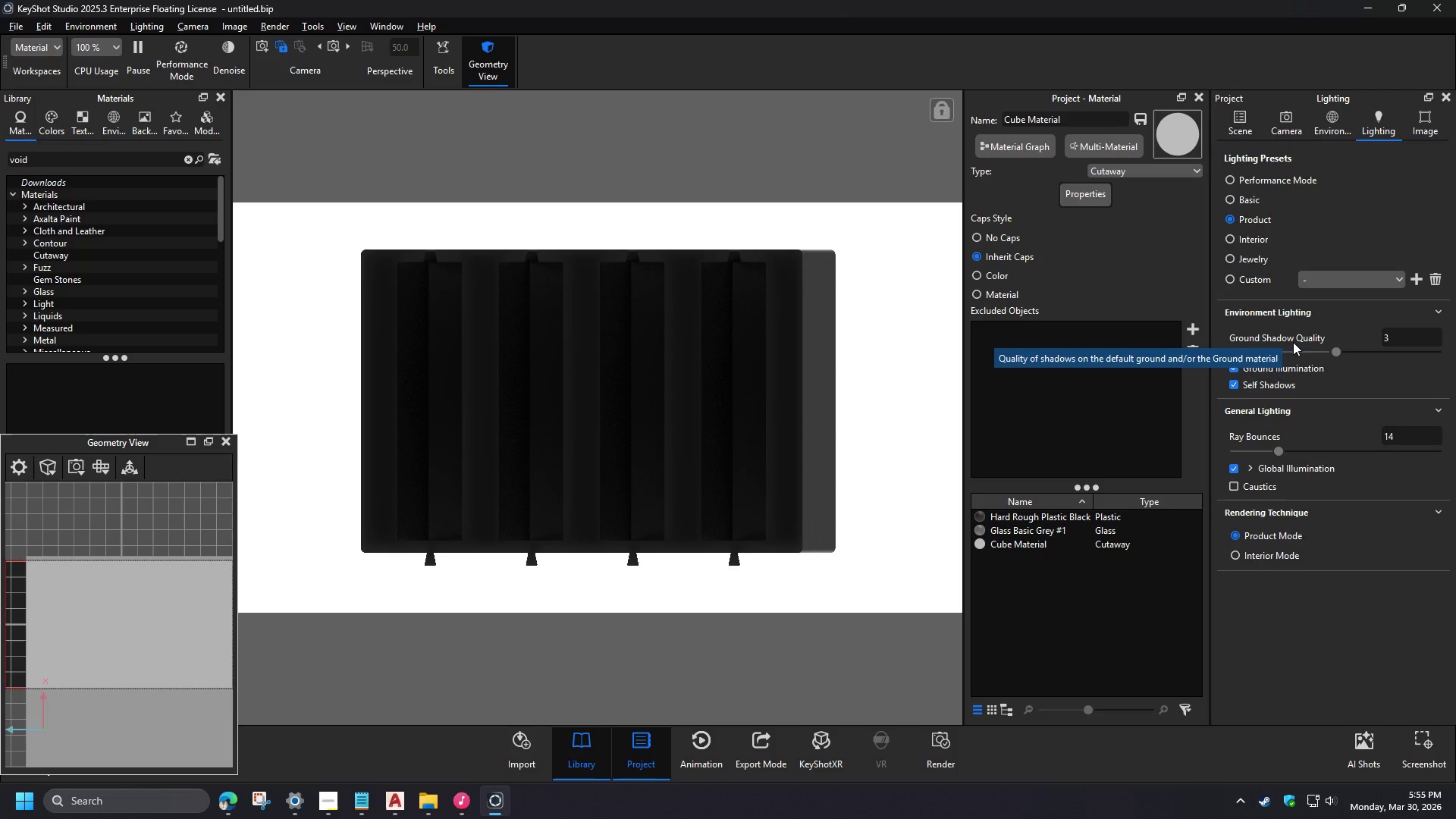 
left_click([1235, 368])
 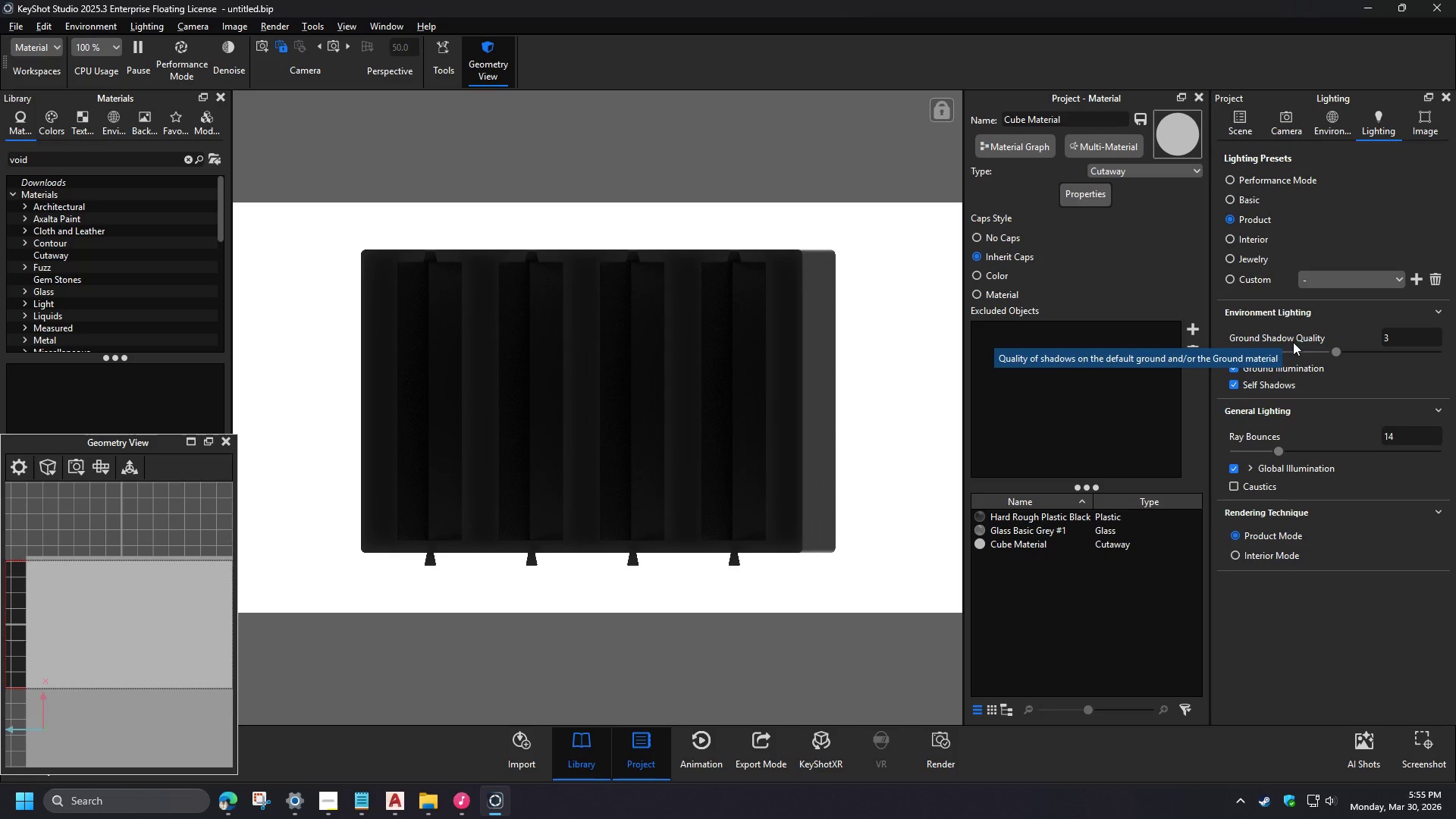 
left_click([1232, 382])
 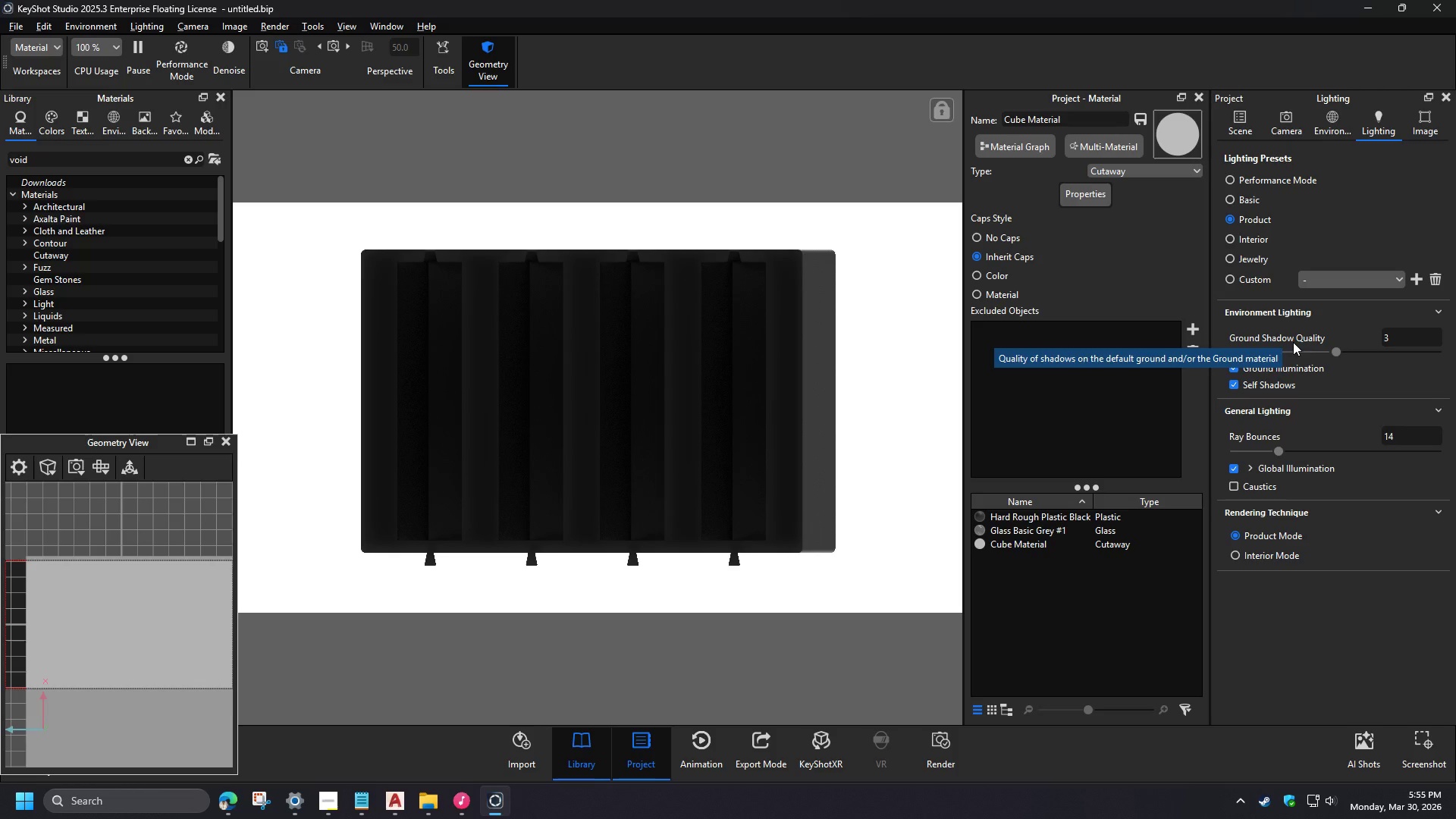 
left_click([1232, 382])
 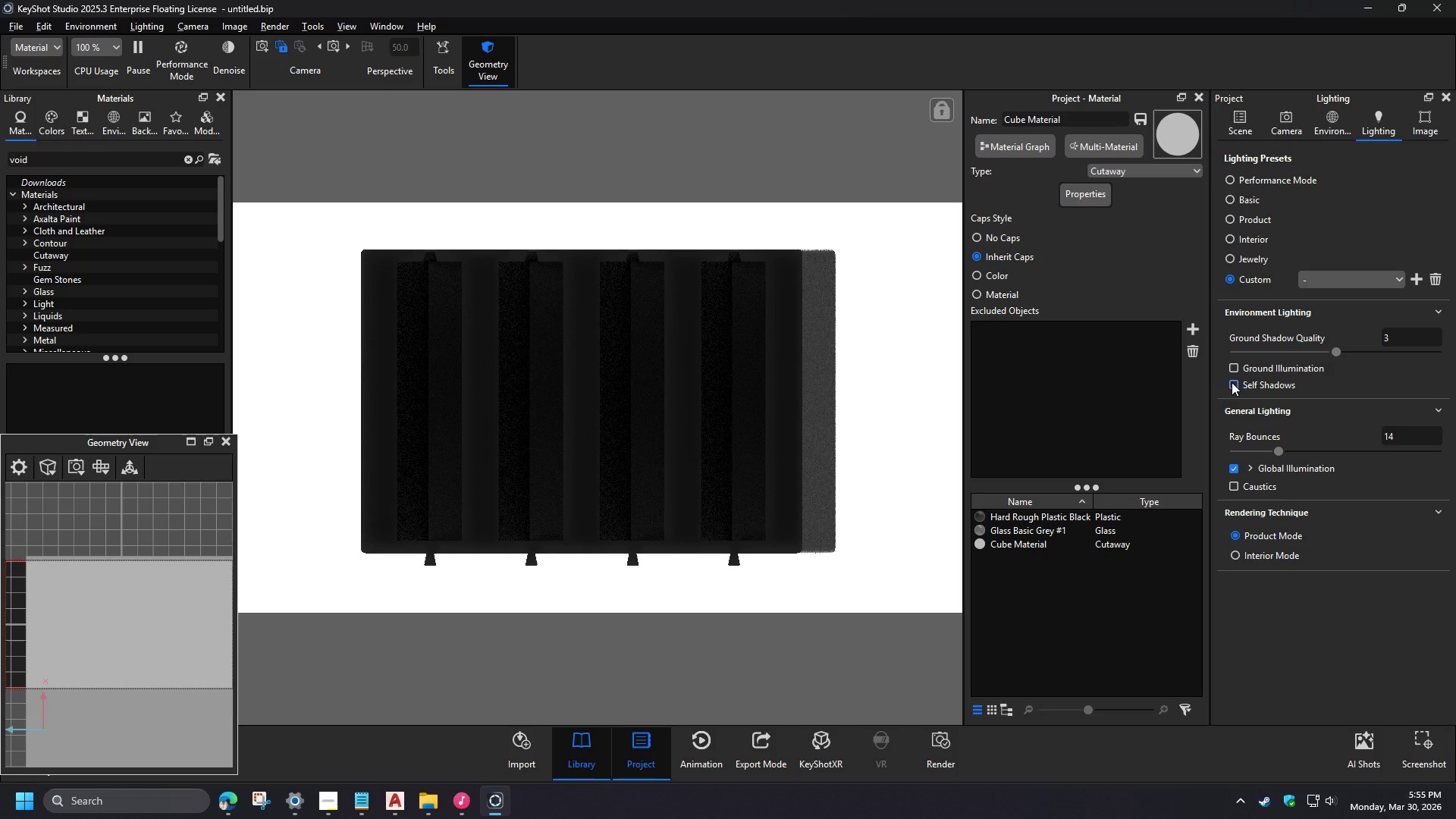 
left_click([1233, 471])
 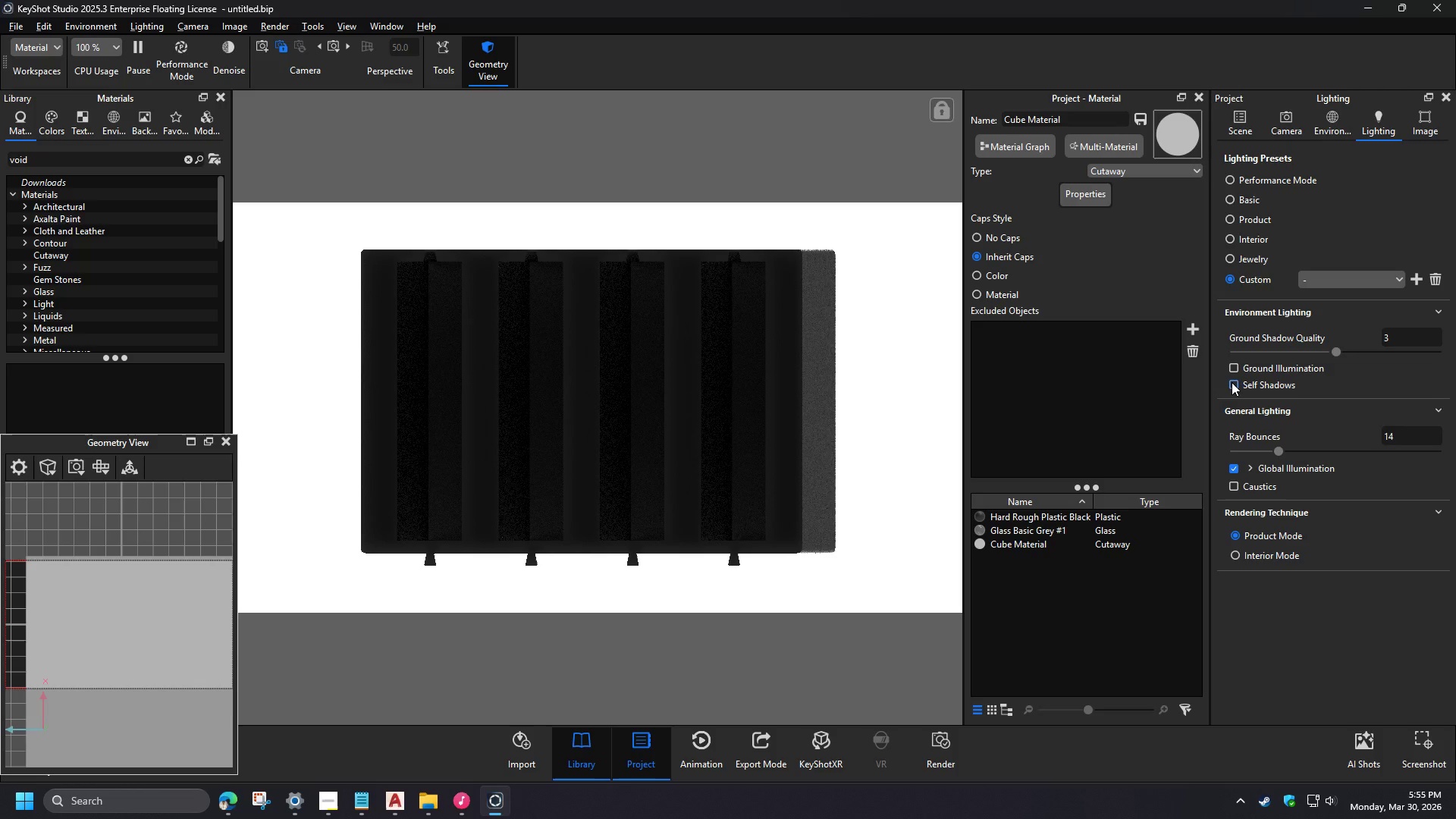 
left_click([1233, 471])
 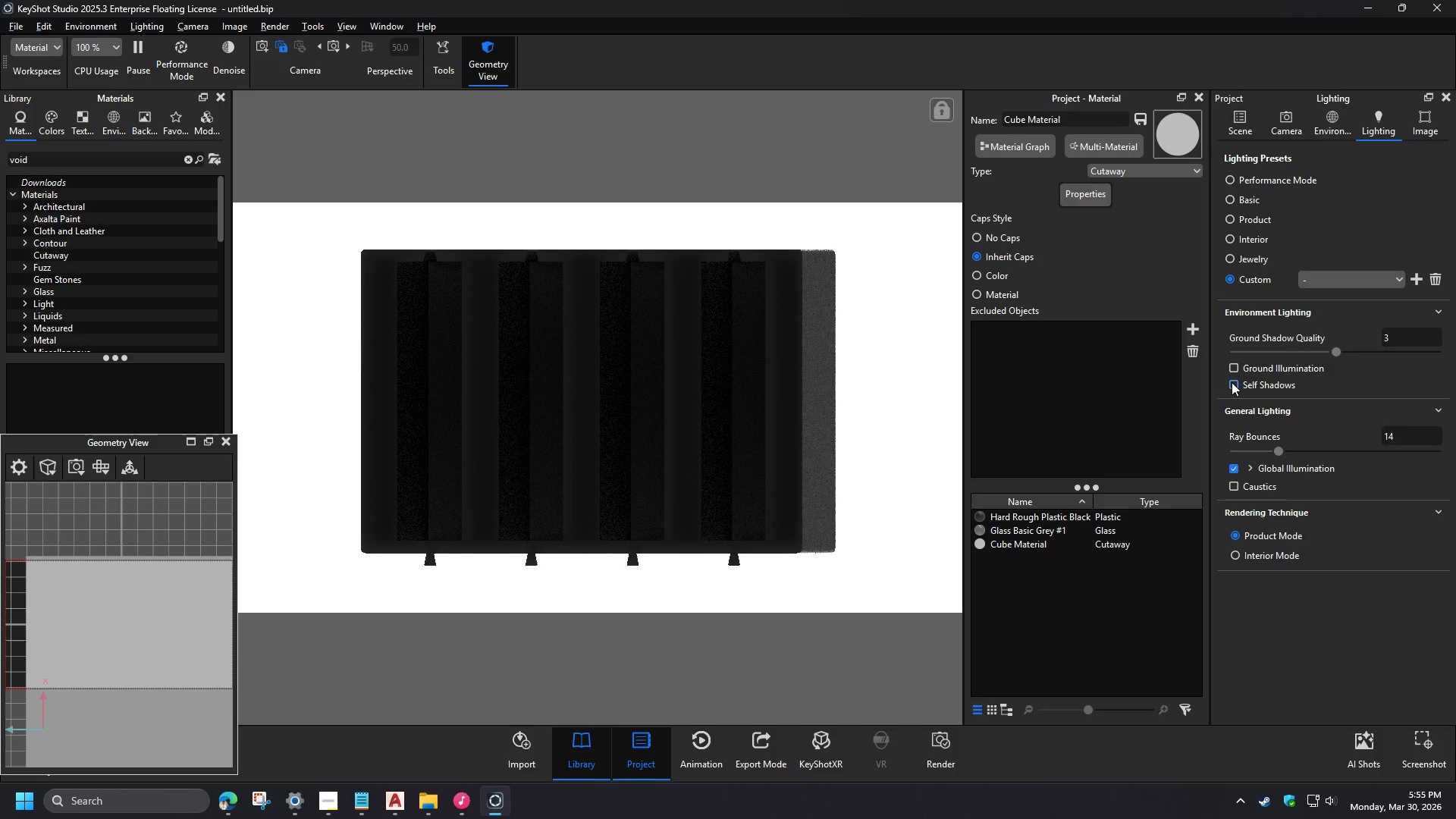 
left_click([1255, 469])
 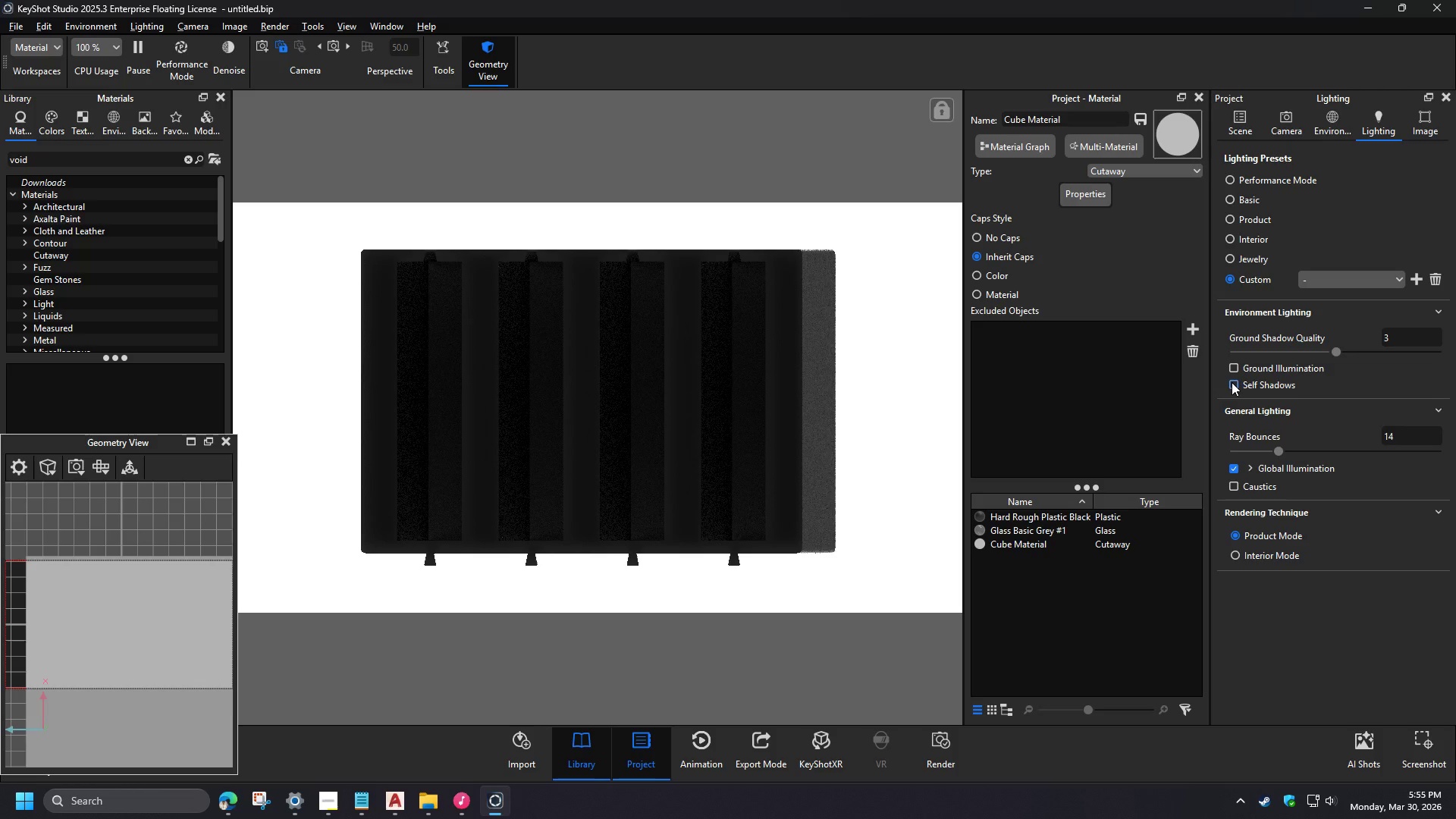 
left_click_drag(start_coordinate=[1240, 504], to_coordinate=[1268, 500])
 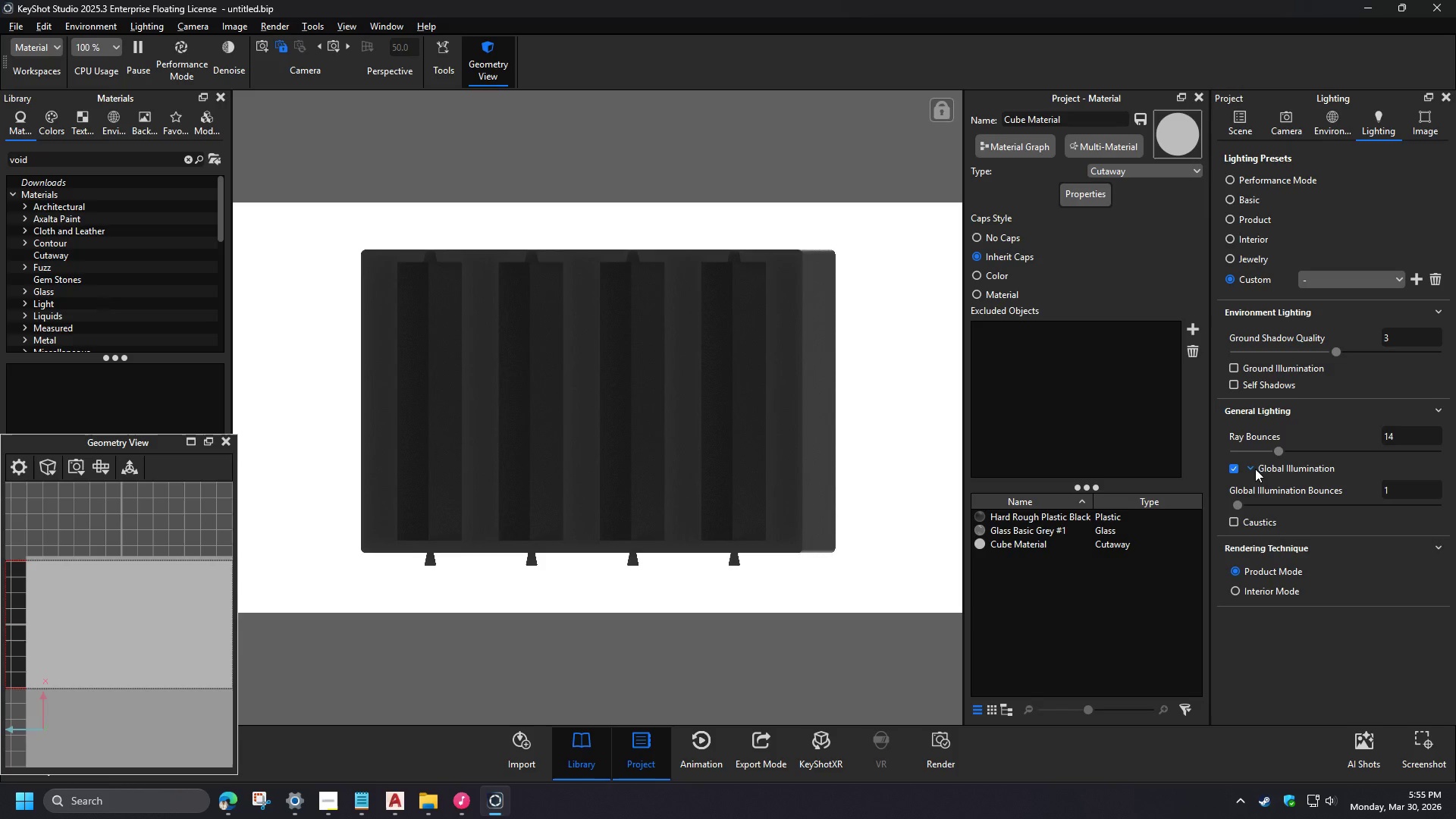 
left_click_drag(start_coordinate=[1269, 504], to_coordinate=[1347, 507])
 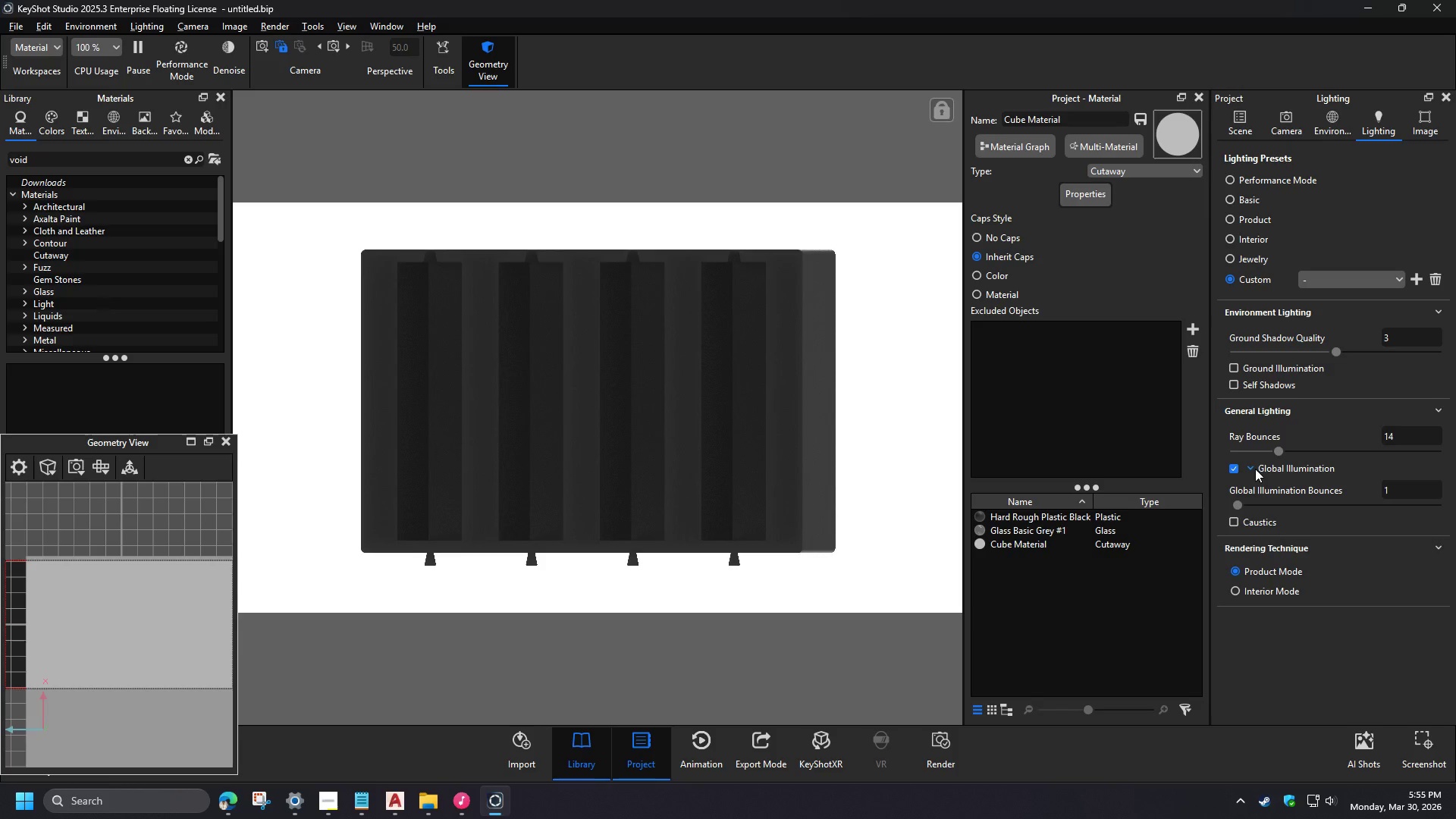 
left_click_drag(start_coordinate=[1279, 450], to_coordinate=[1367, 458])
 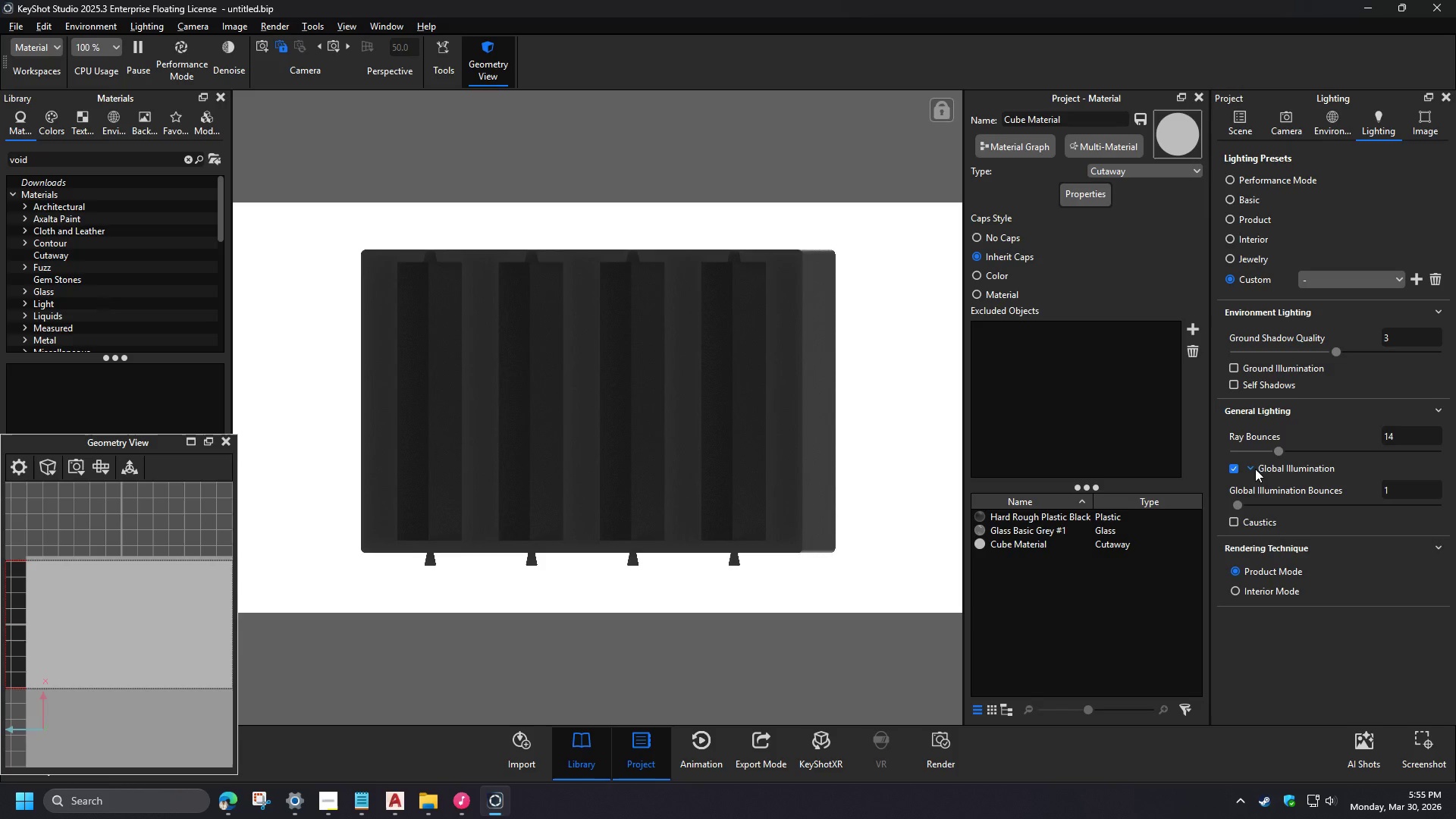 
left_click_drag(start_coordinate=[1345, 503], to_coordinate=[1253, 507])
 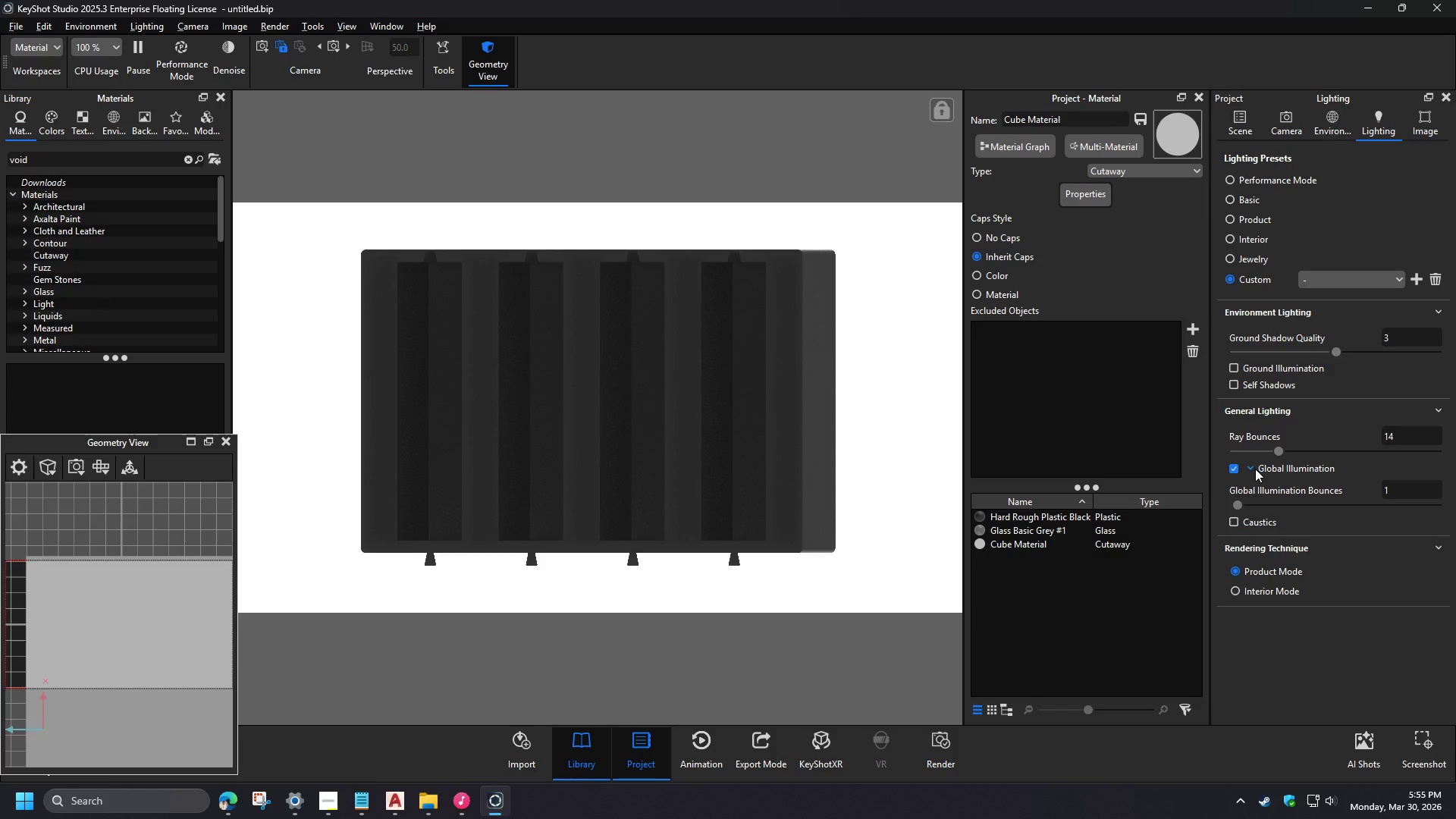 
left_click_drag(start_coordinate=[1362, 450], to_coordinate=[1260, 452])
 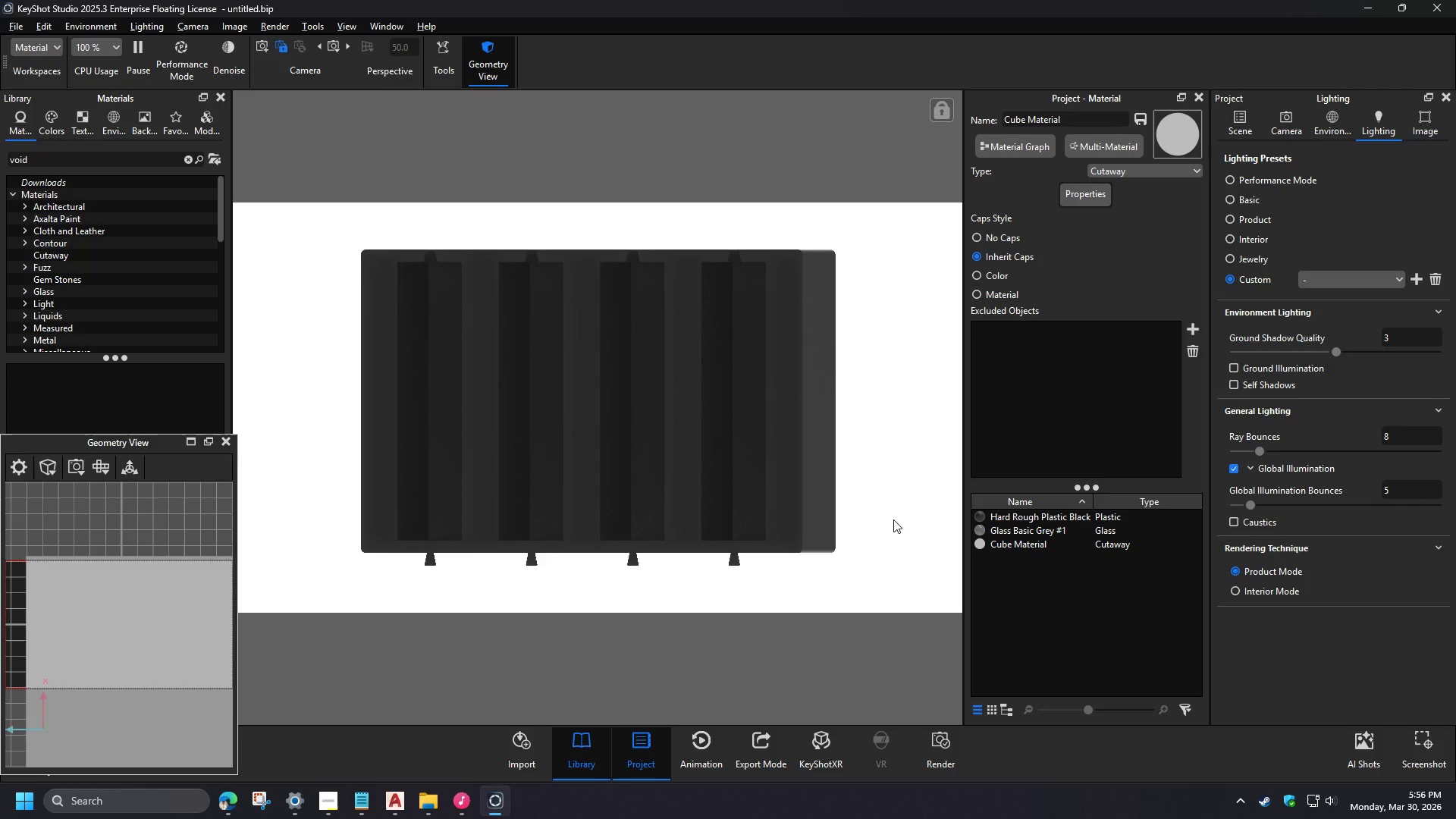 
wait(37.11)
 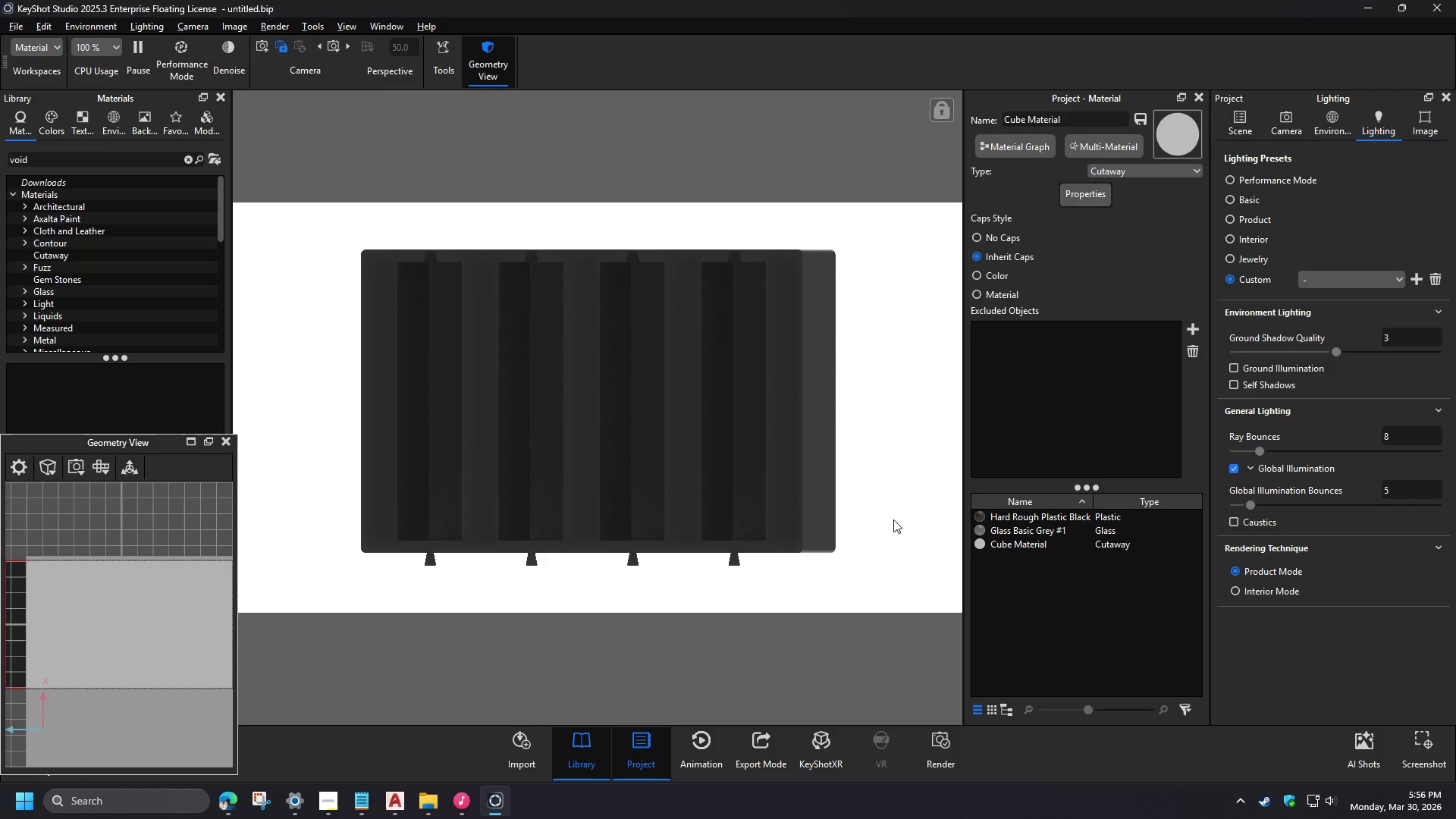 
left_click([423, 806])
 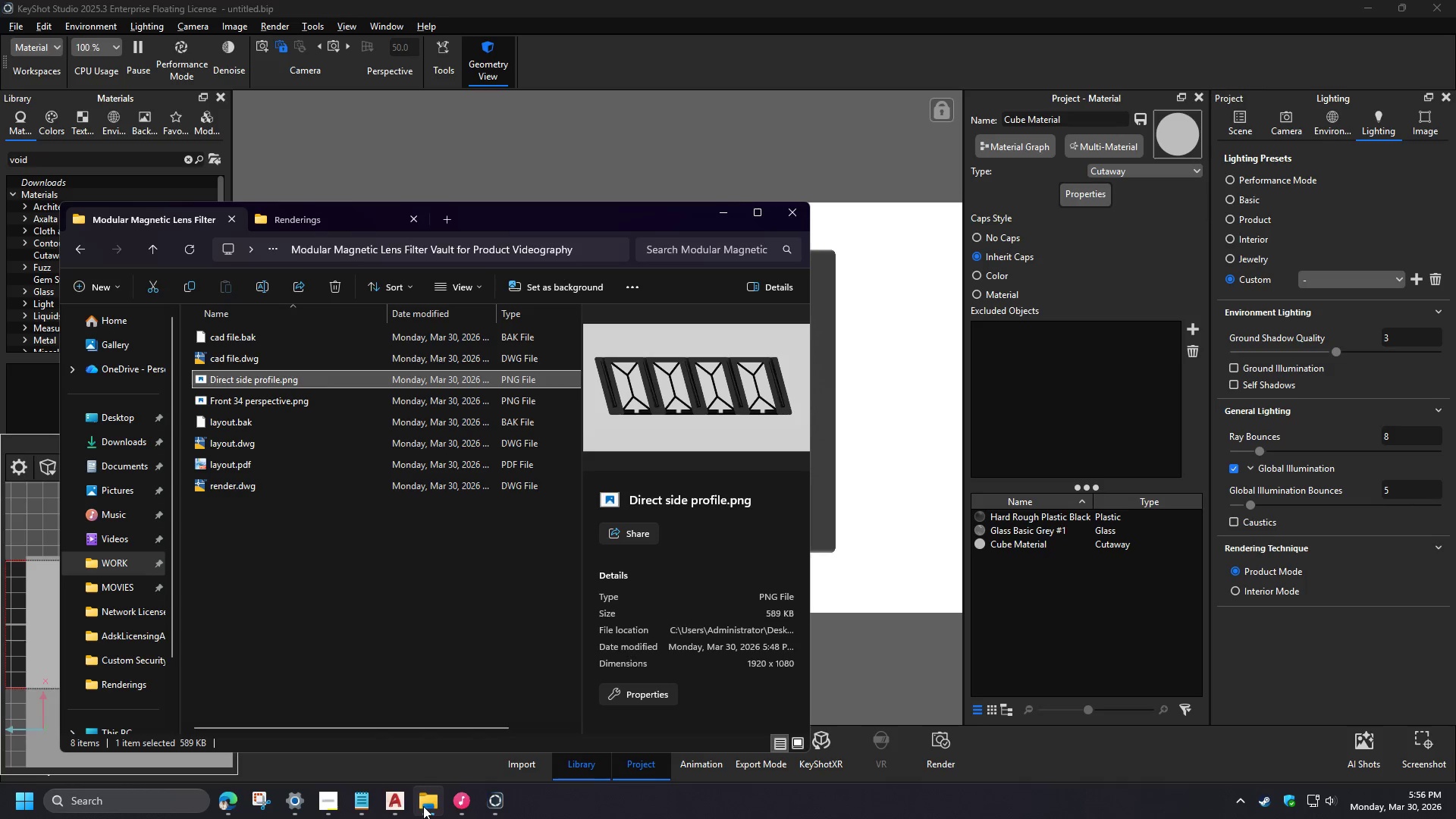 
left_click([423, 806])
 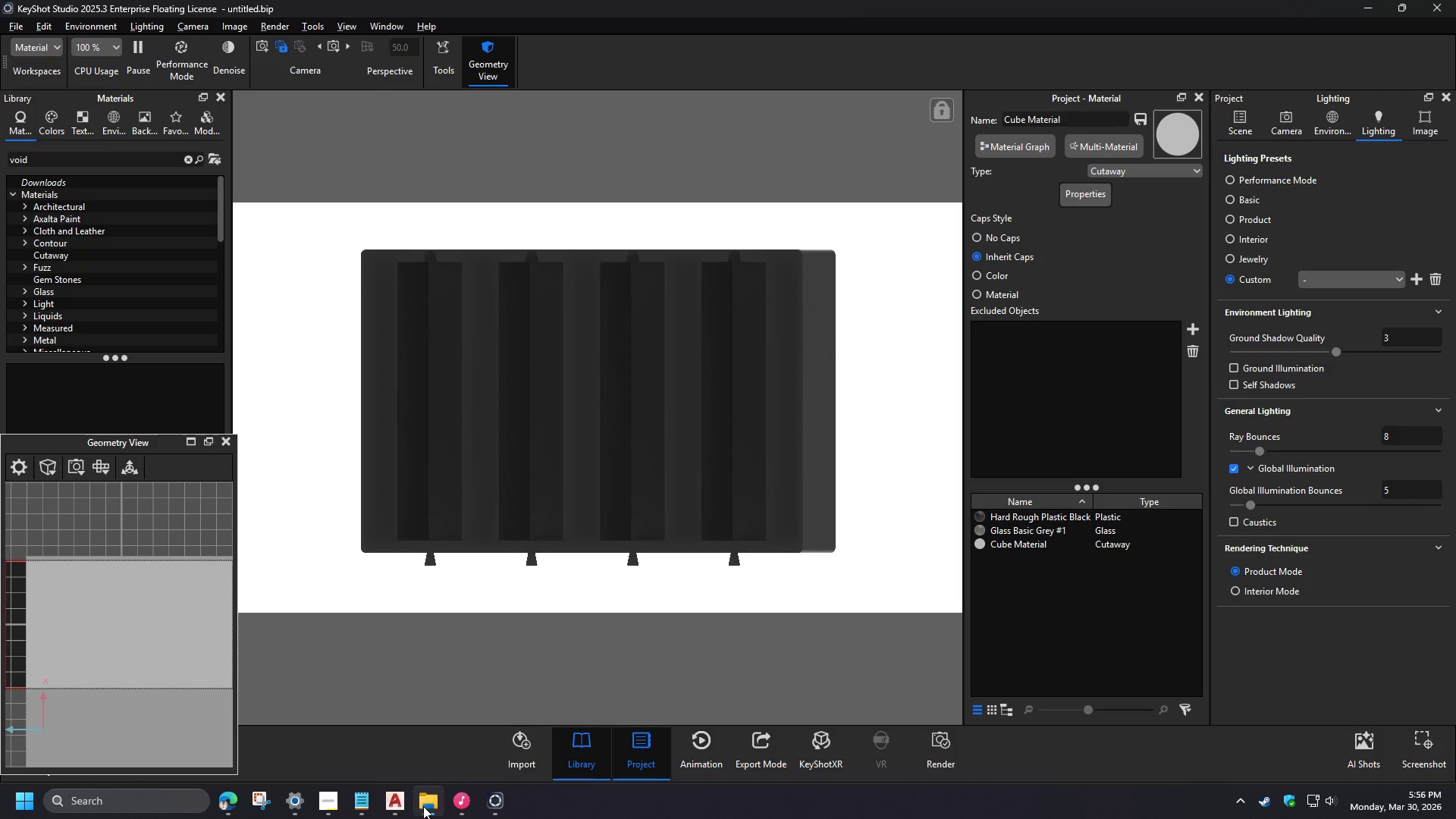 
left_click([334, 796])